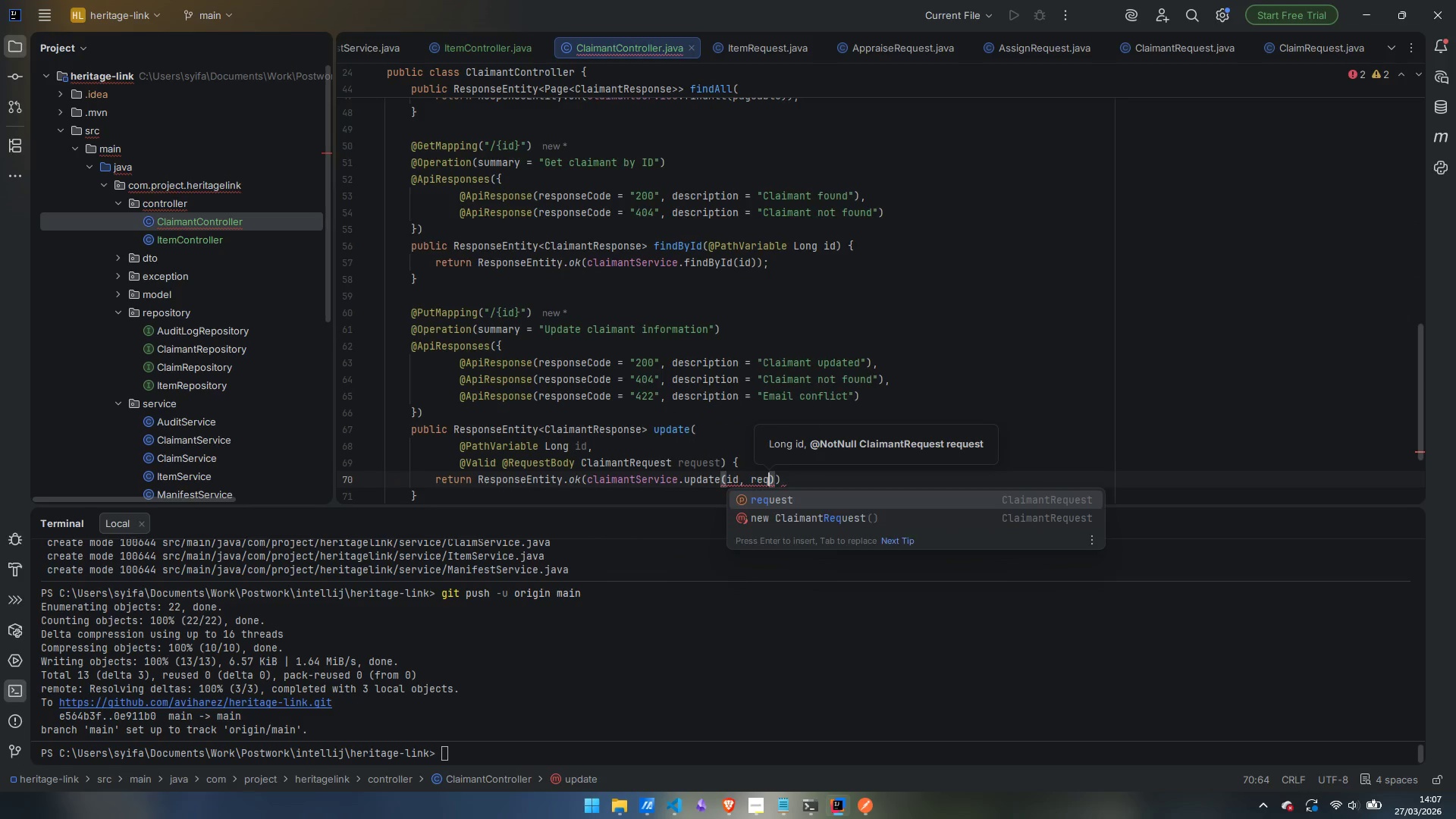 
key(Enter)
 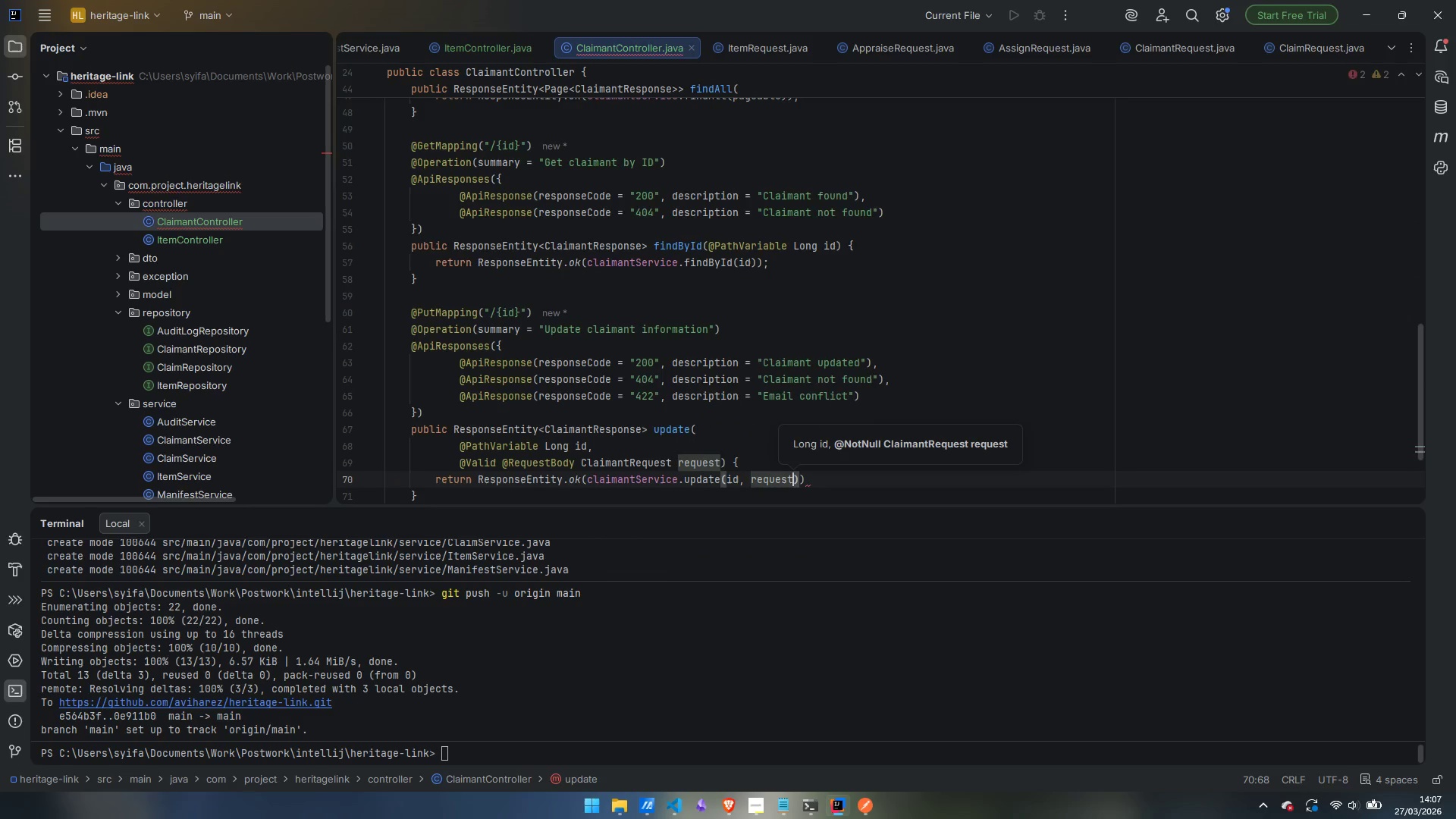 
key(ArrowRight)
 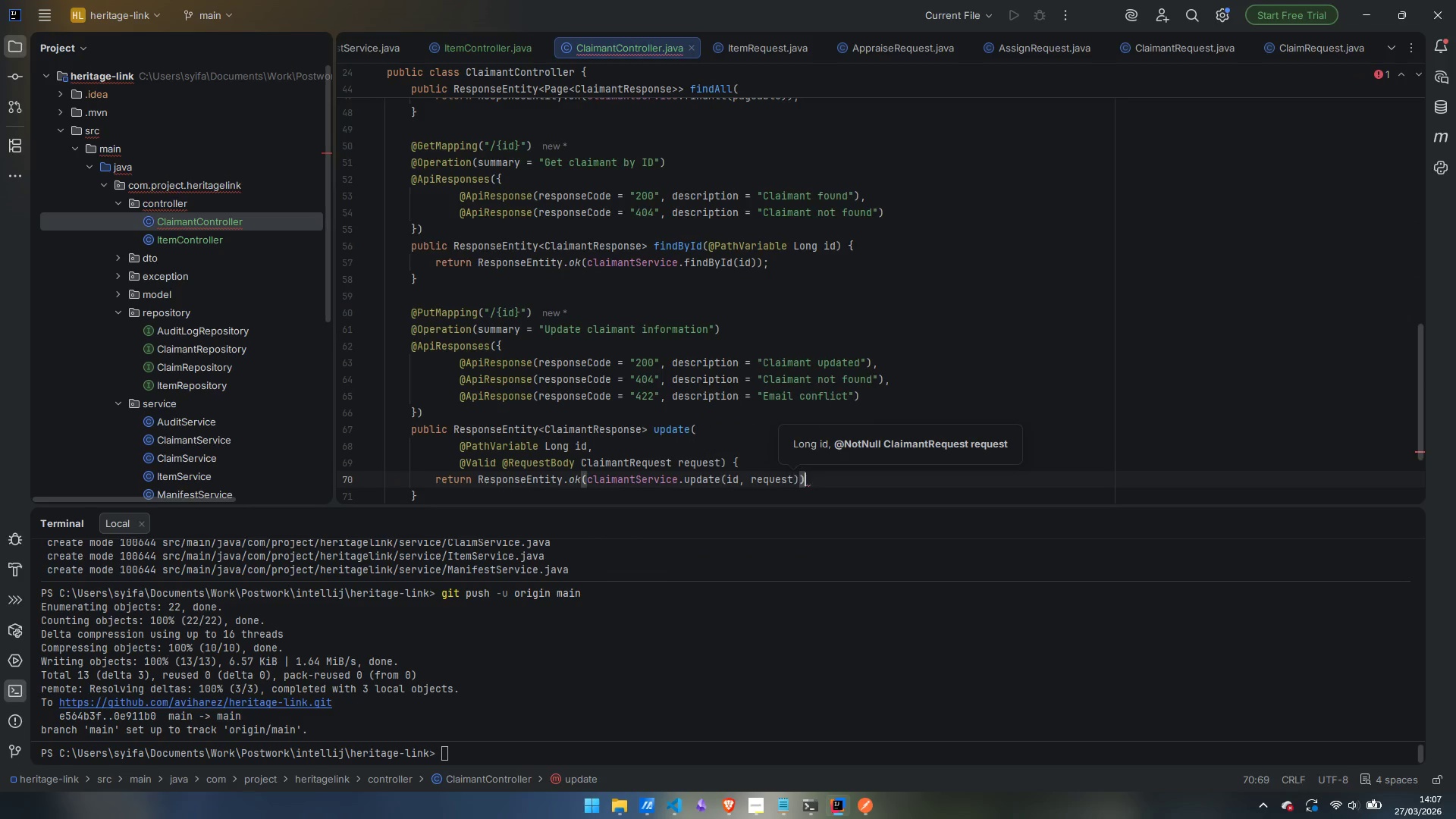 
key(ArrowRight)
 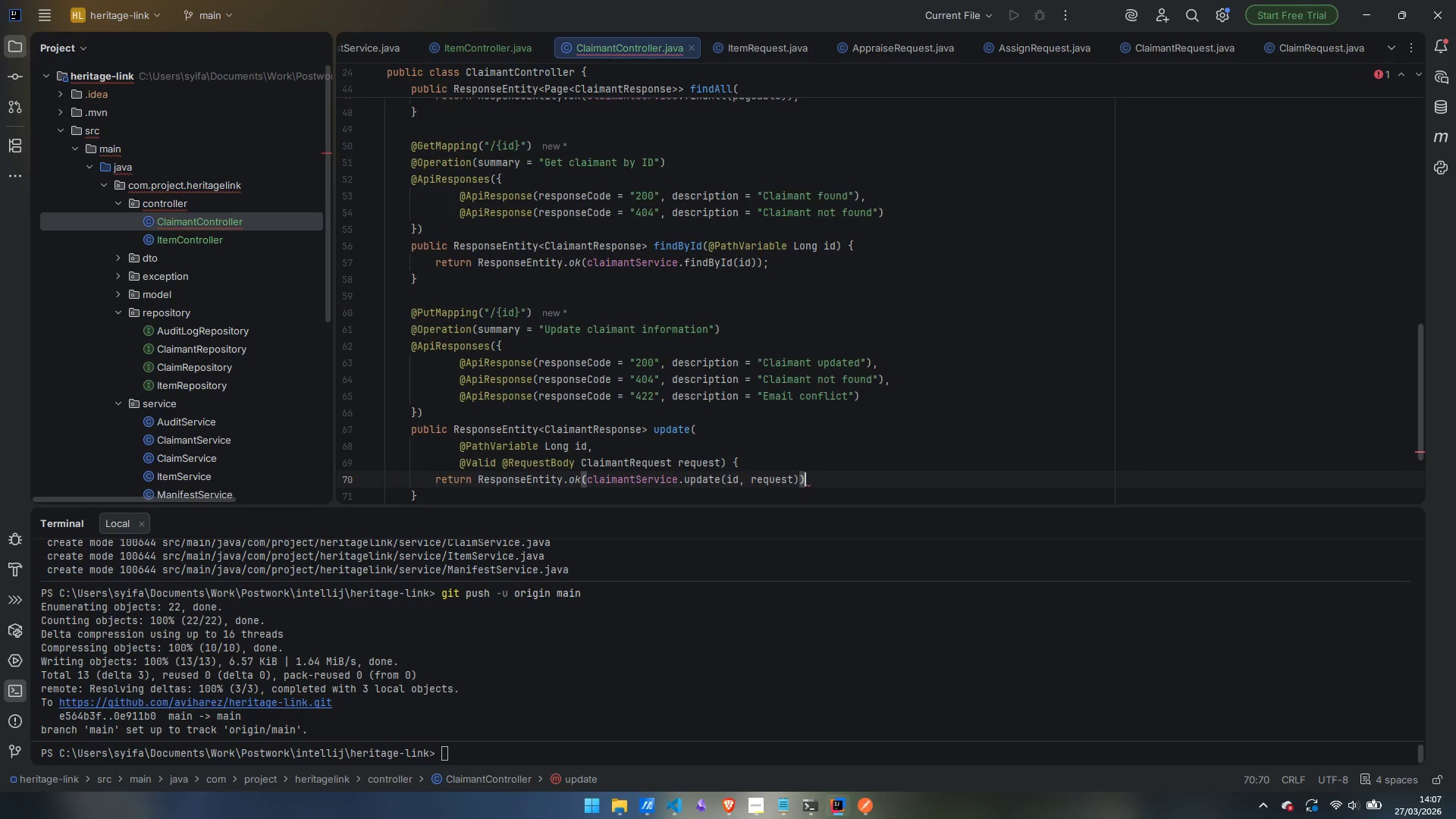 
key(Semicolon)
 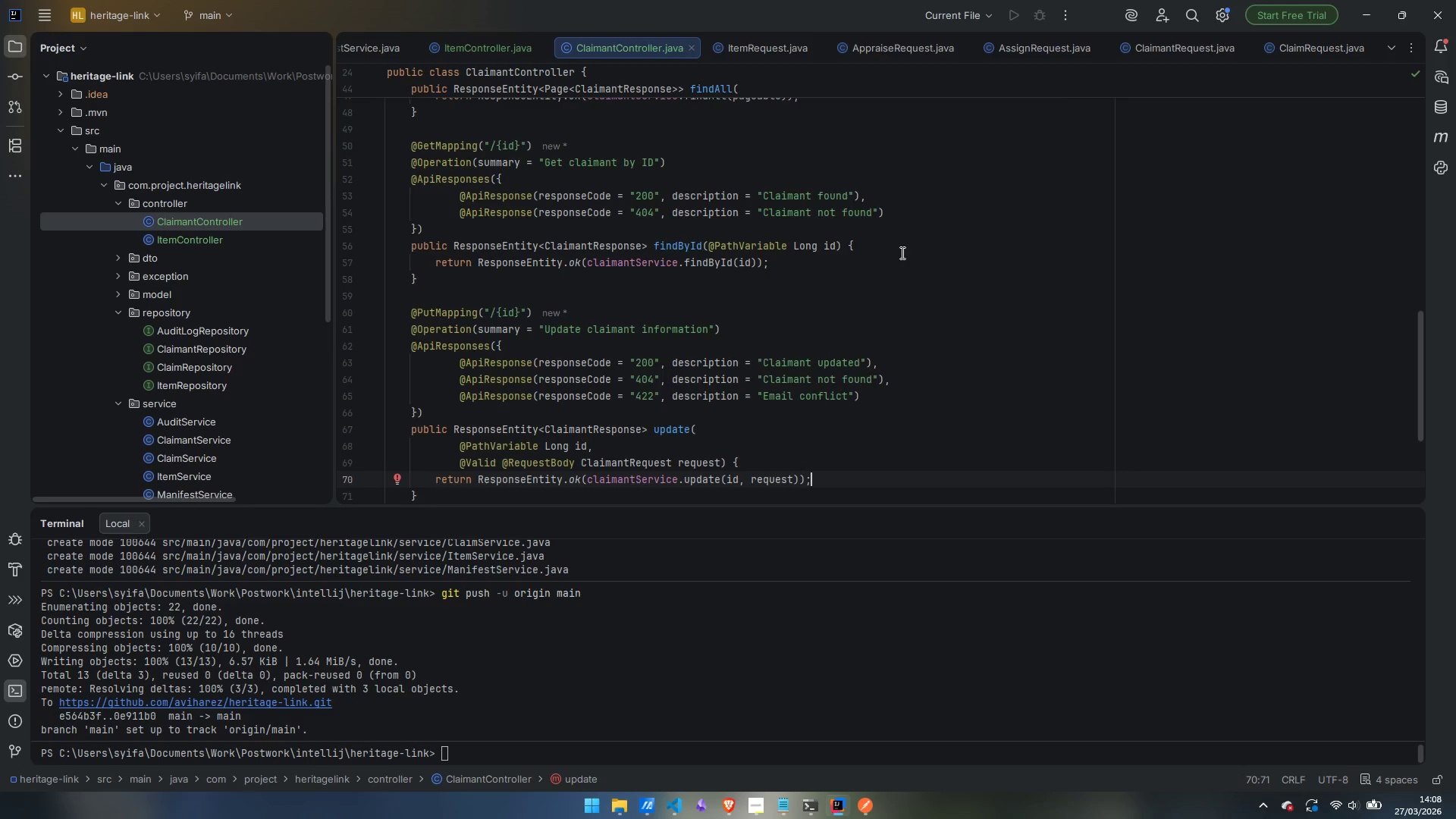 
wait(59.77)
 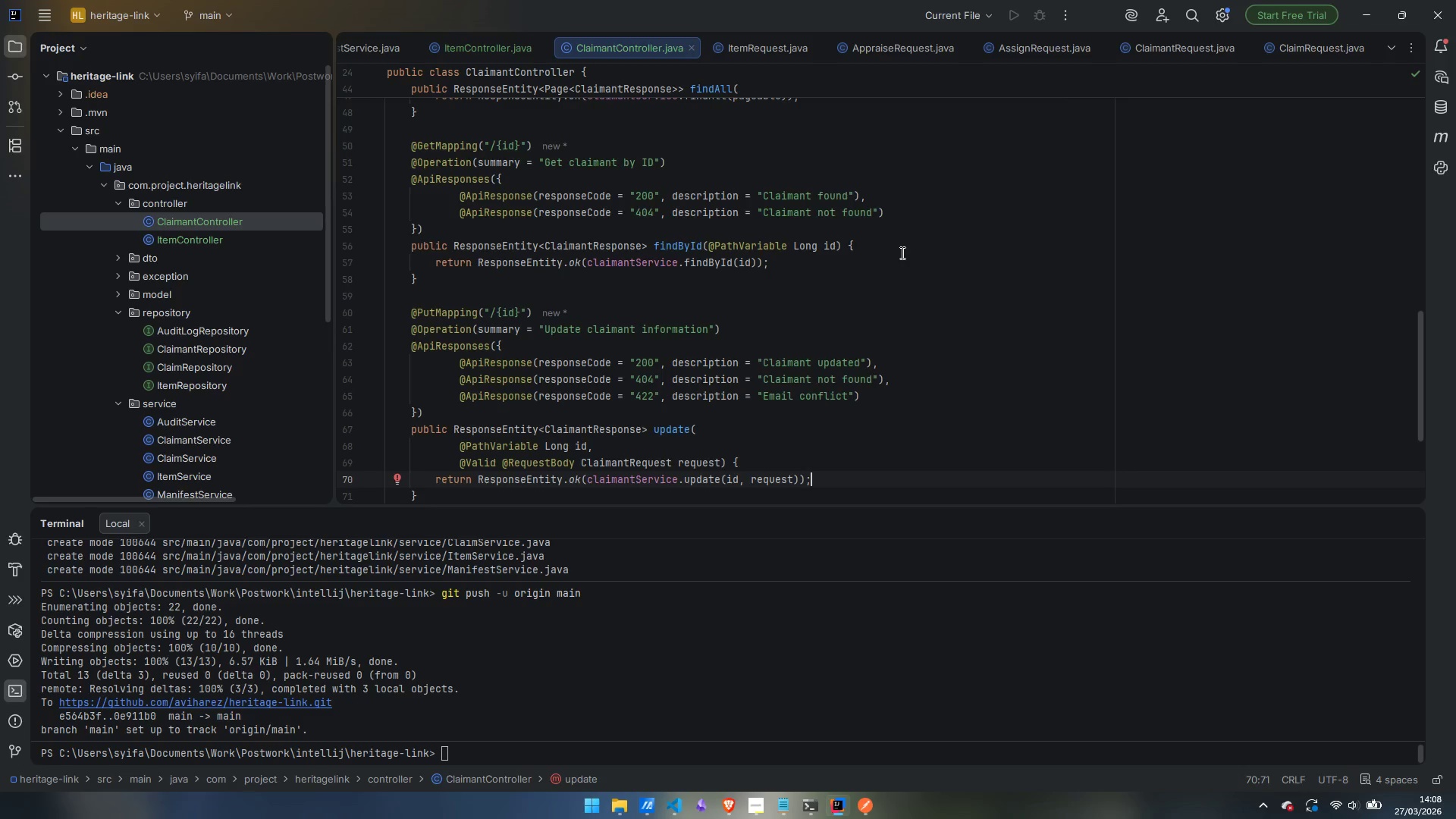 
scroll: coordinate [693, 427], scroll_direction: down, amount: 1.0
 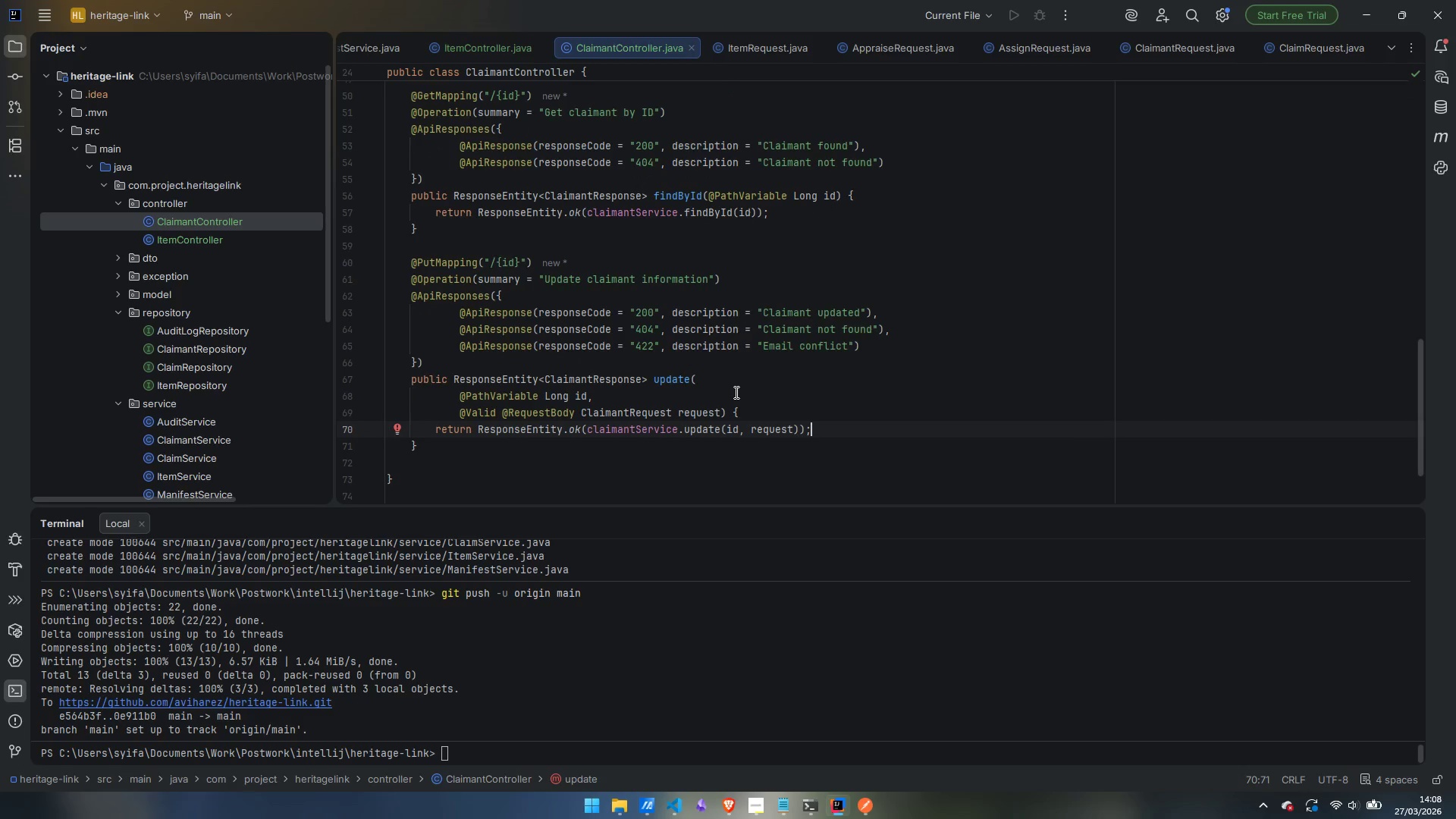 
scroll: coordinate [739, 393], scroll_direction: up, amount: 20.0
 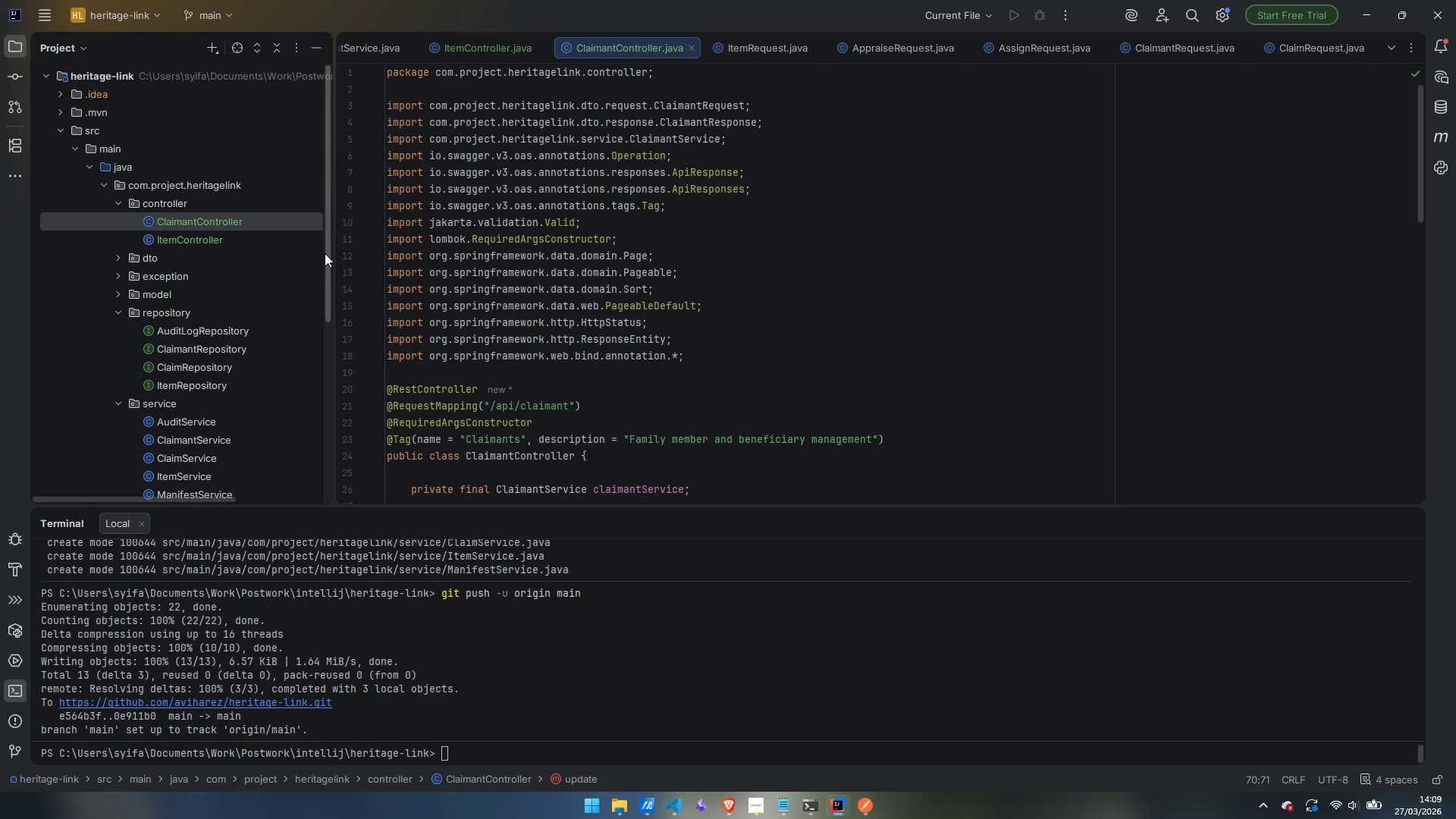 
right_click([190, 202])
 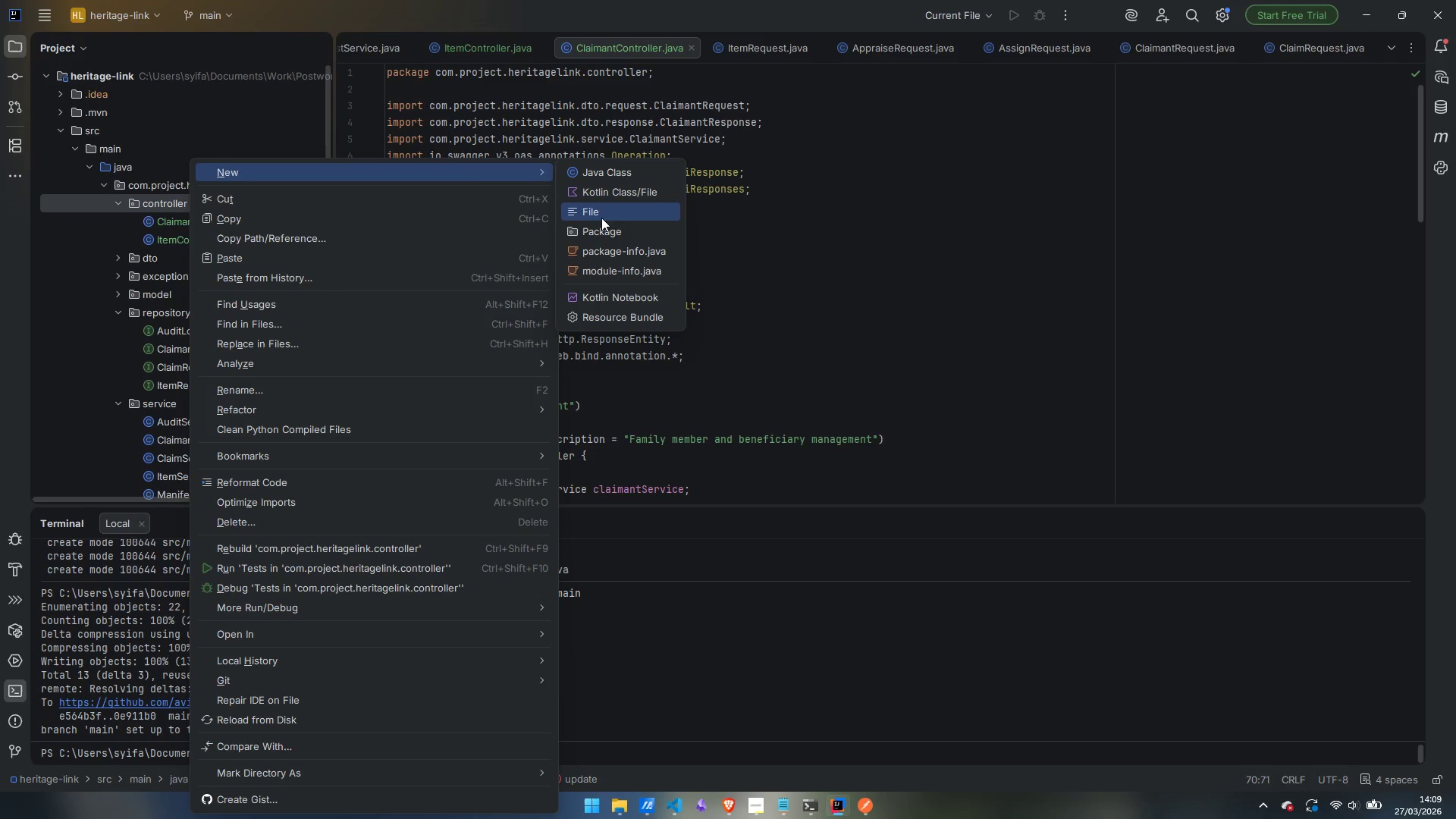 
left_click([617, 173])
 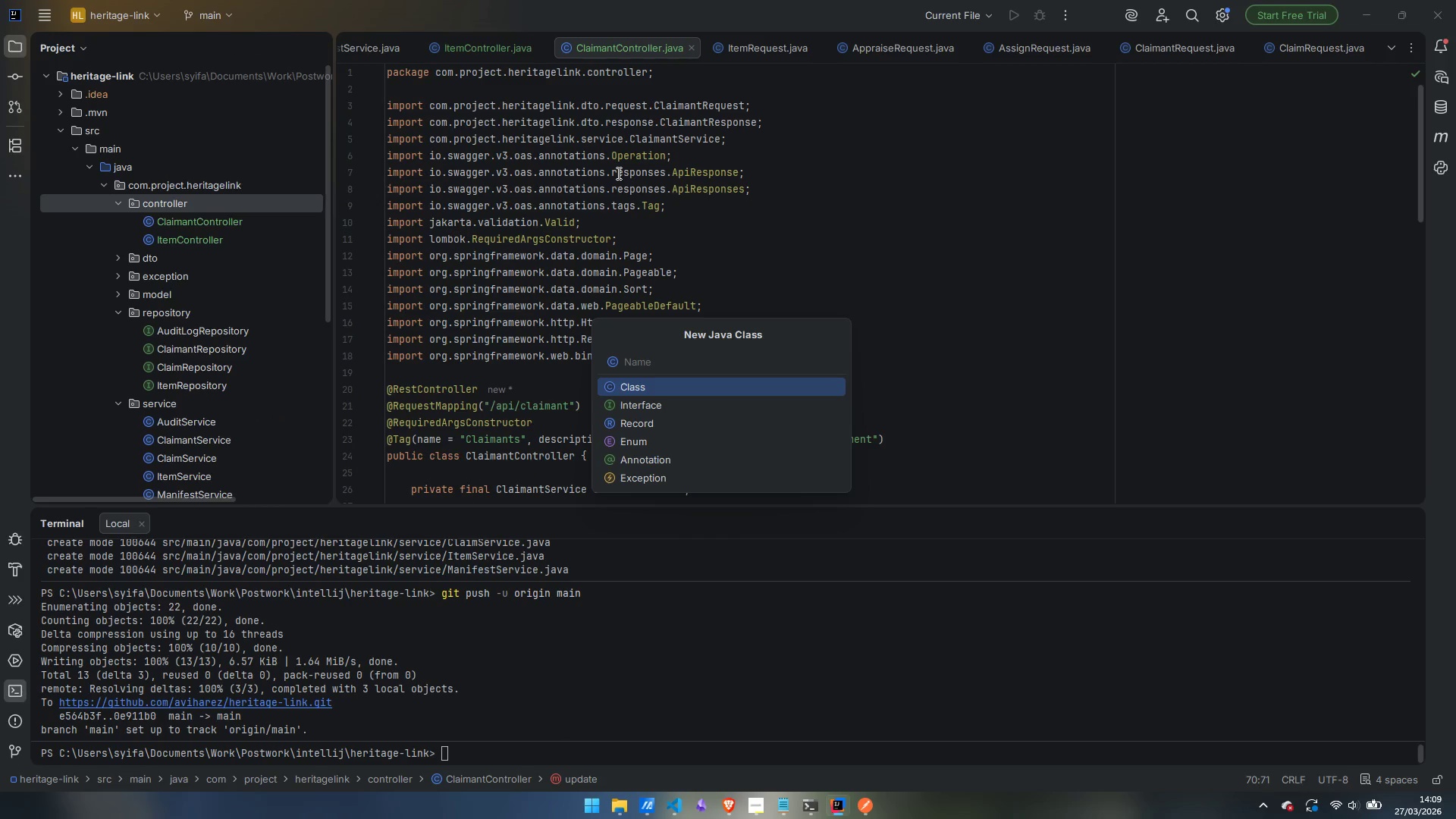 
type(ClaimController)
 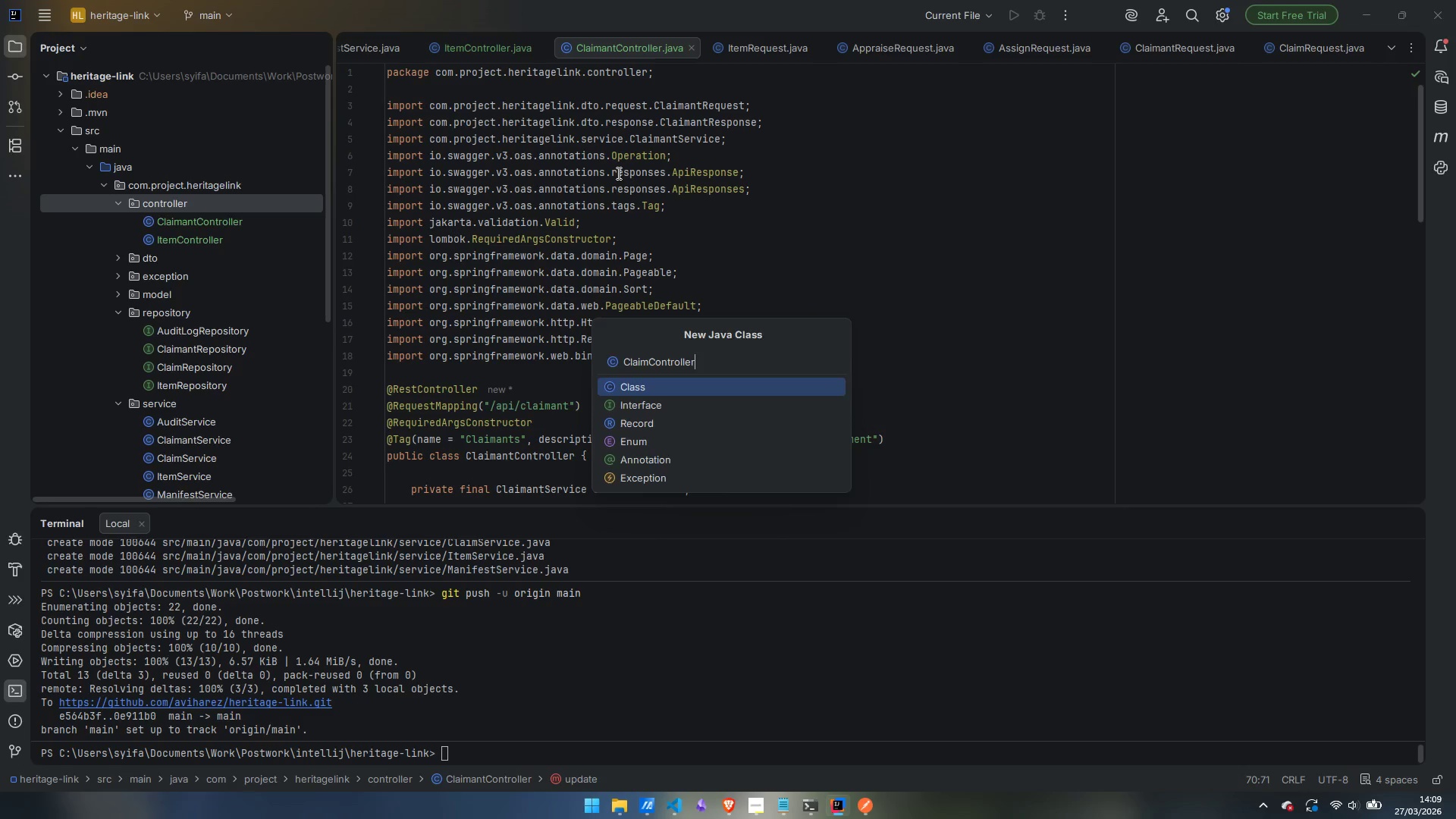 
key(Enter)
 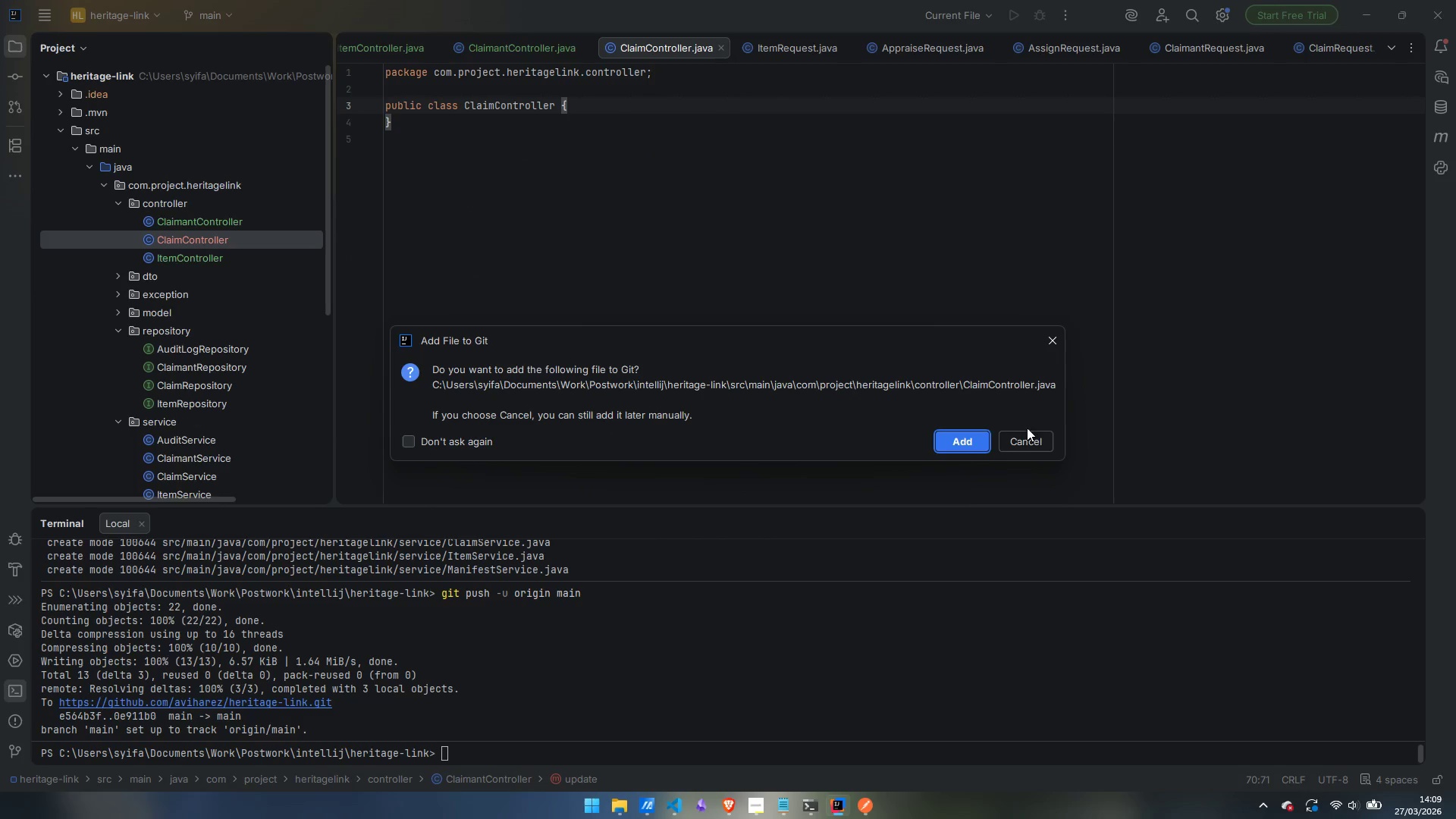 
left_click([968, 438])
 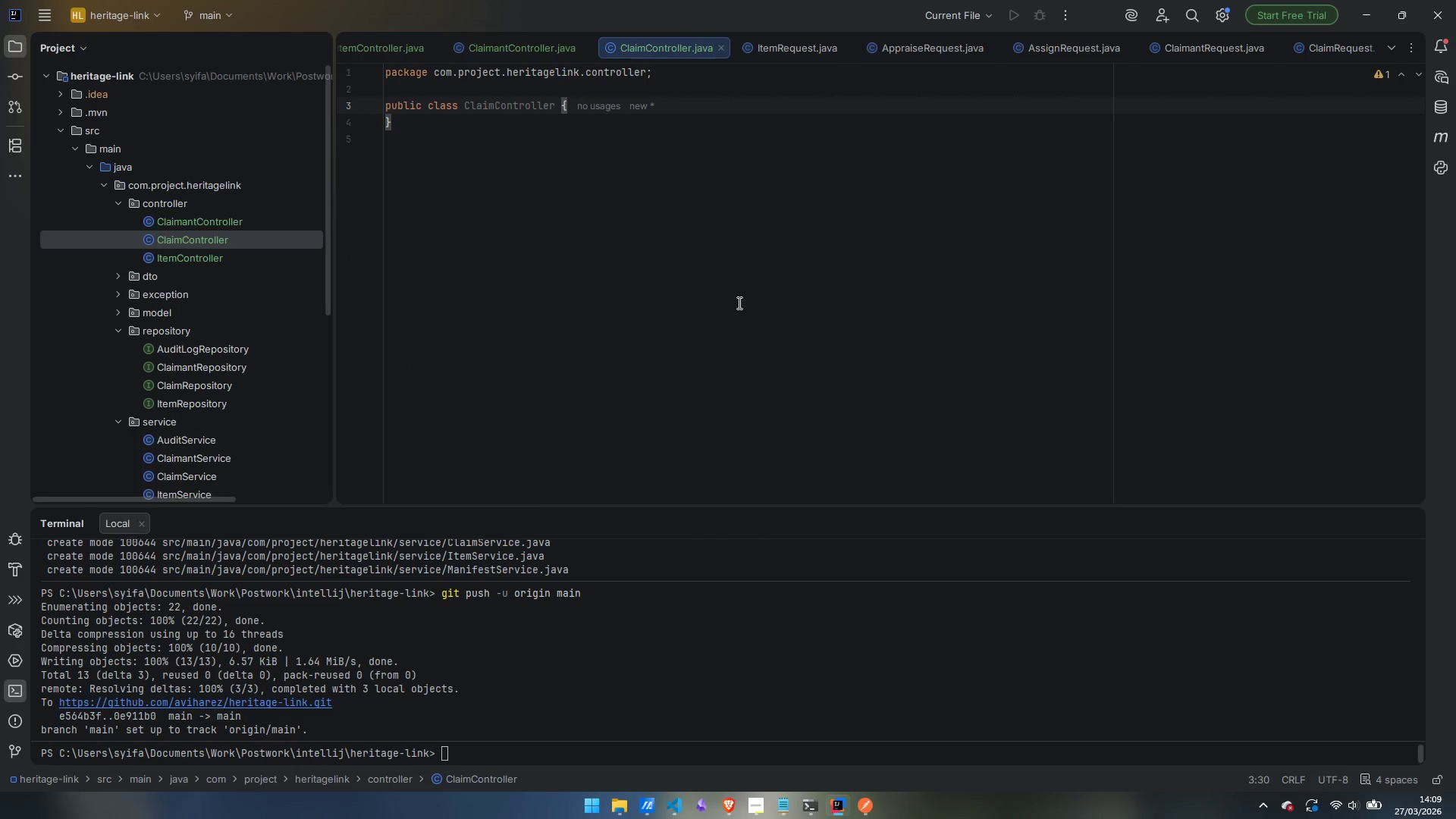 
hold_key(key=ShiftLeft, duration=0.34)
 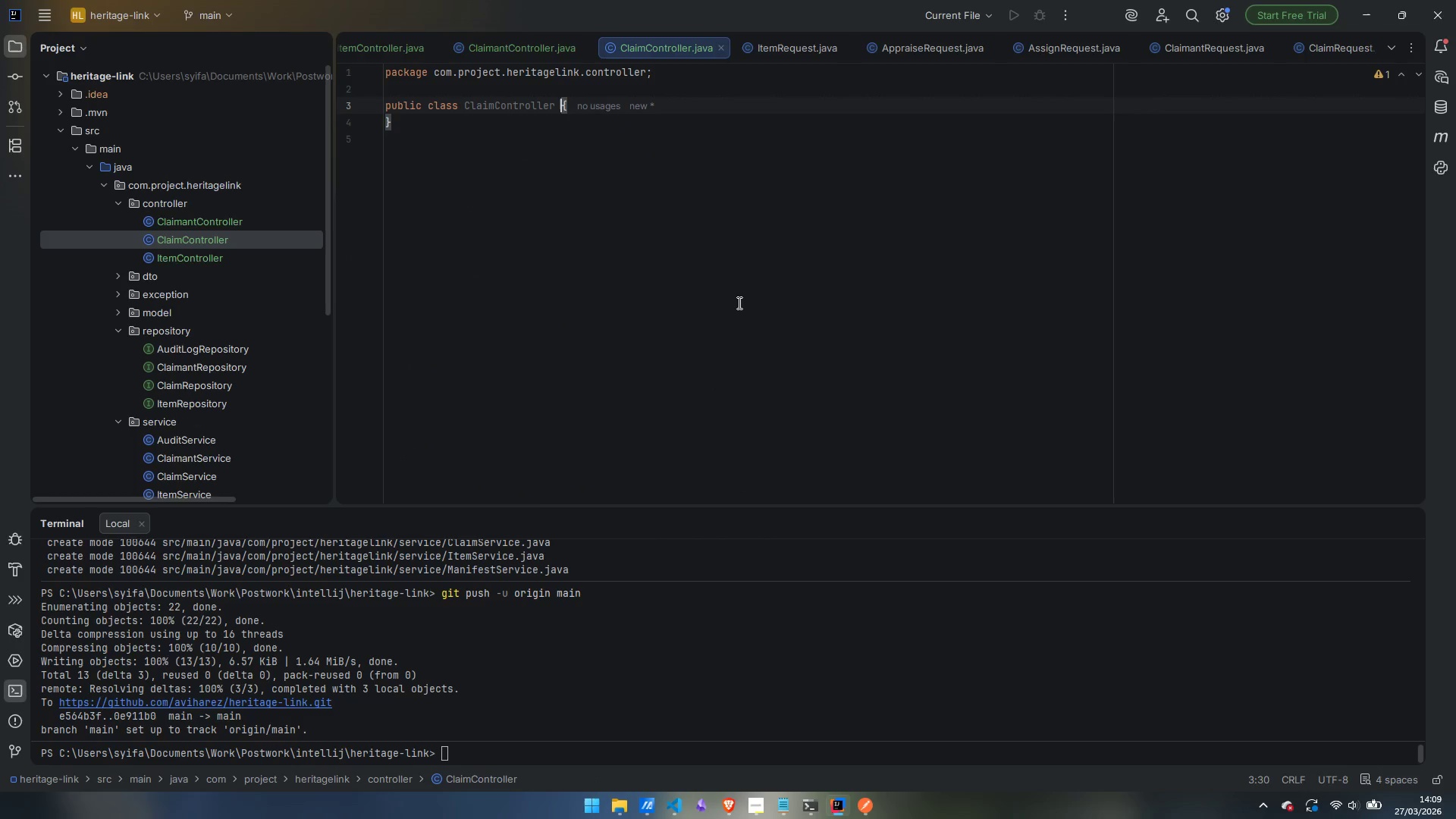 
key(ArrowUp)
 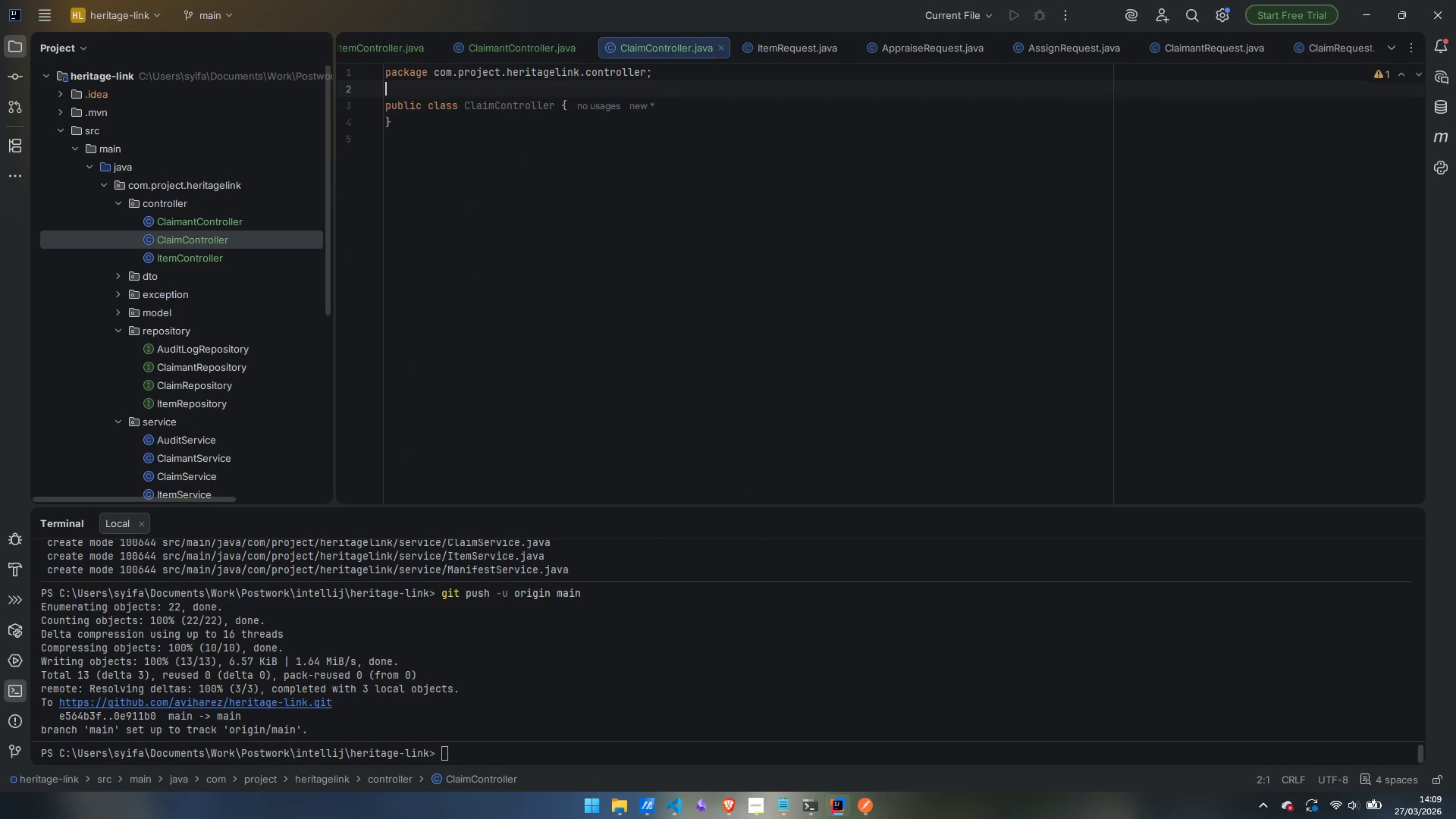 
key(Enter)
 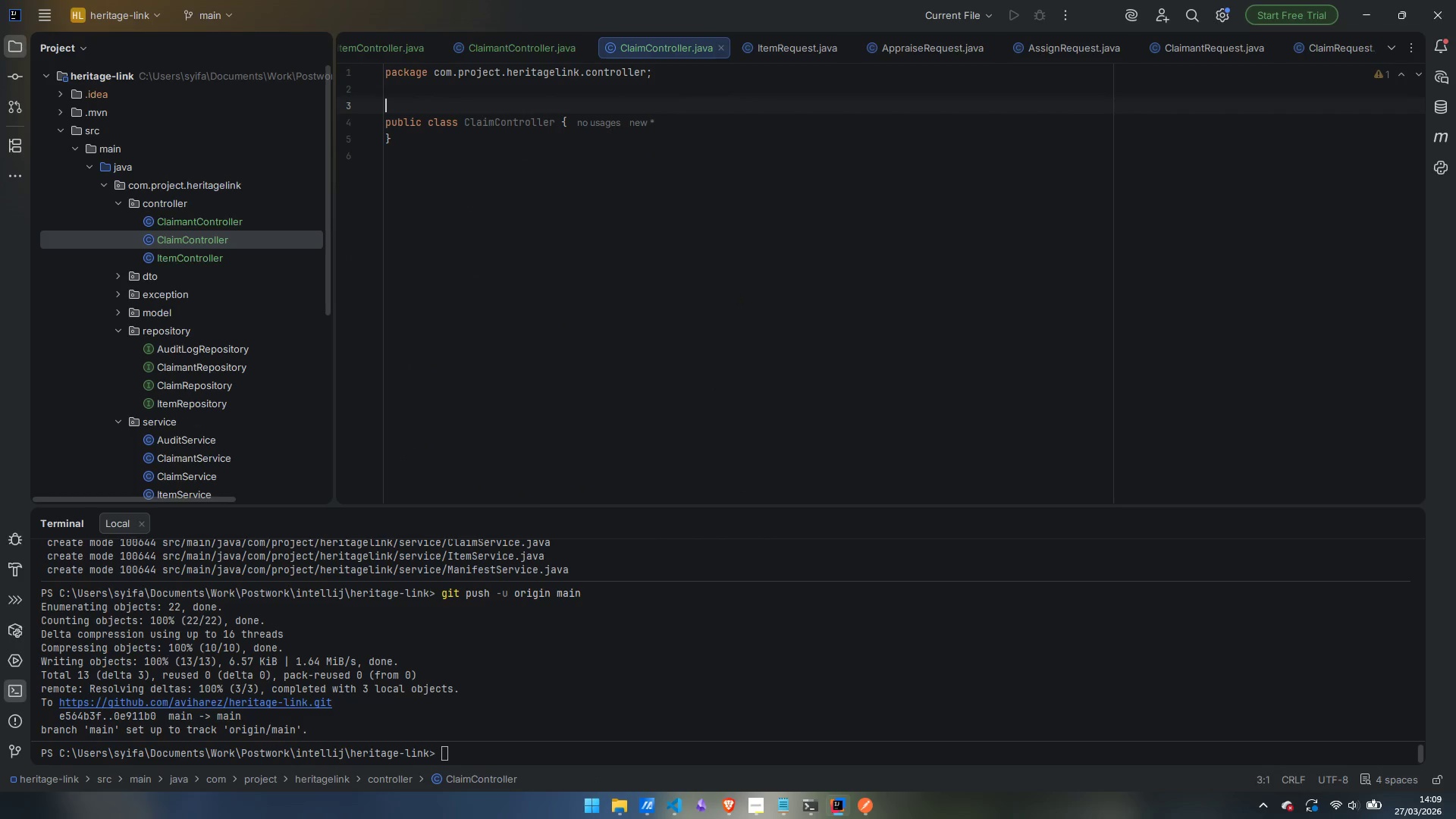 
type(@!)
key(Backspace)
key(Backspace)
type(@Rest)
 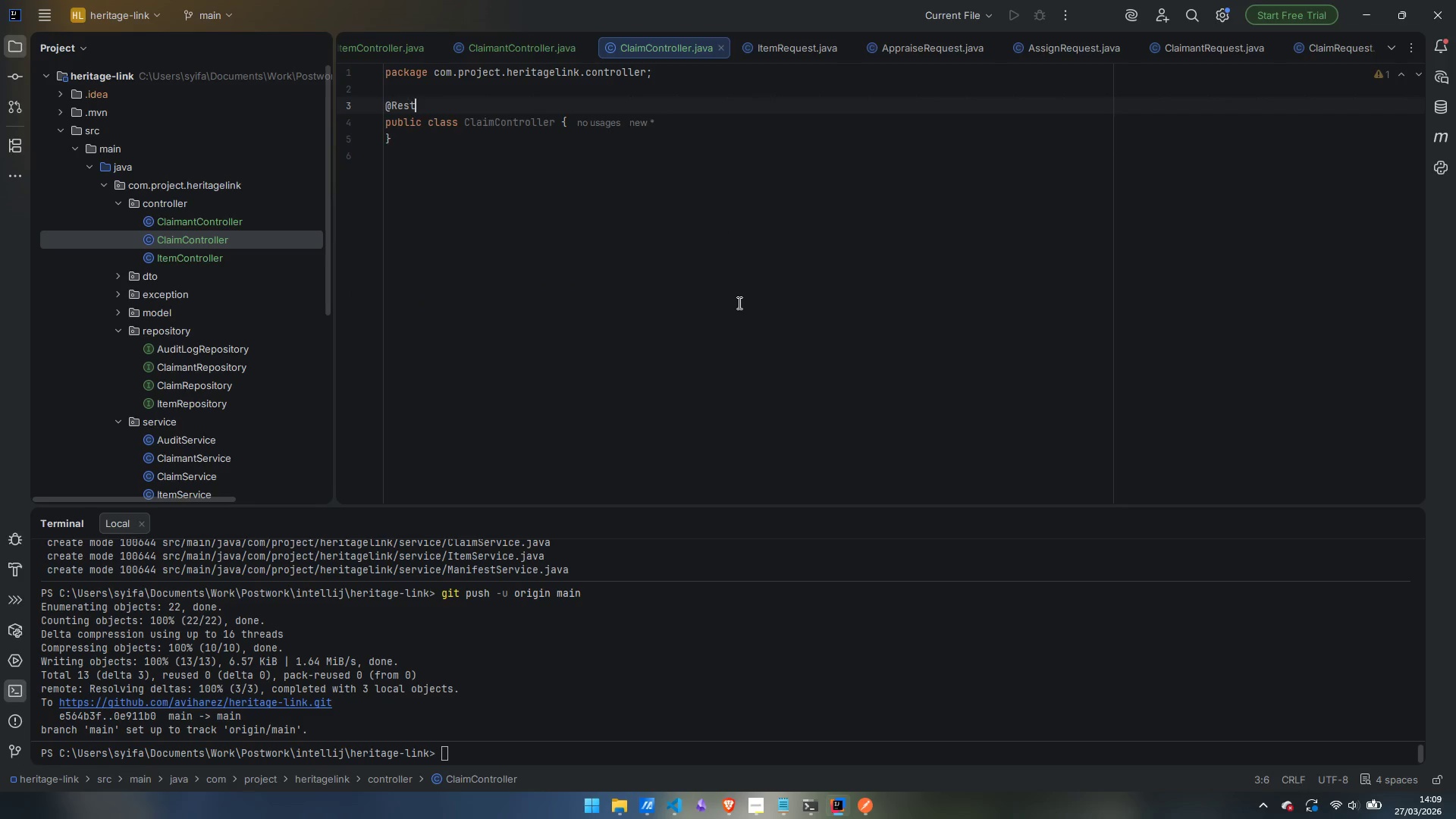 
 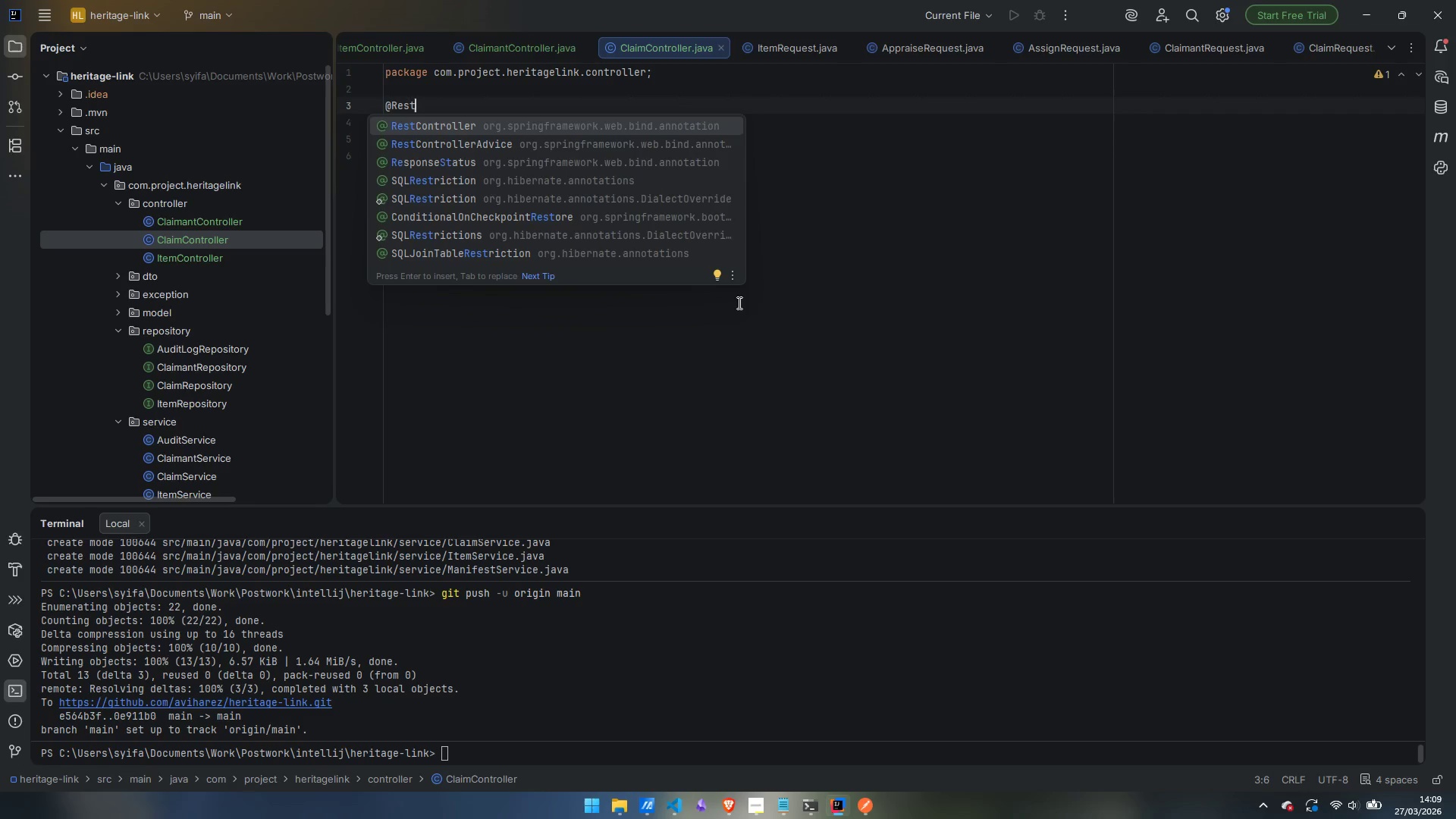 
key(Enter)
 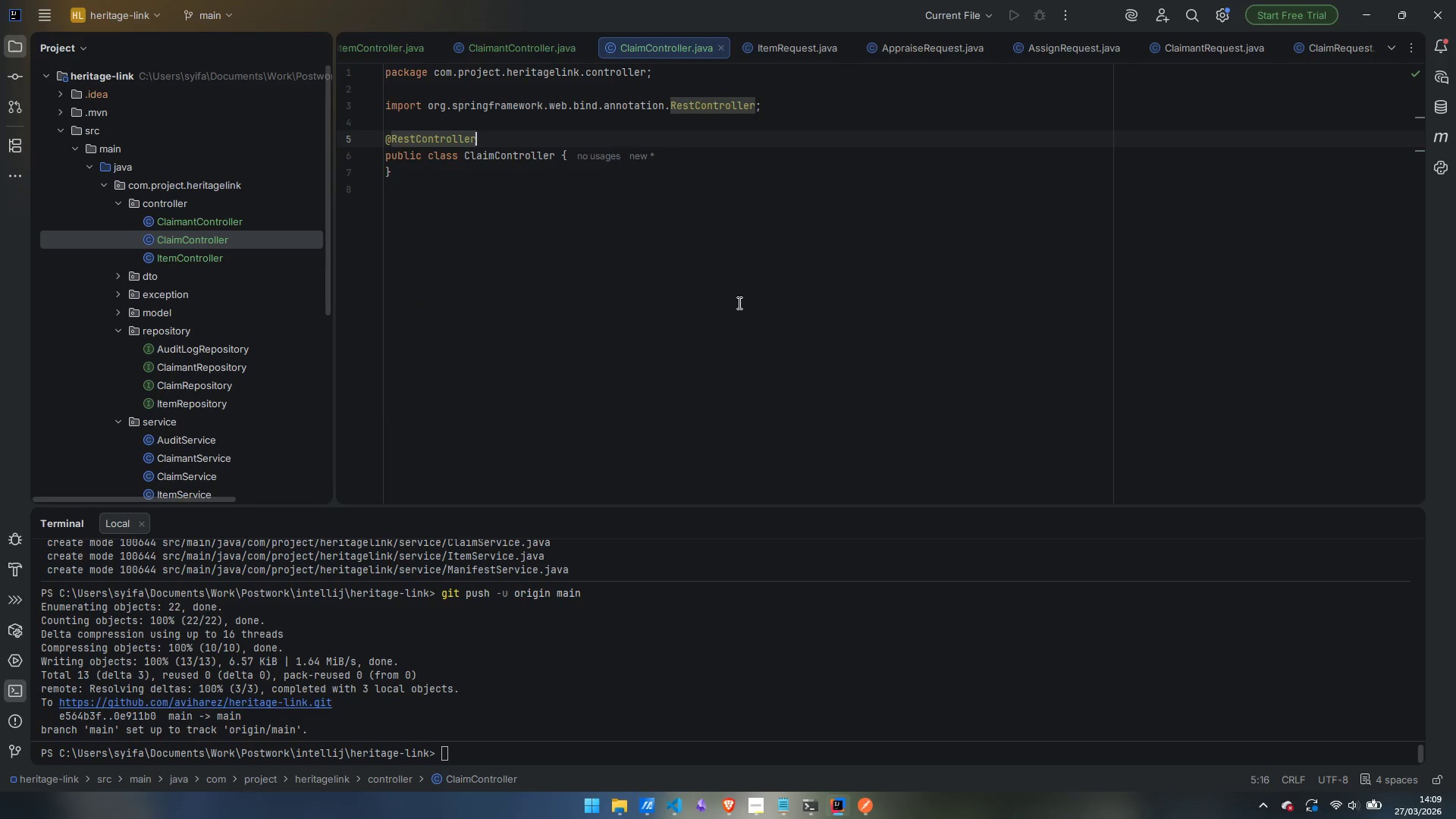 
key(Enter)
 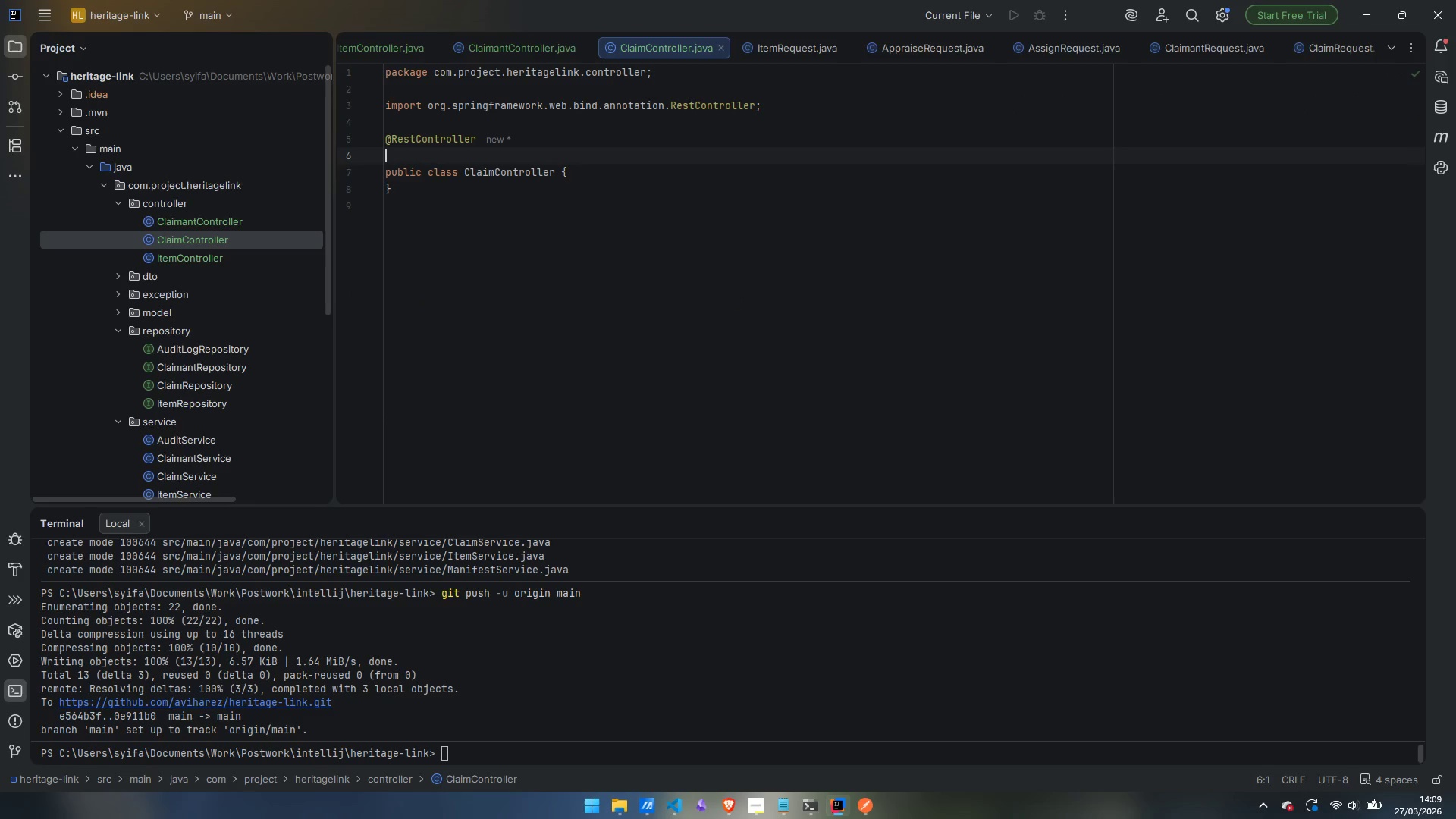 
type(@Req)
 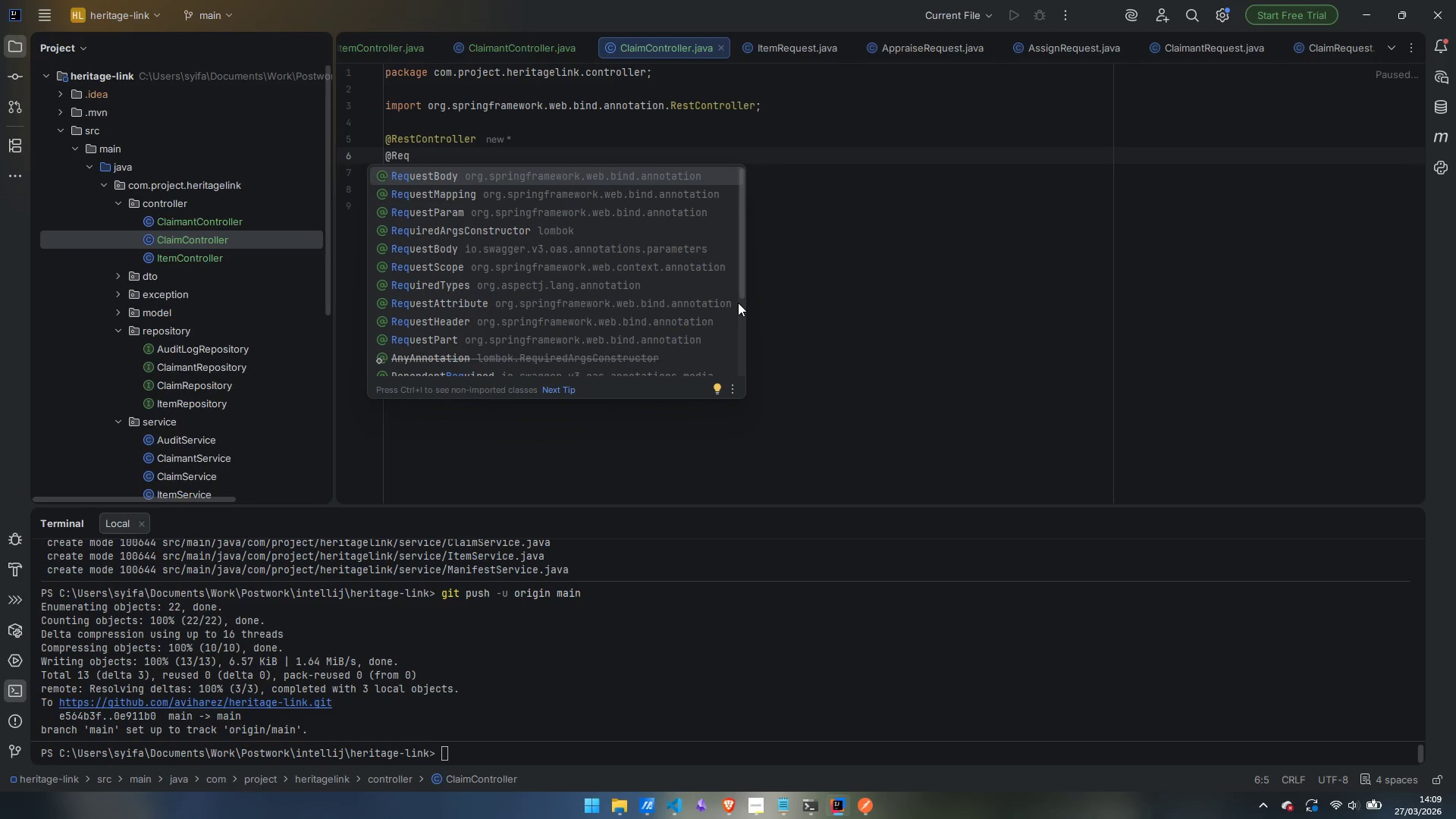 
key(ArrowDown)
 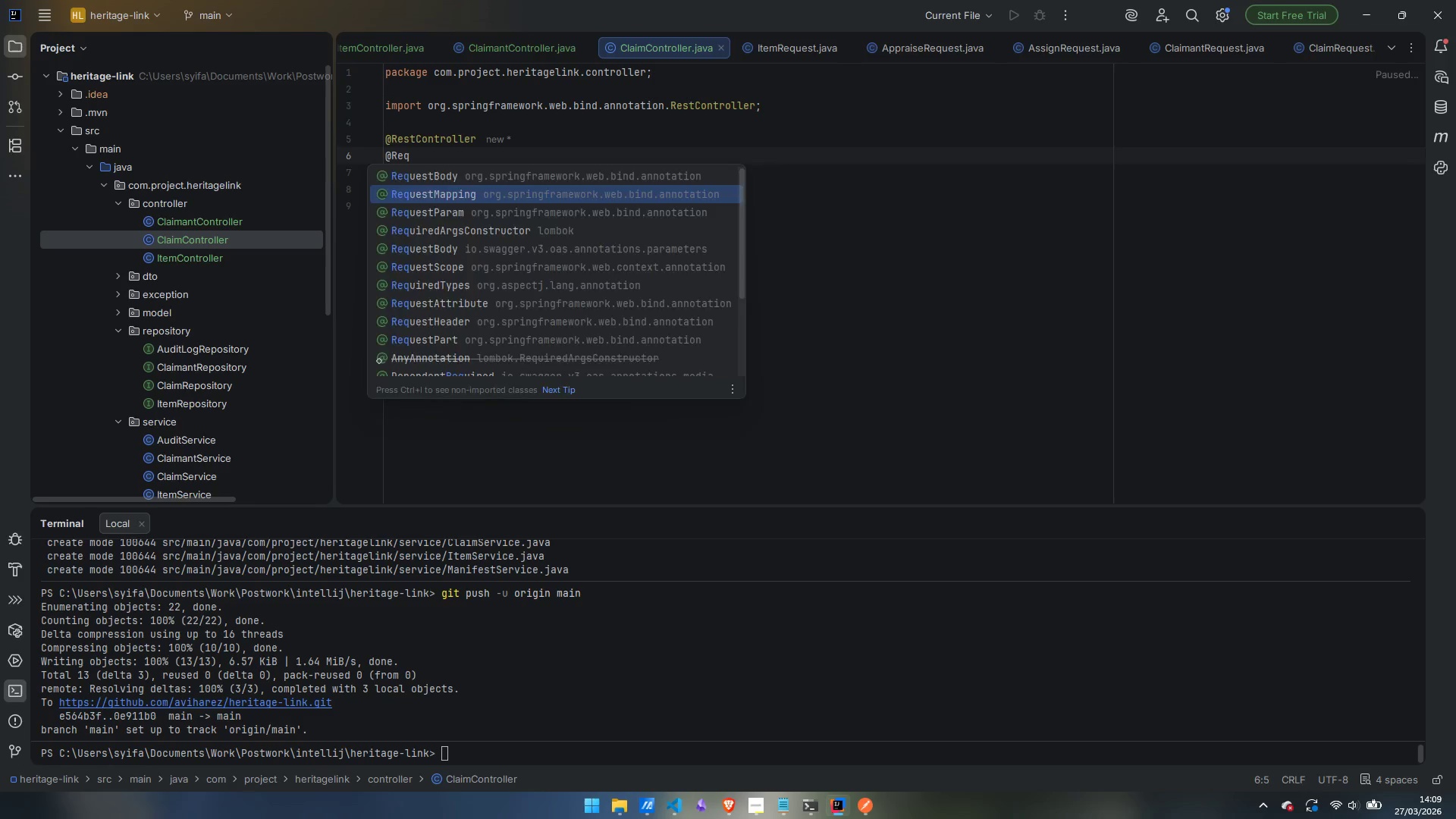 
key(Enter)
 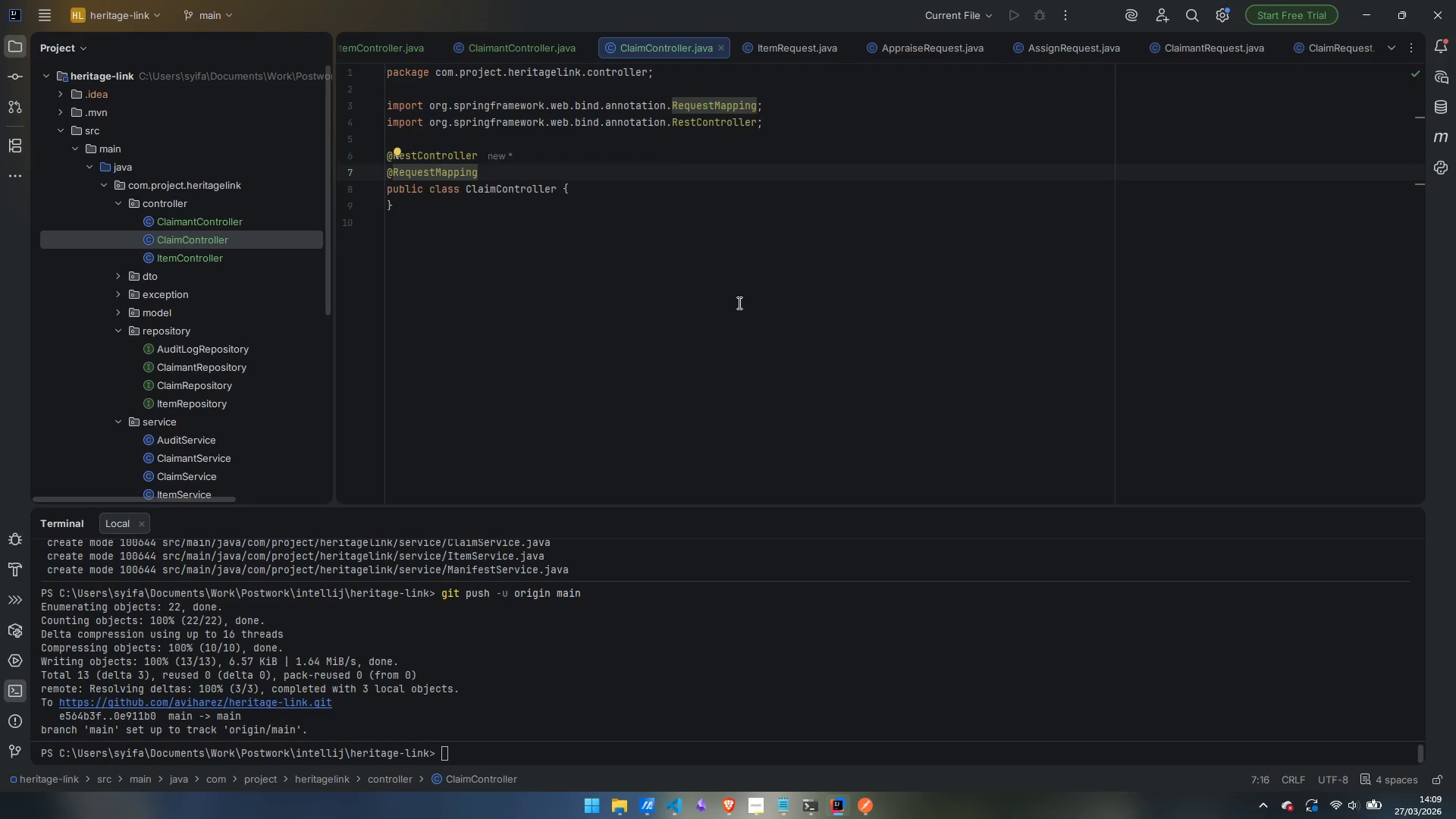 
type(("/api/claims)
 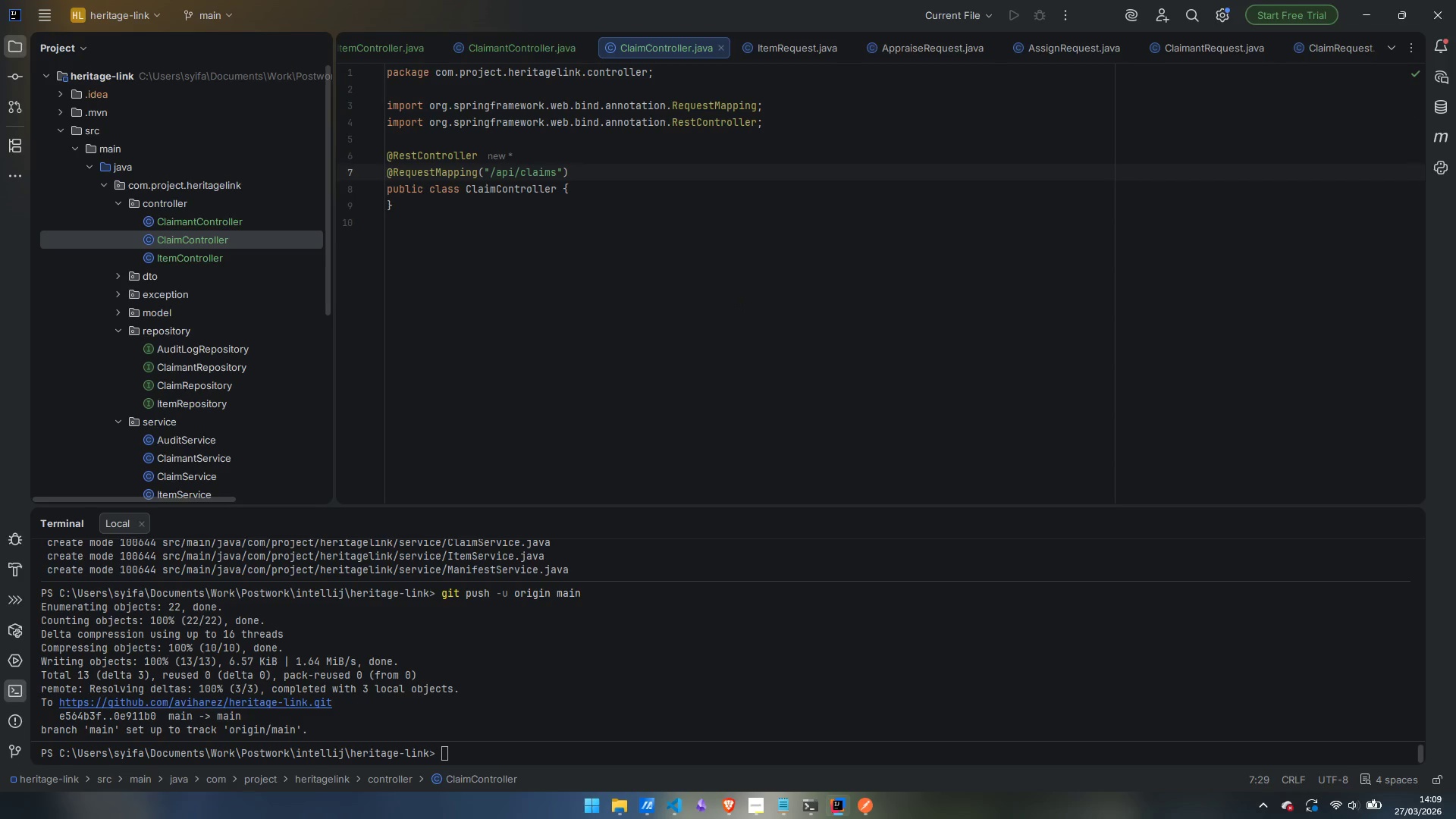 
key(ArrowRight)
 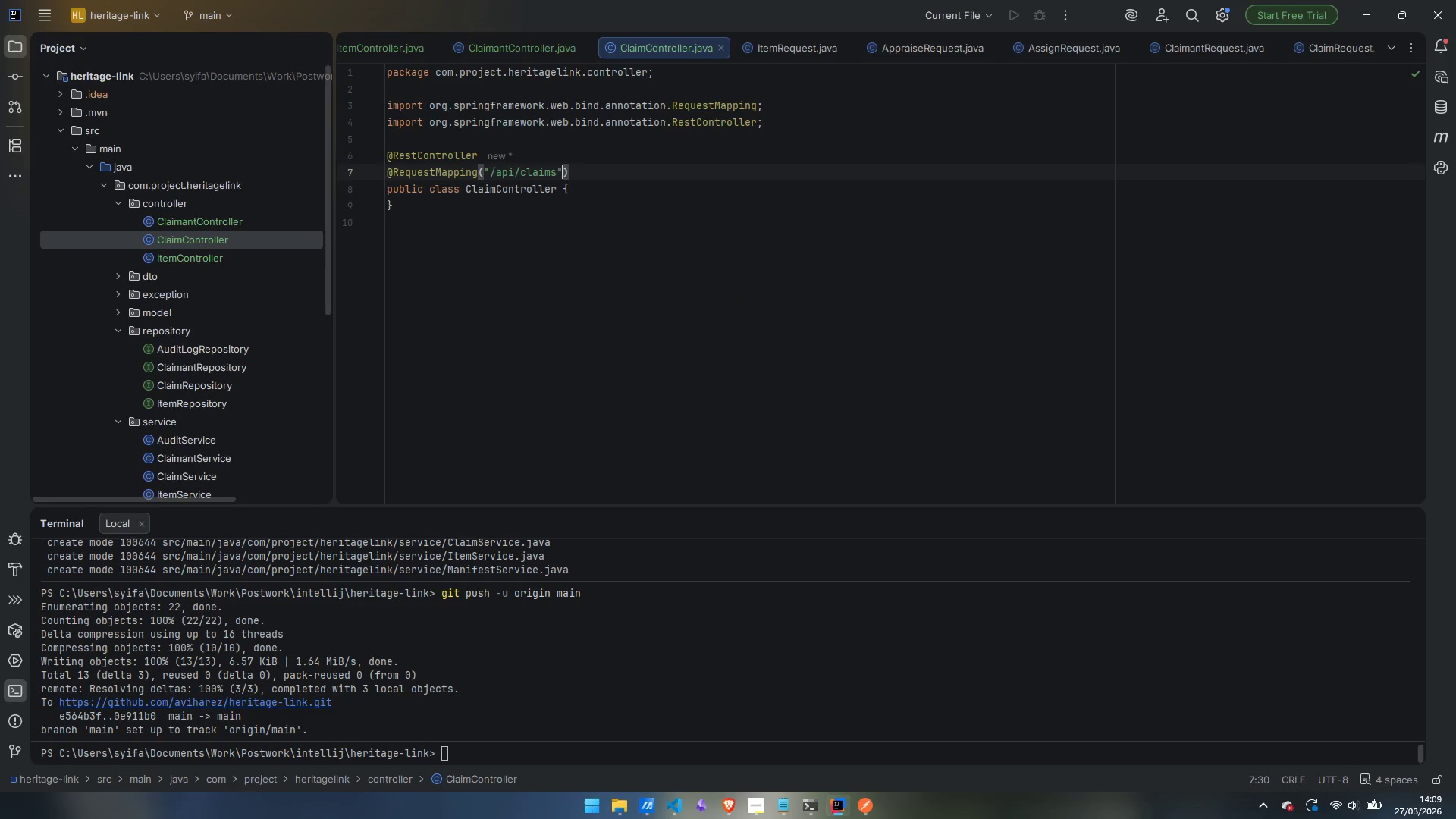 
key(ArrowRight)
 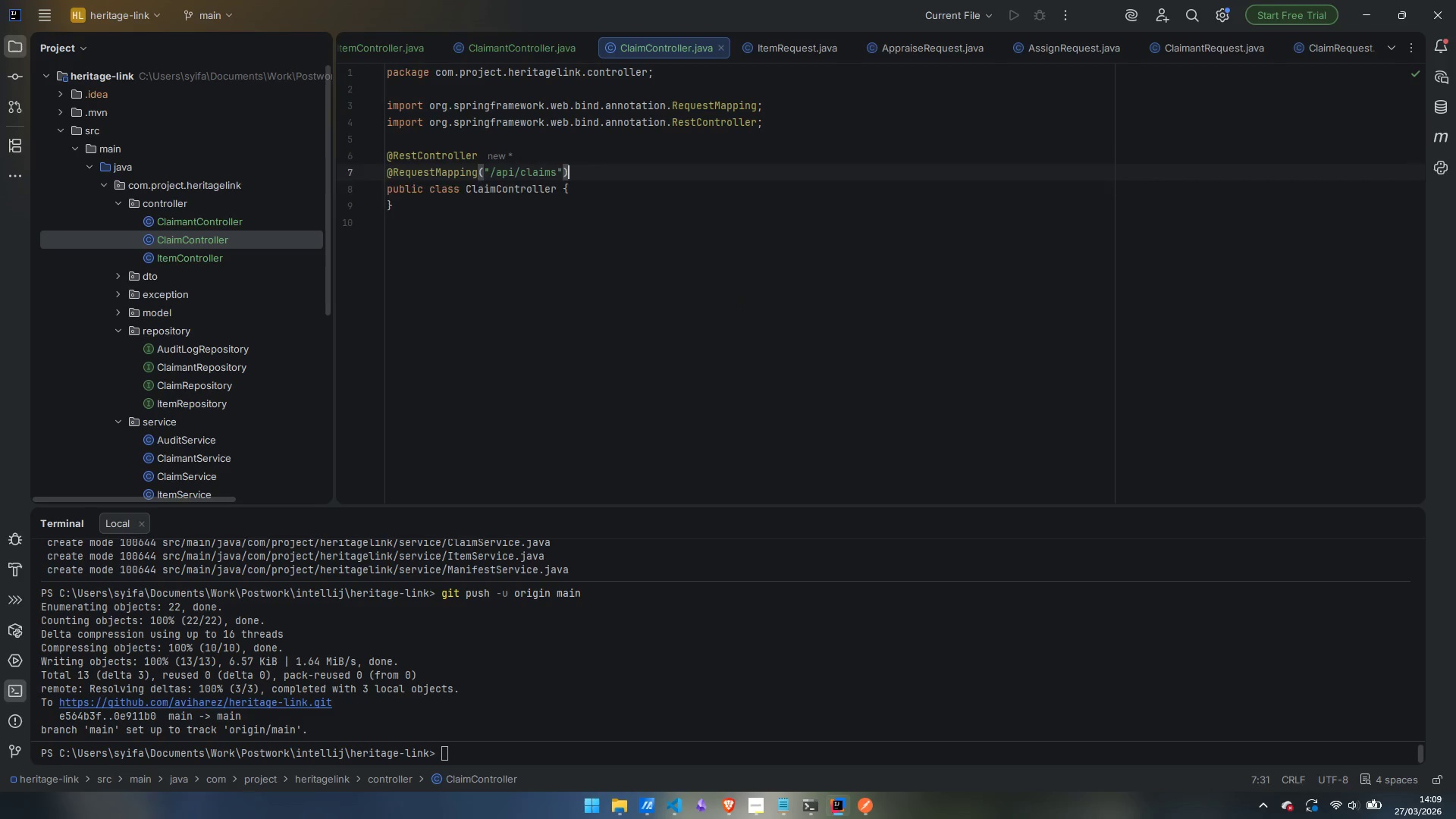 
key(Enter)
 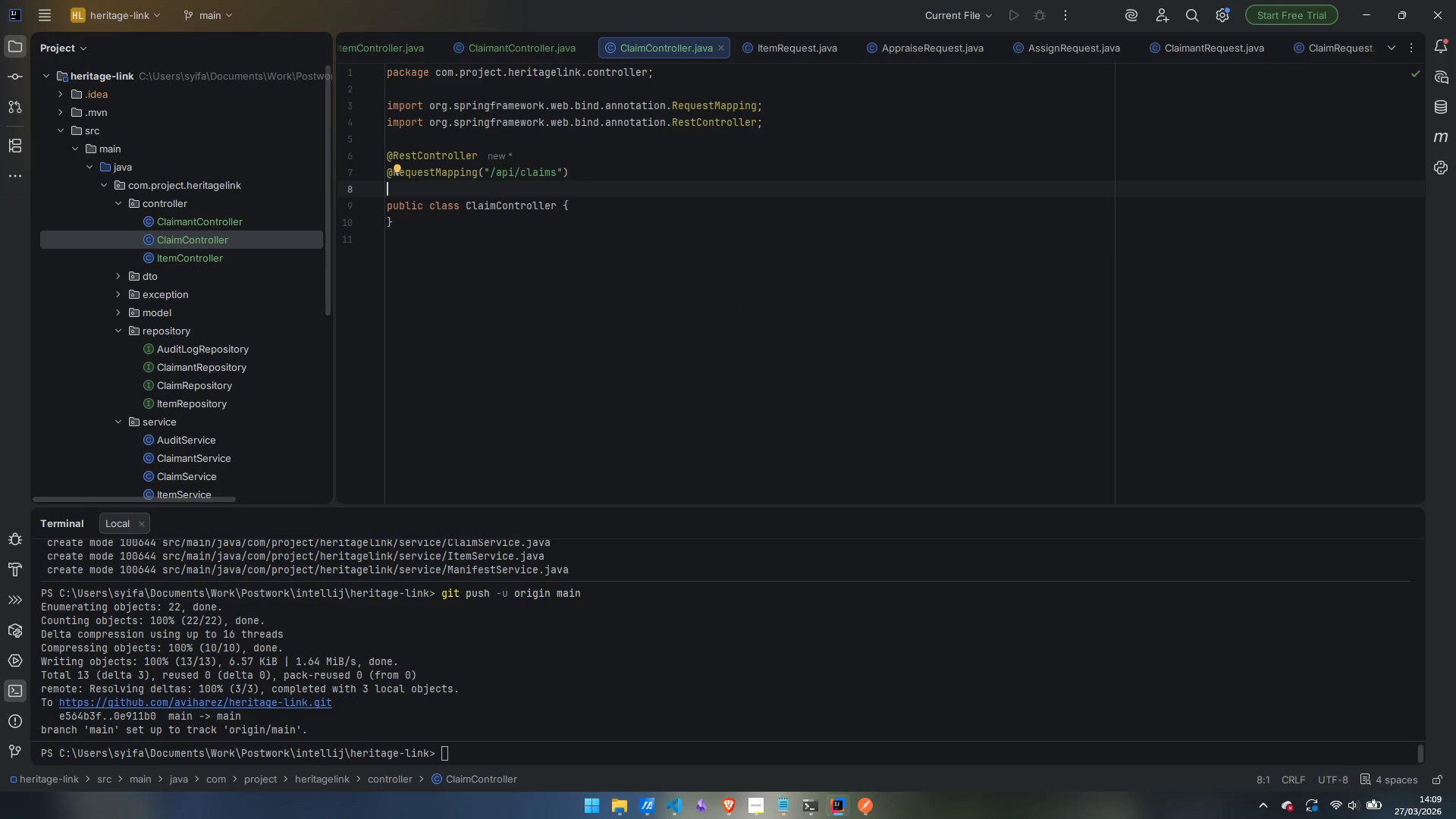 
type(@Require)
 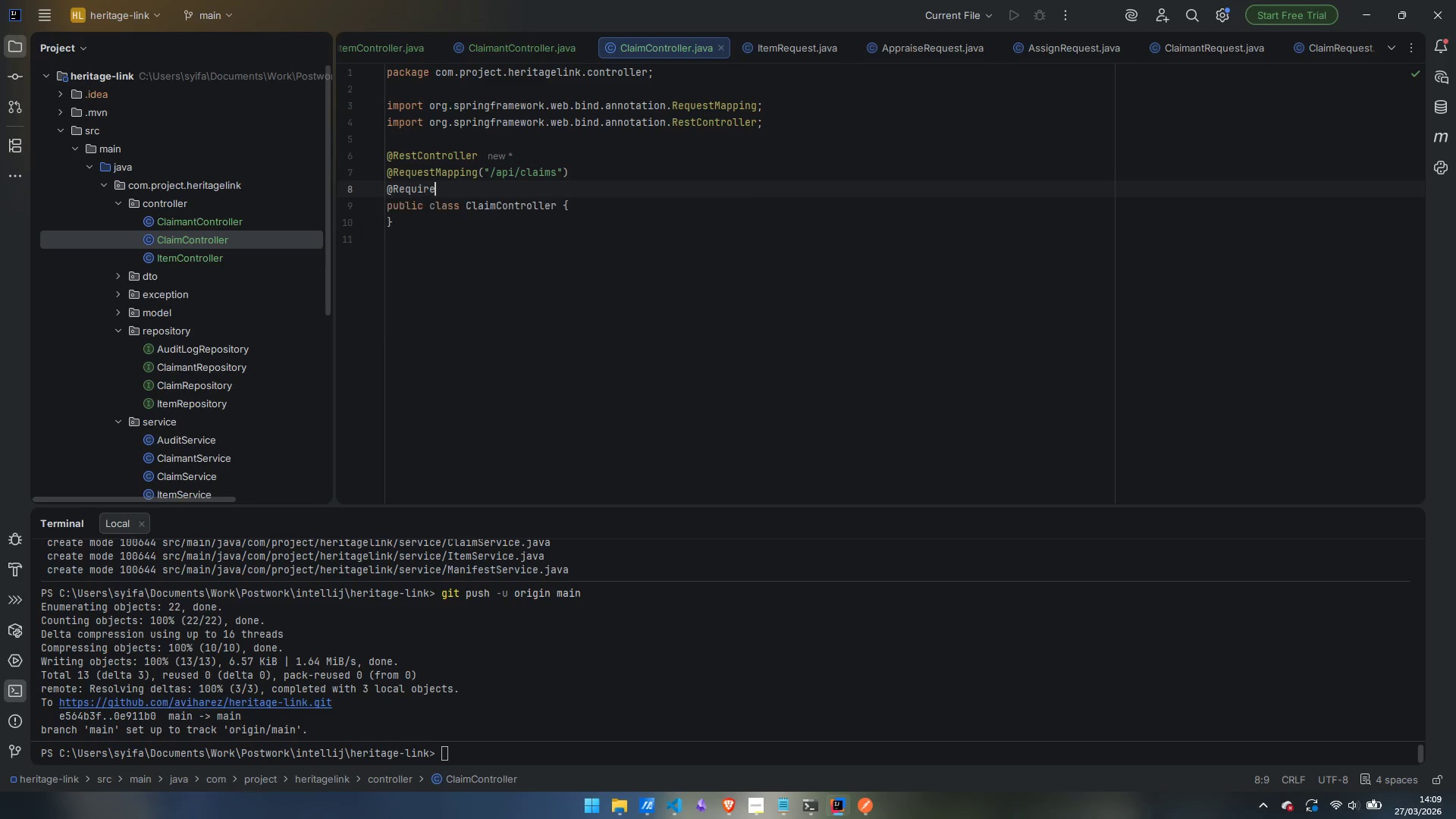 
key(Enter)
 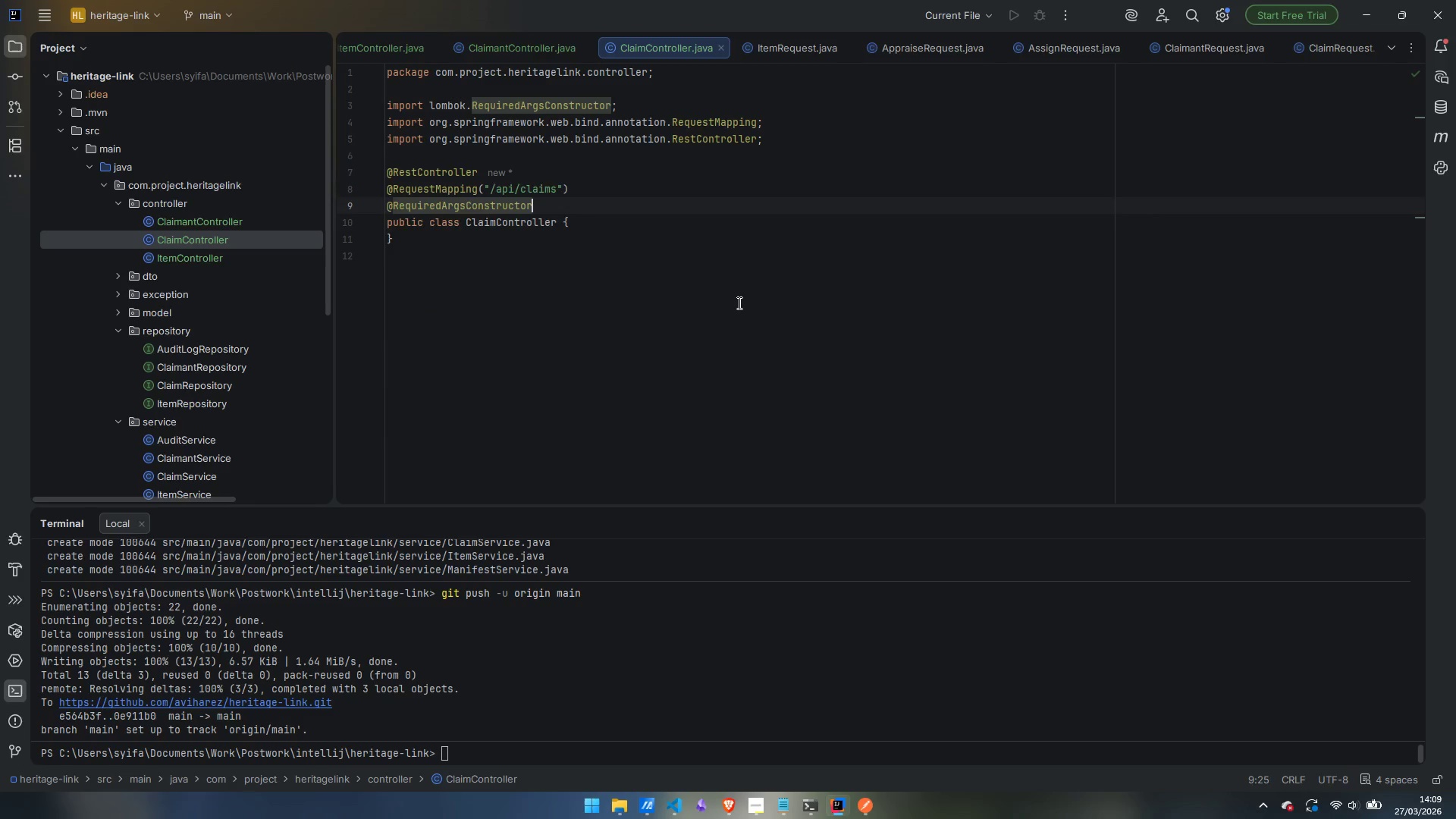 
key(Enter)
 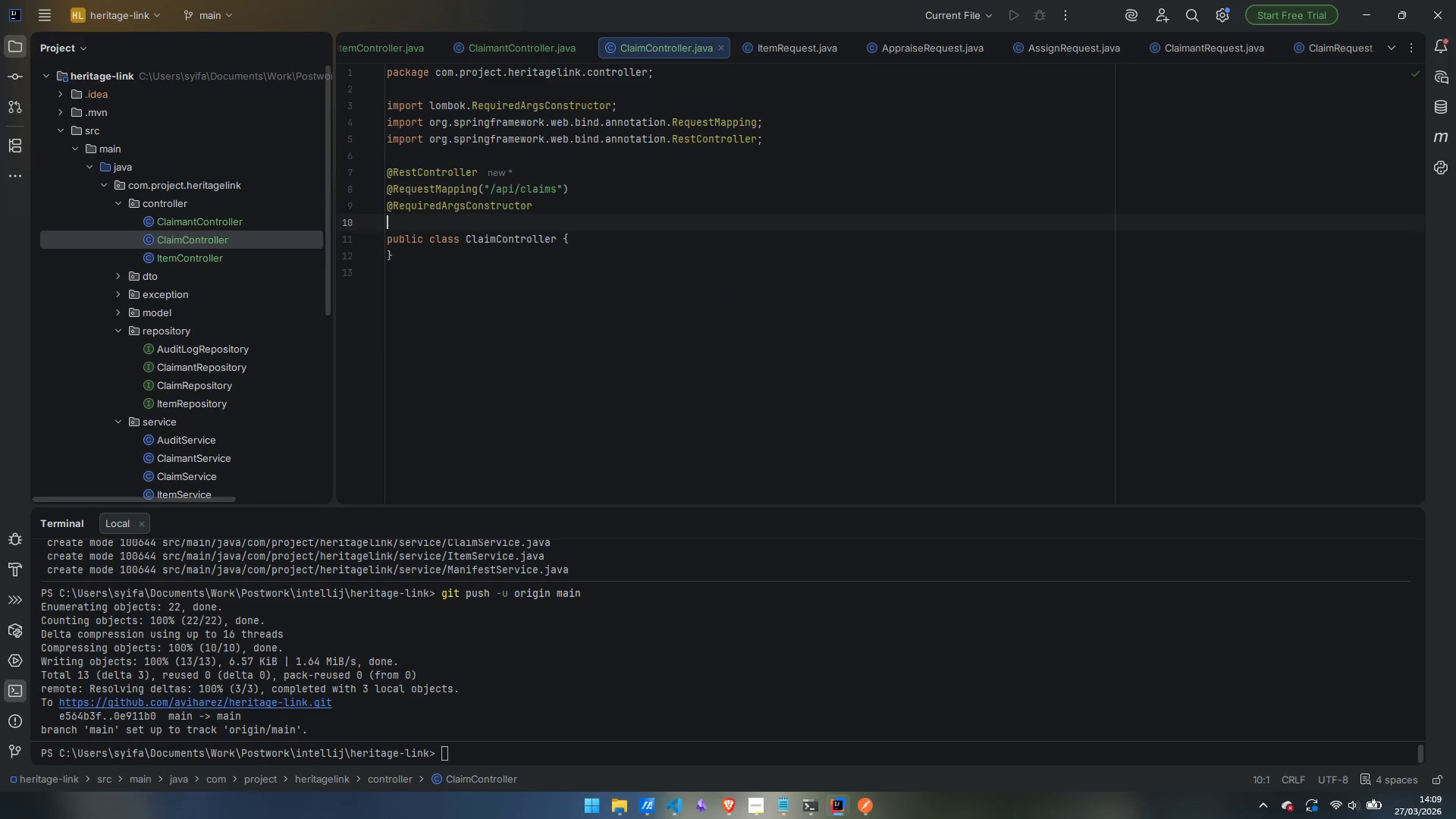 
type(@Tag)
 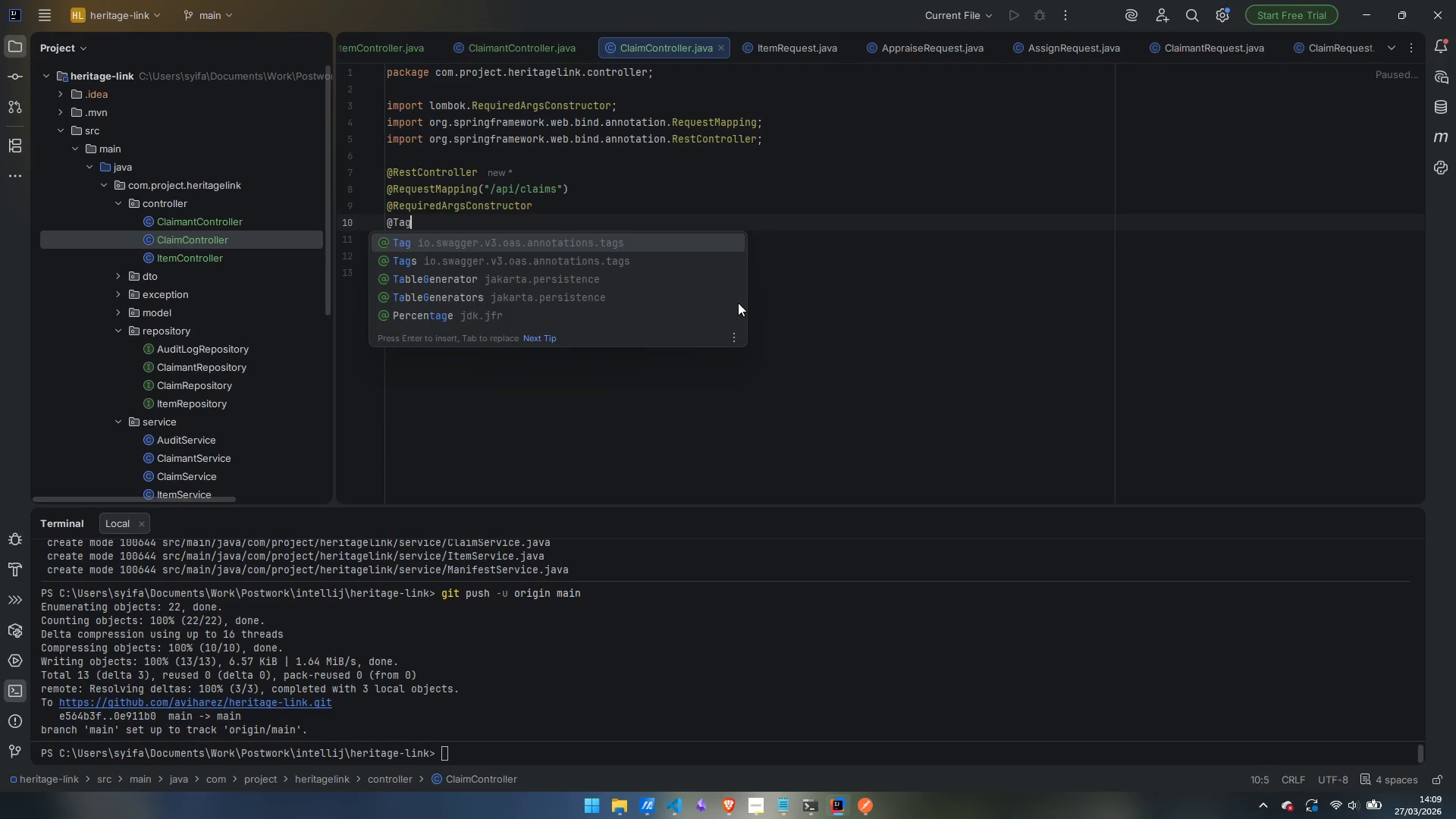 
key(Enter)
 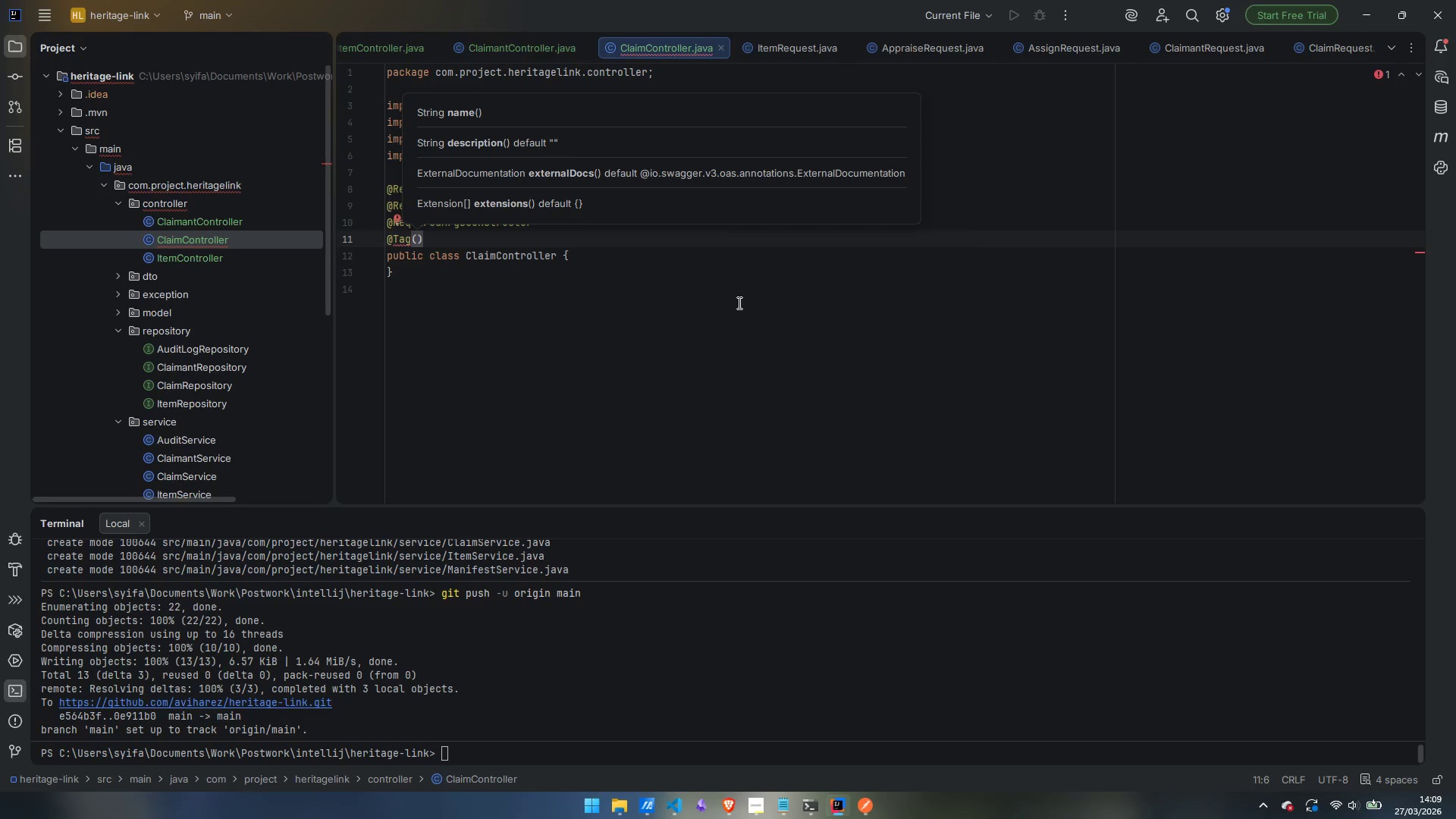 
type(name)
 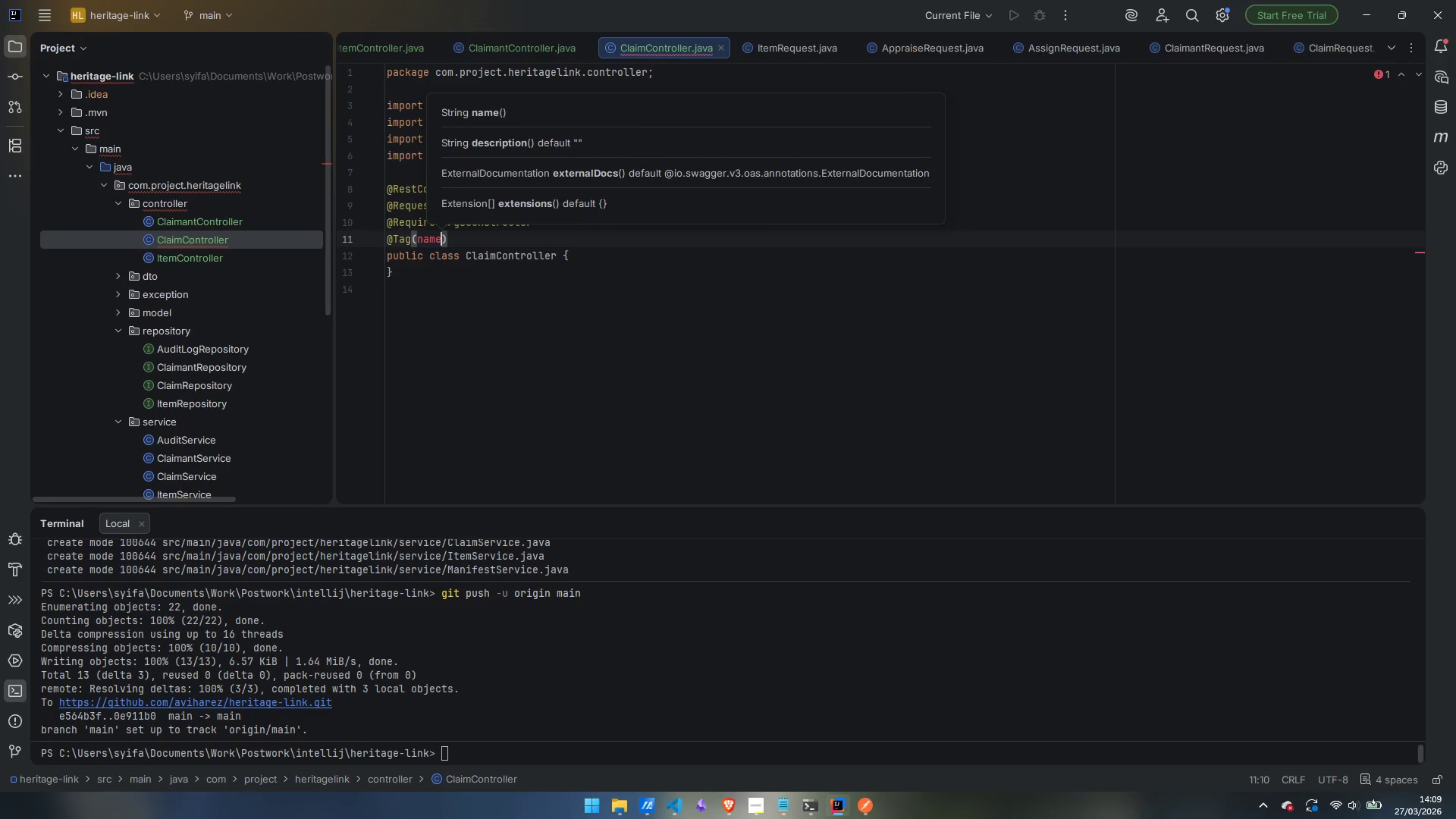 
key(Enter)
 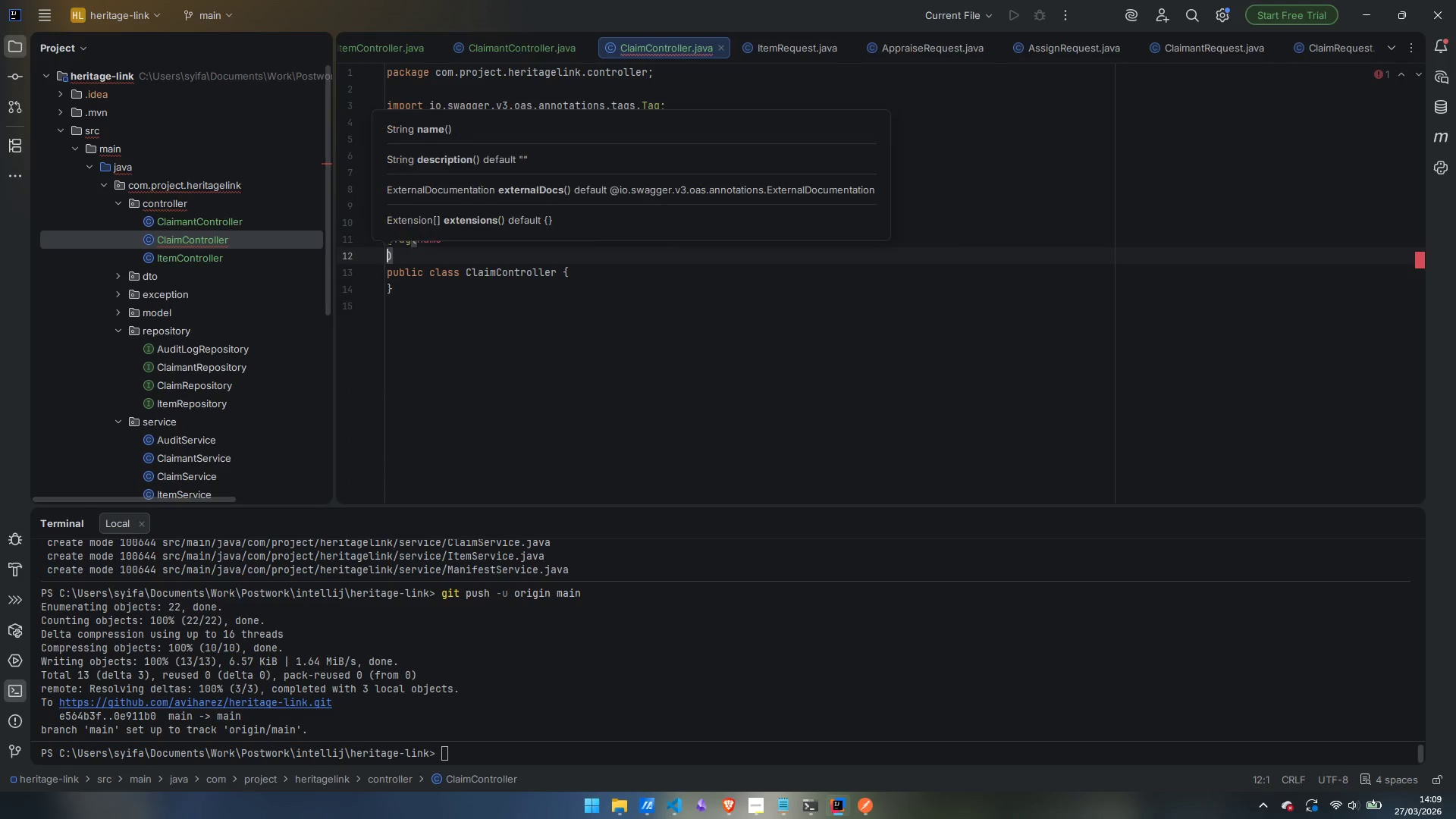 
key(Shift+ShiftLeft)
 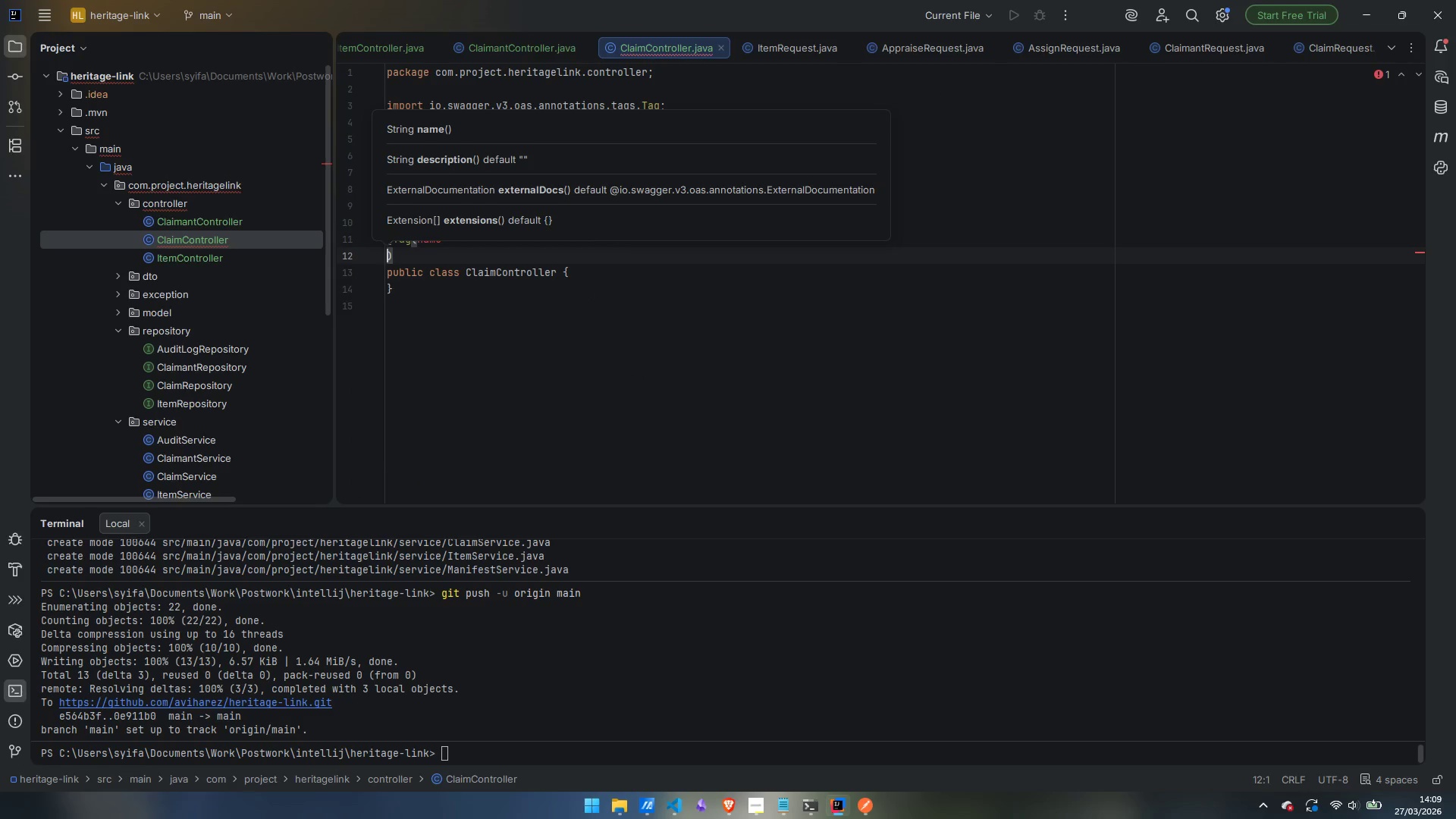 
key(Control+Backspace)
 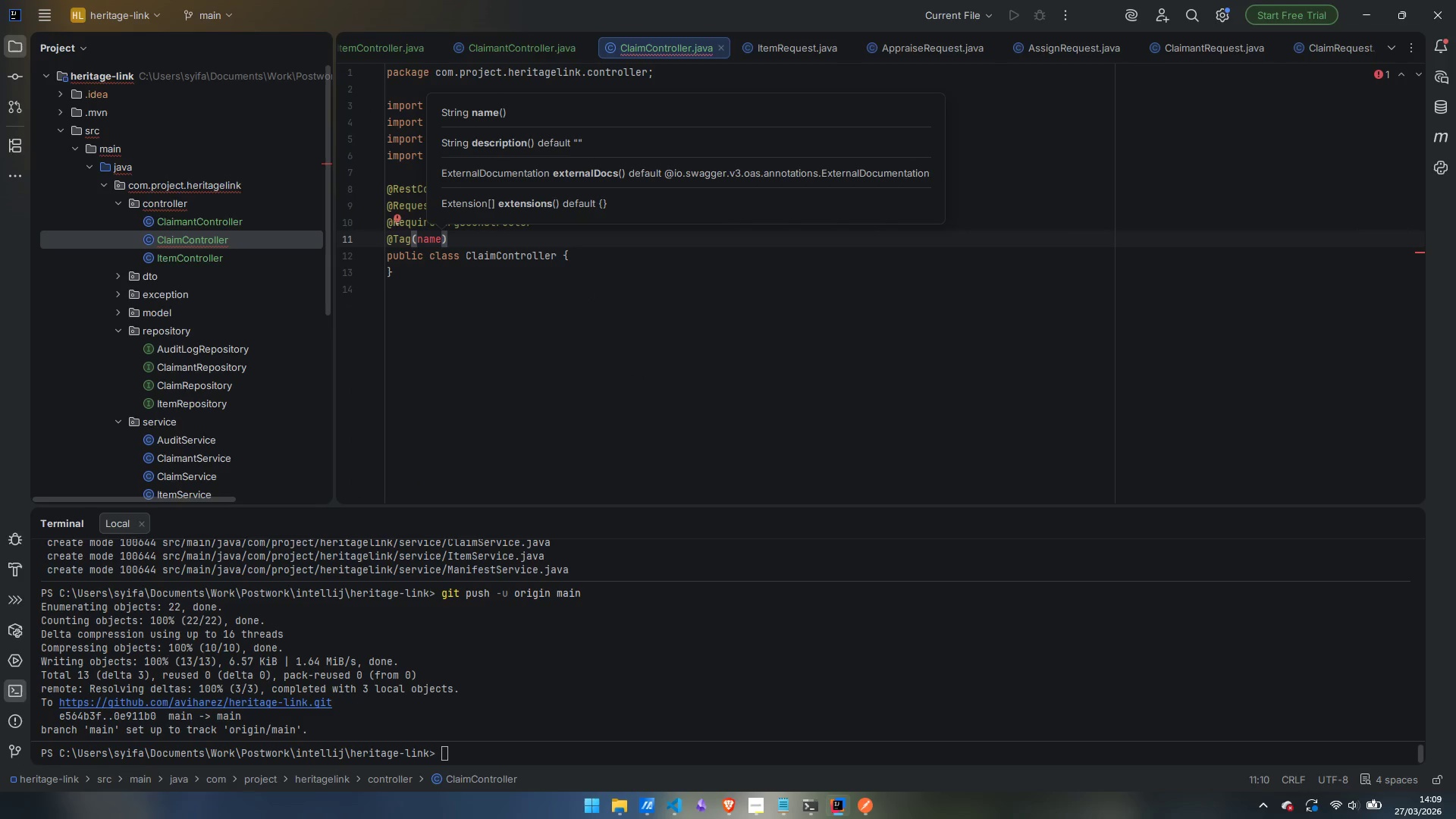 
type( = "Claims)
 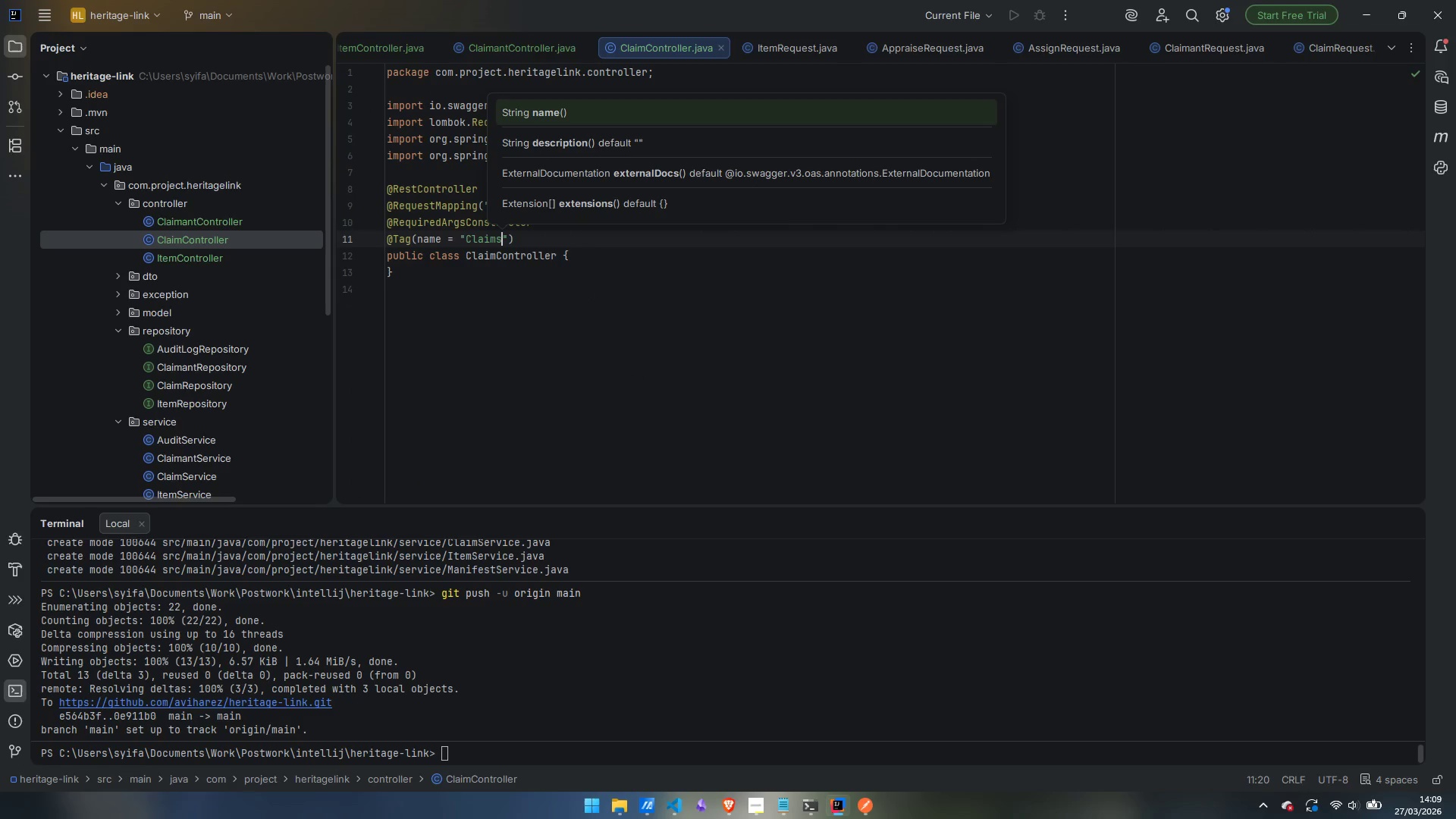 
key(ArrowRight)
 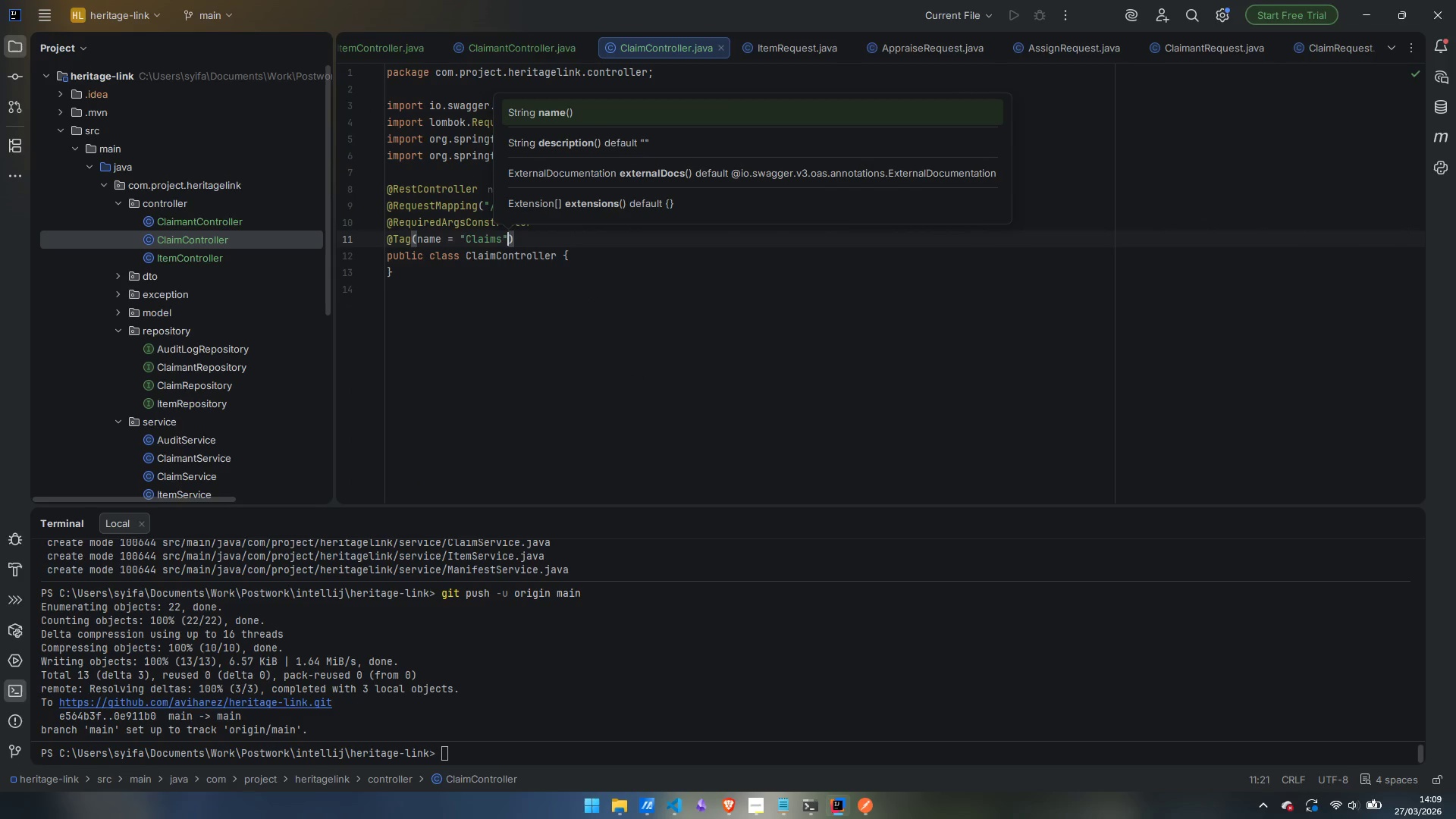 
type(, desc)
 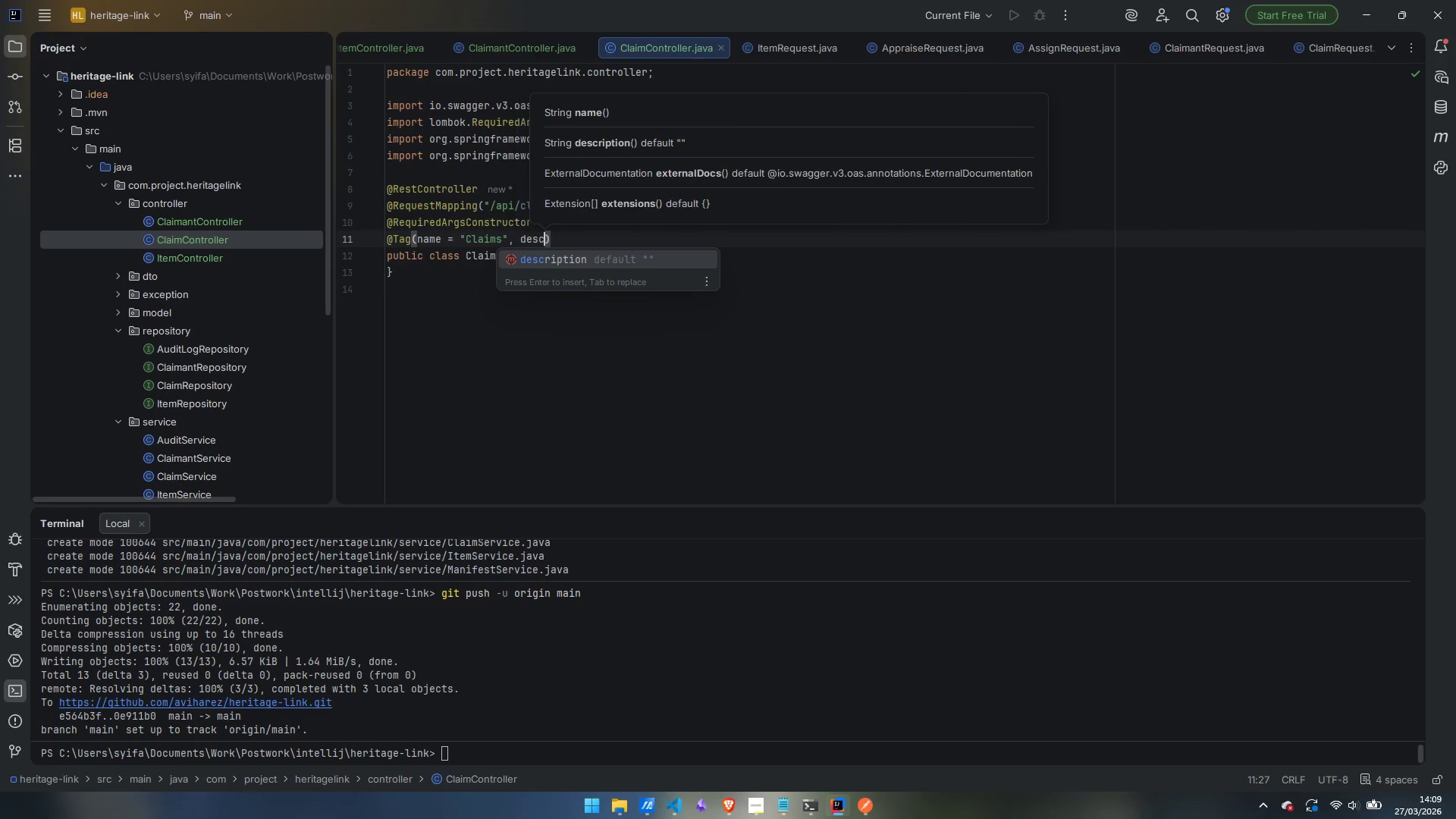 
key(Enter)
 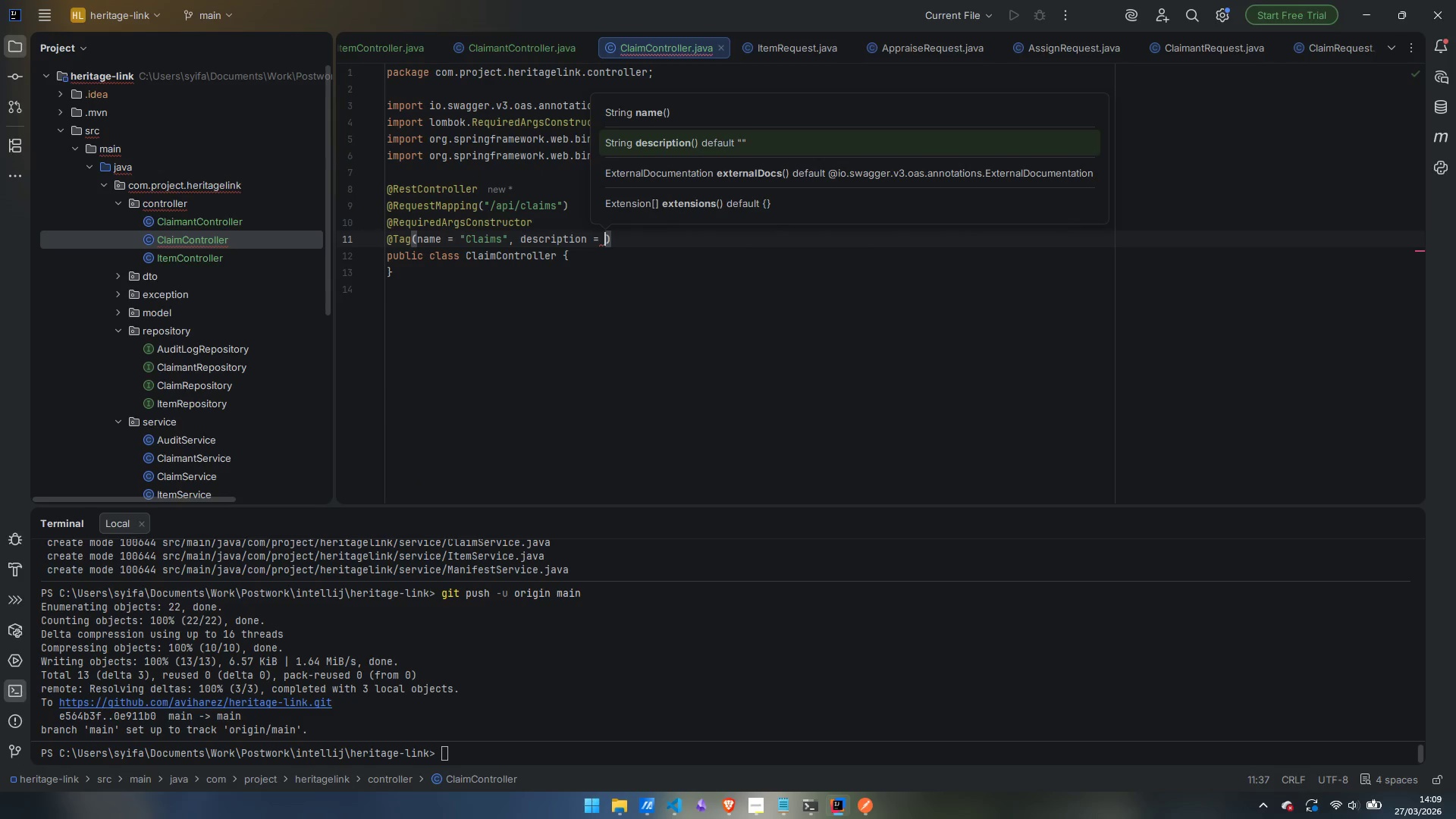 
type("Heo)
key(Backspace)
type(irloom claim submission and conflict resolution)
 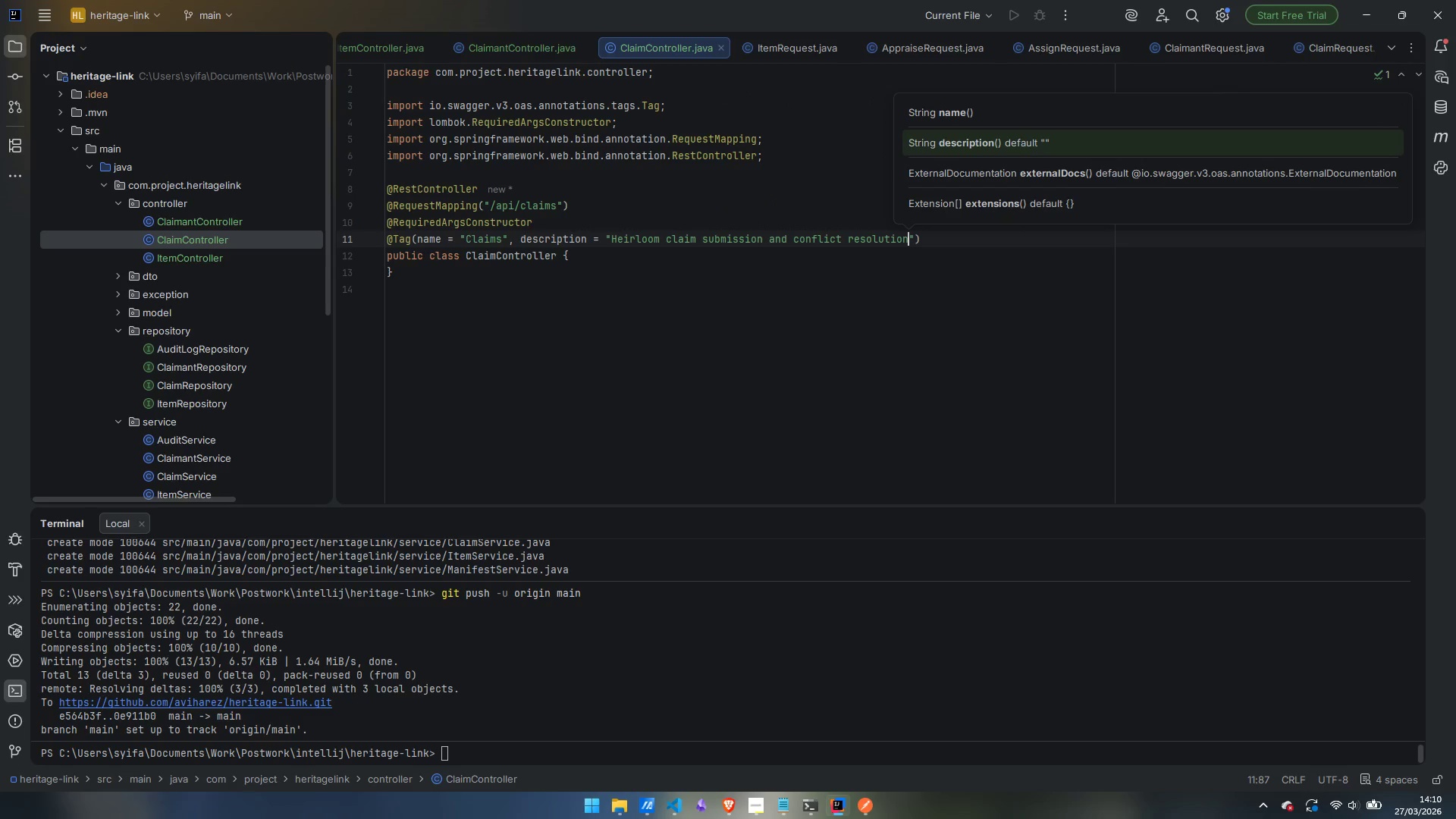 
key(ArrowRight)
 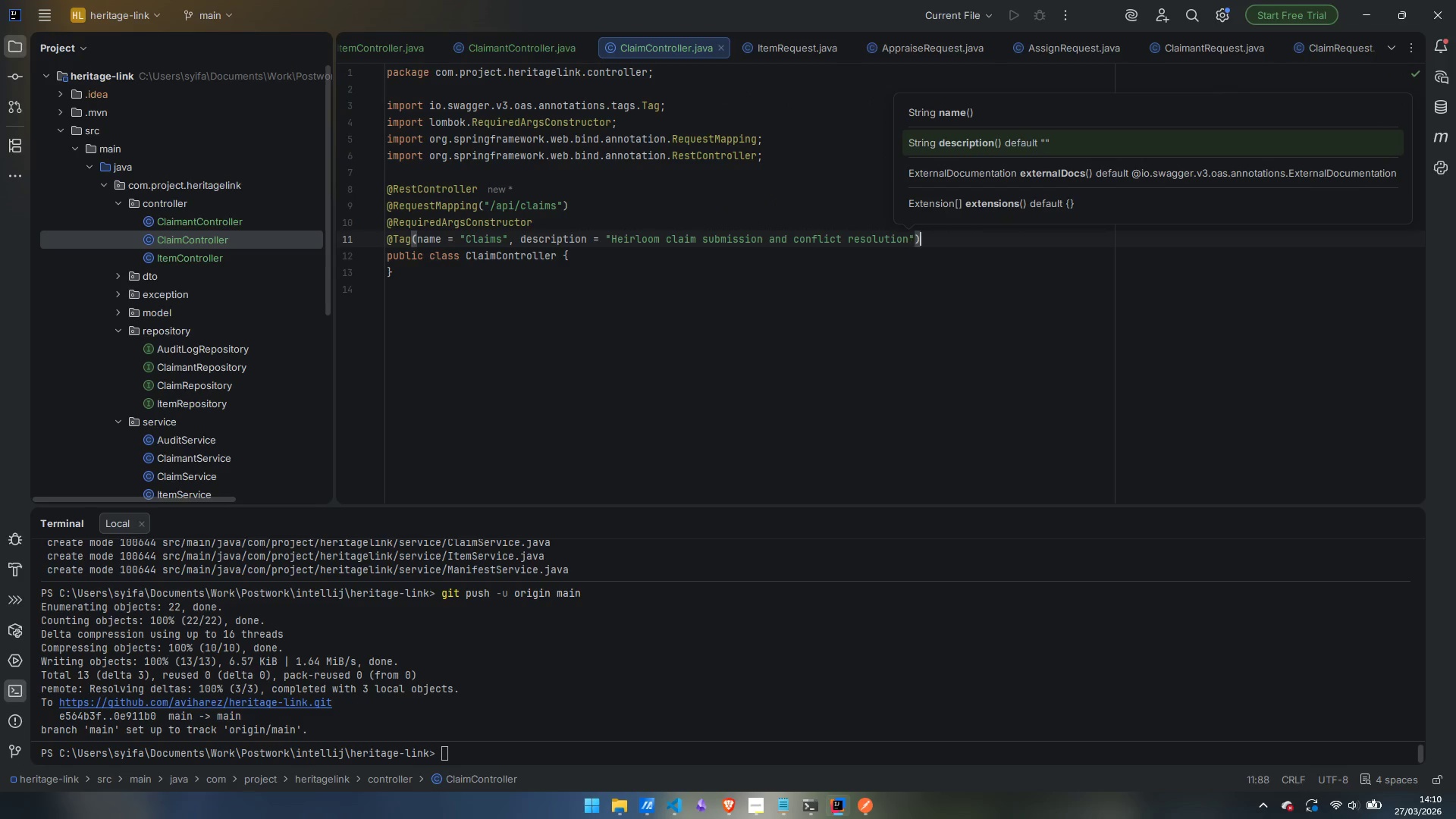 
key(ArrowRight)
 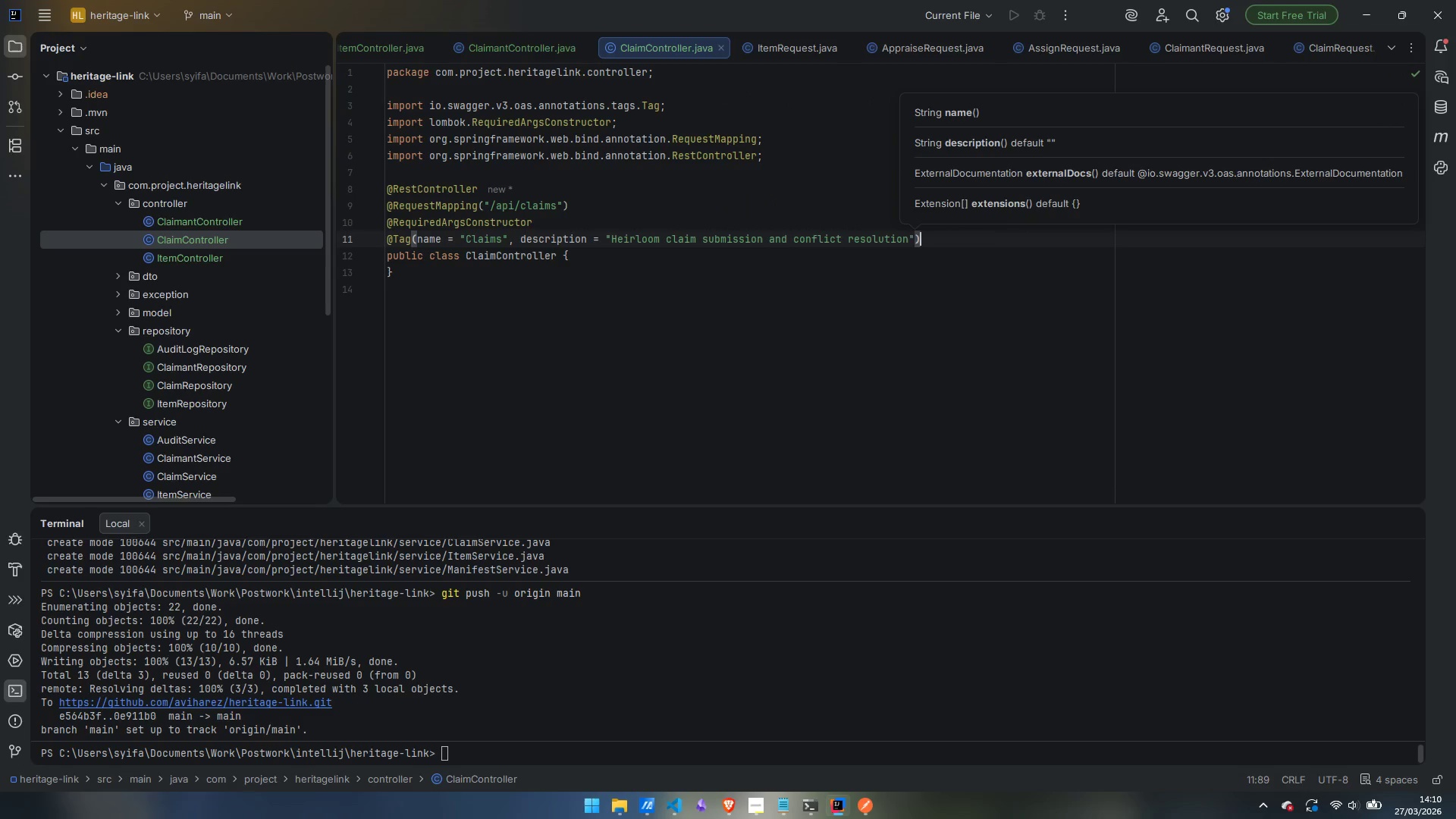 
key(ArrowDown)
 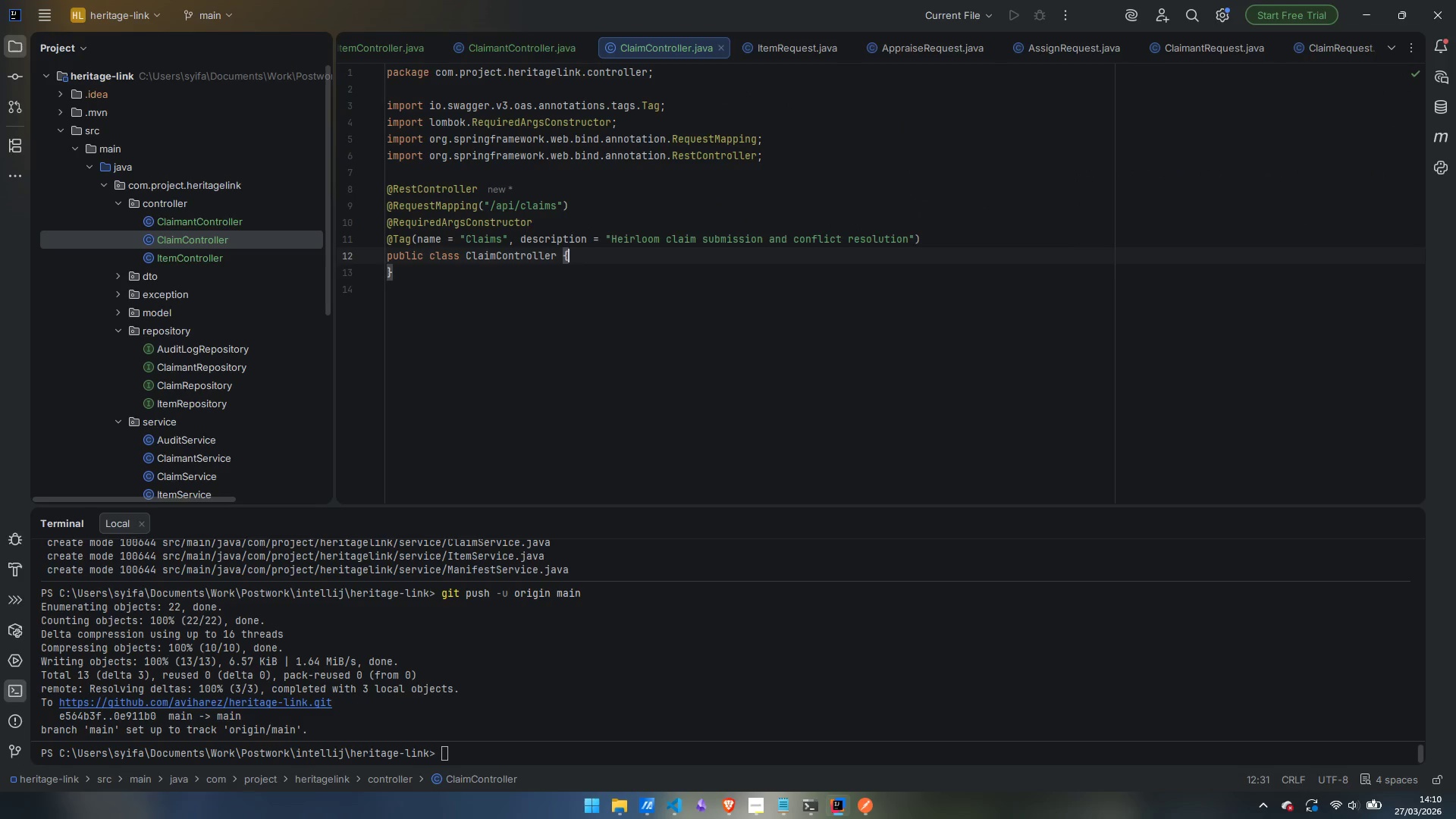 
key(Enter)
 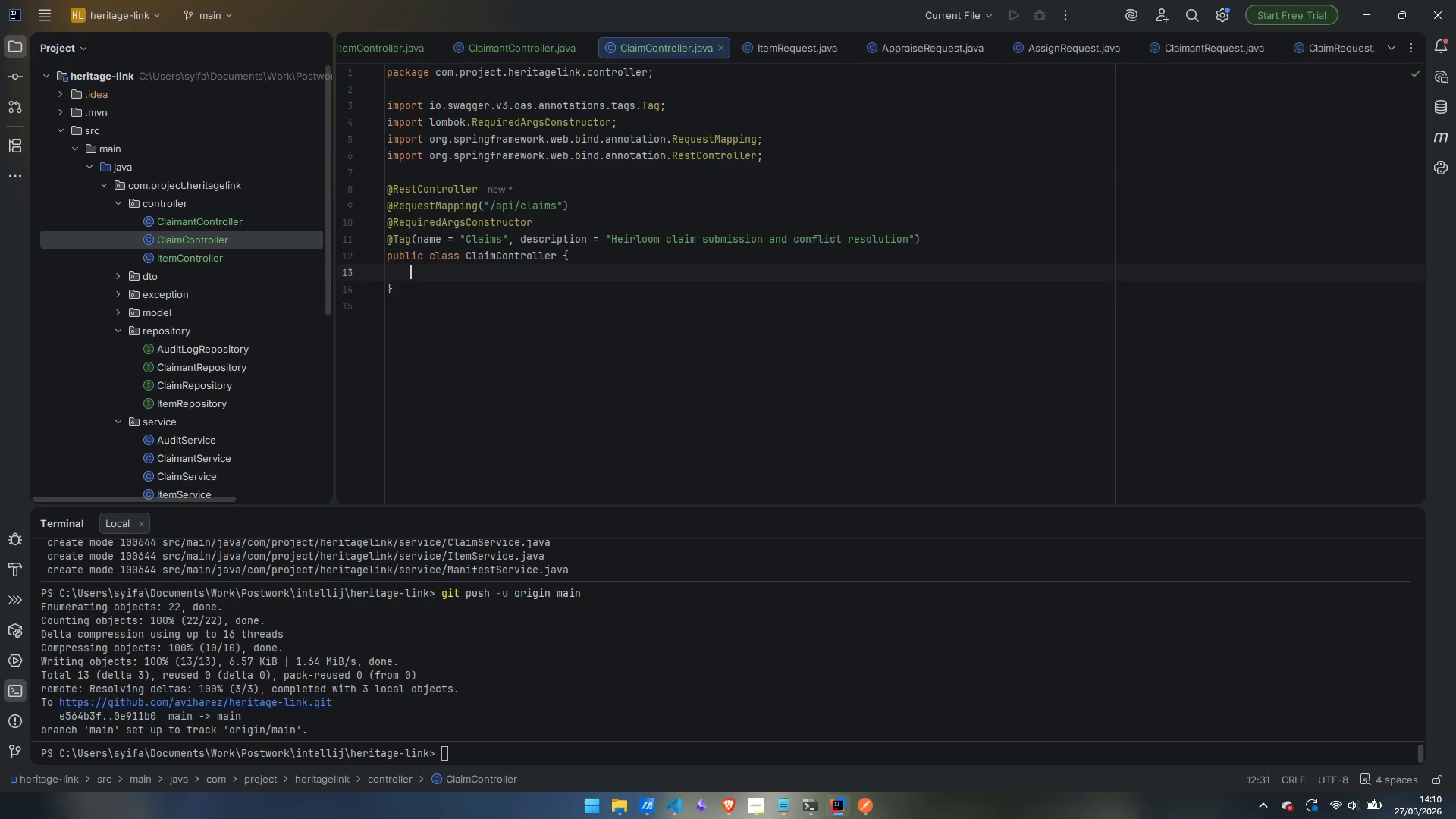 
key(Enter)
 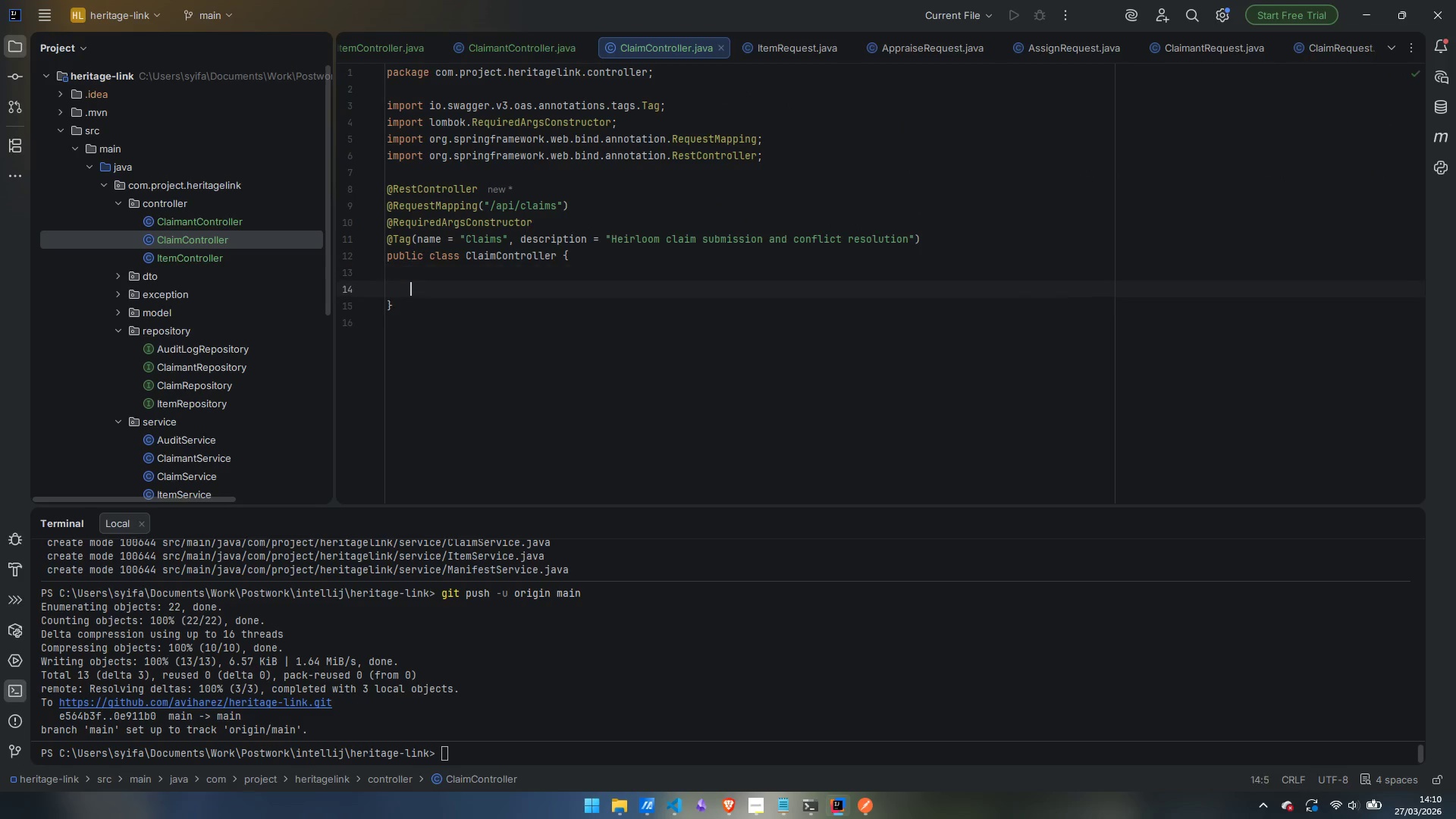 
key(Enter)
 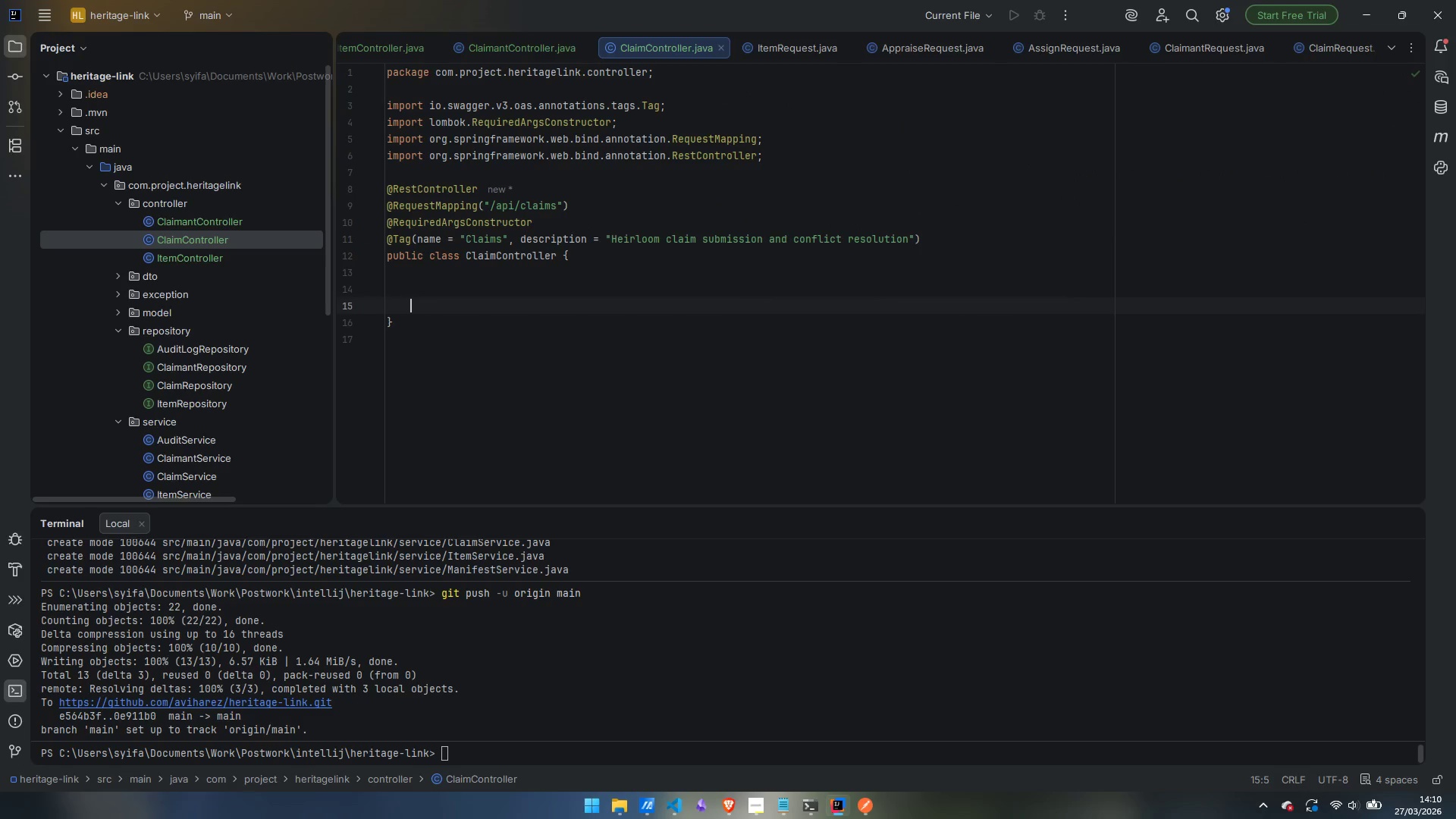 
key(ArrowUp)
 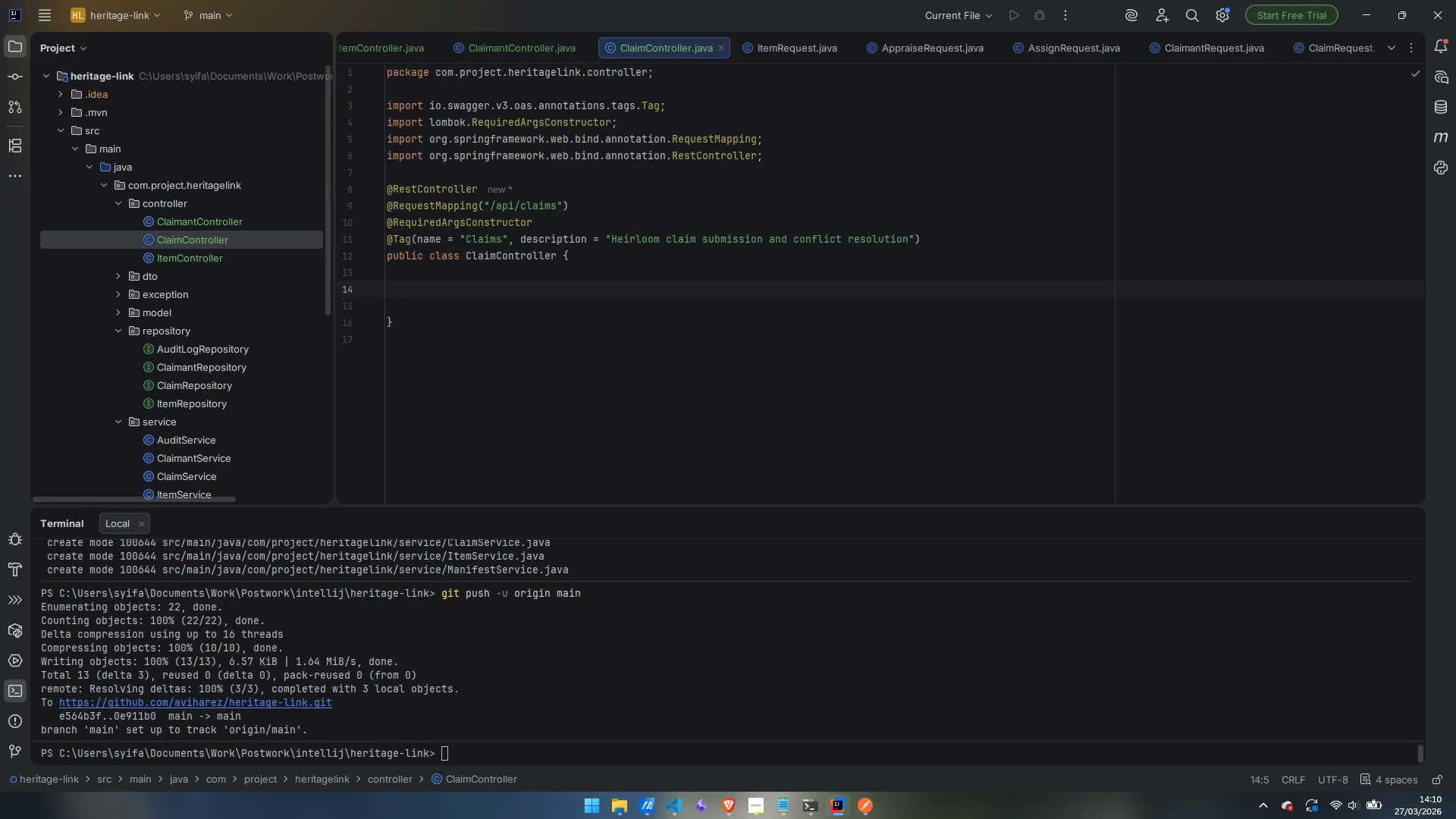 
type(private final ClaimS)
 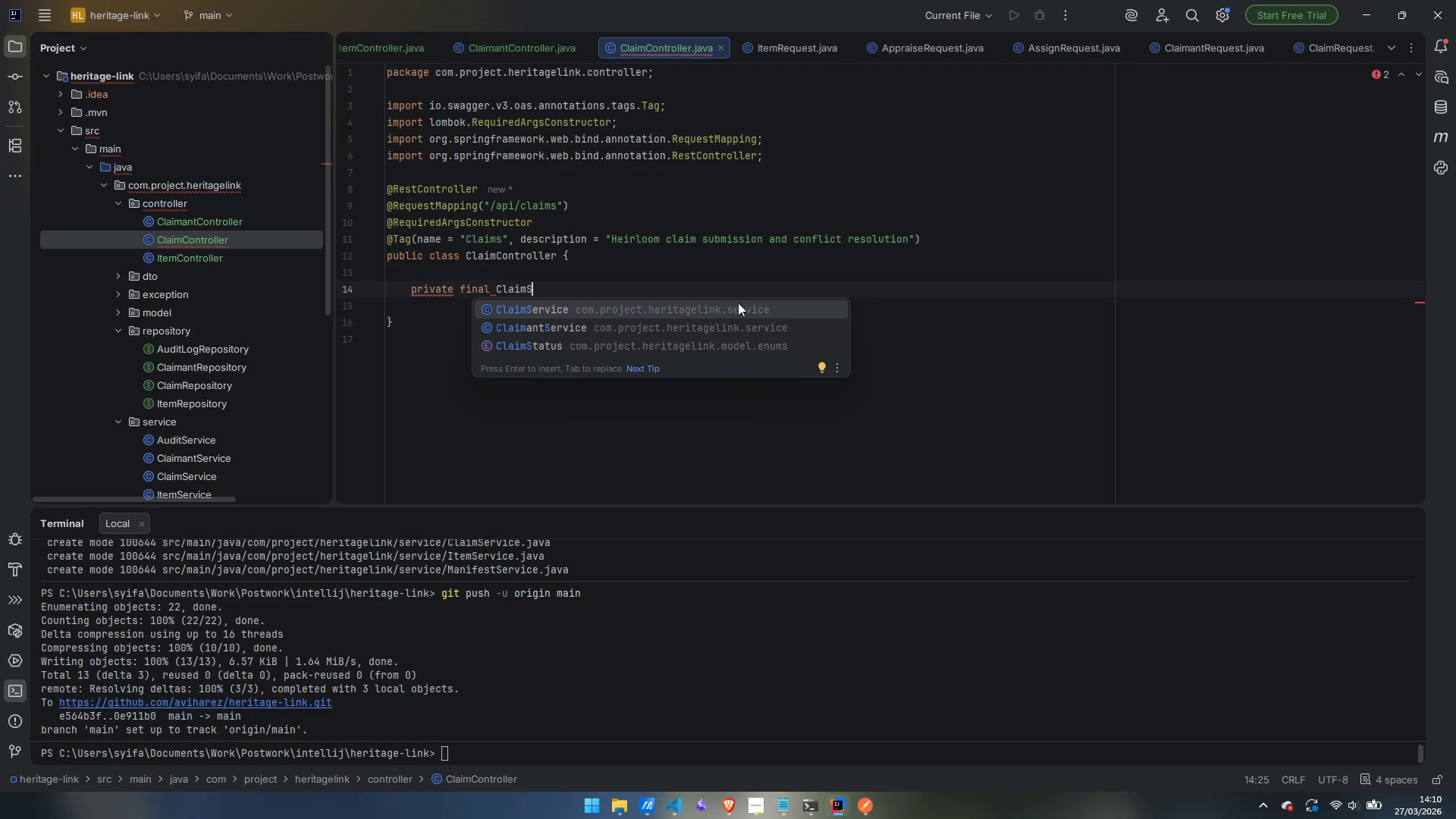 
key(Enter)
 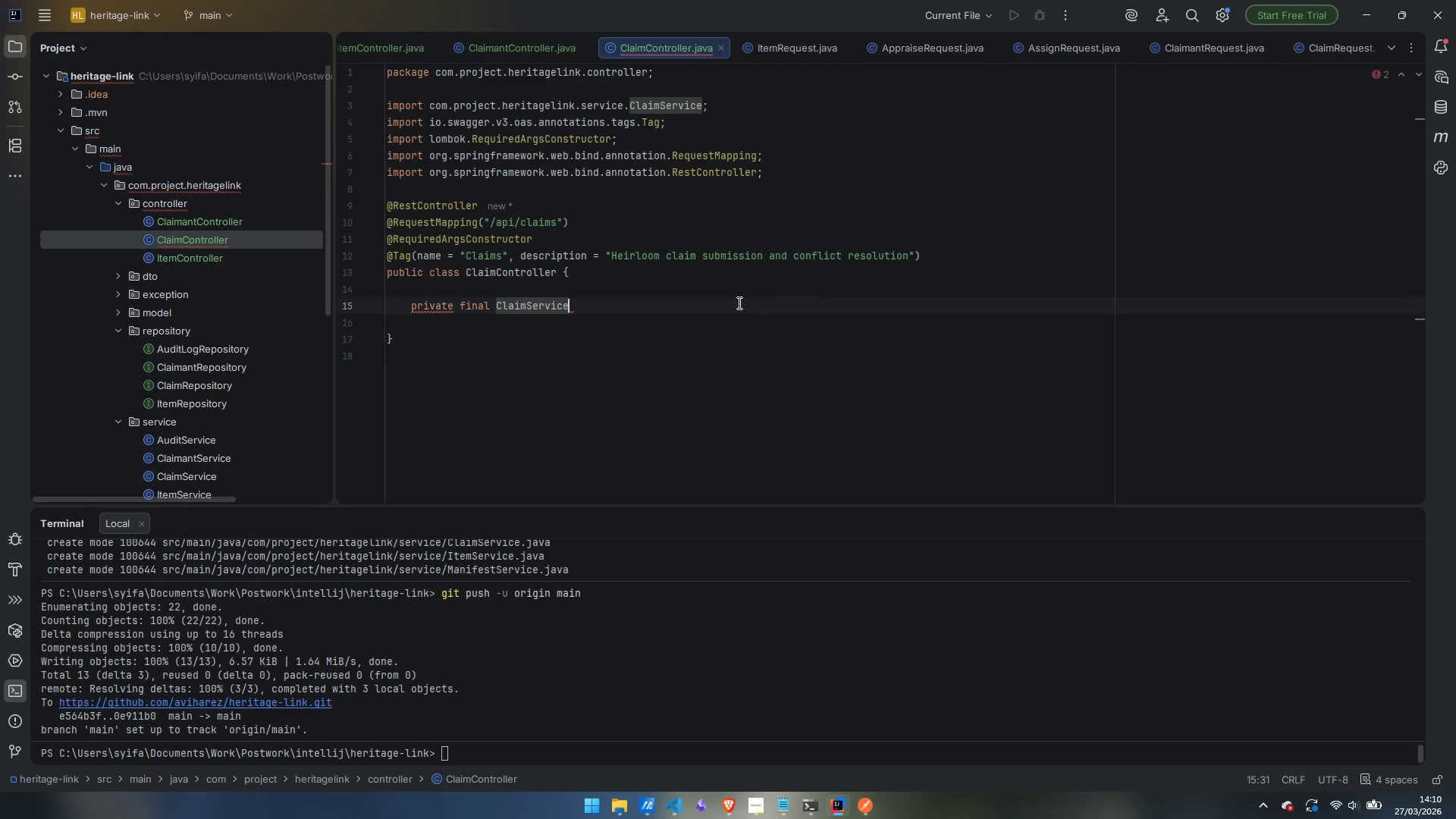 
type( claimService;)
 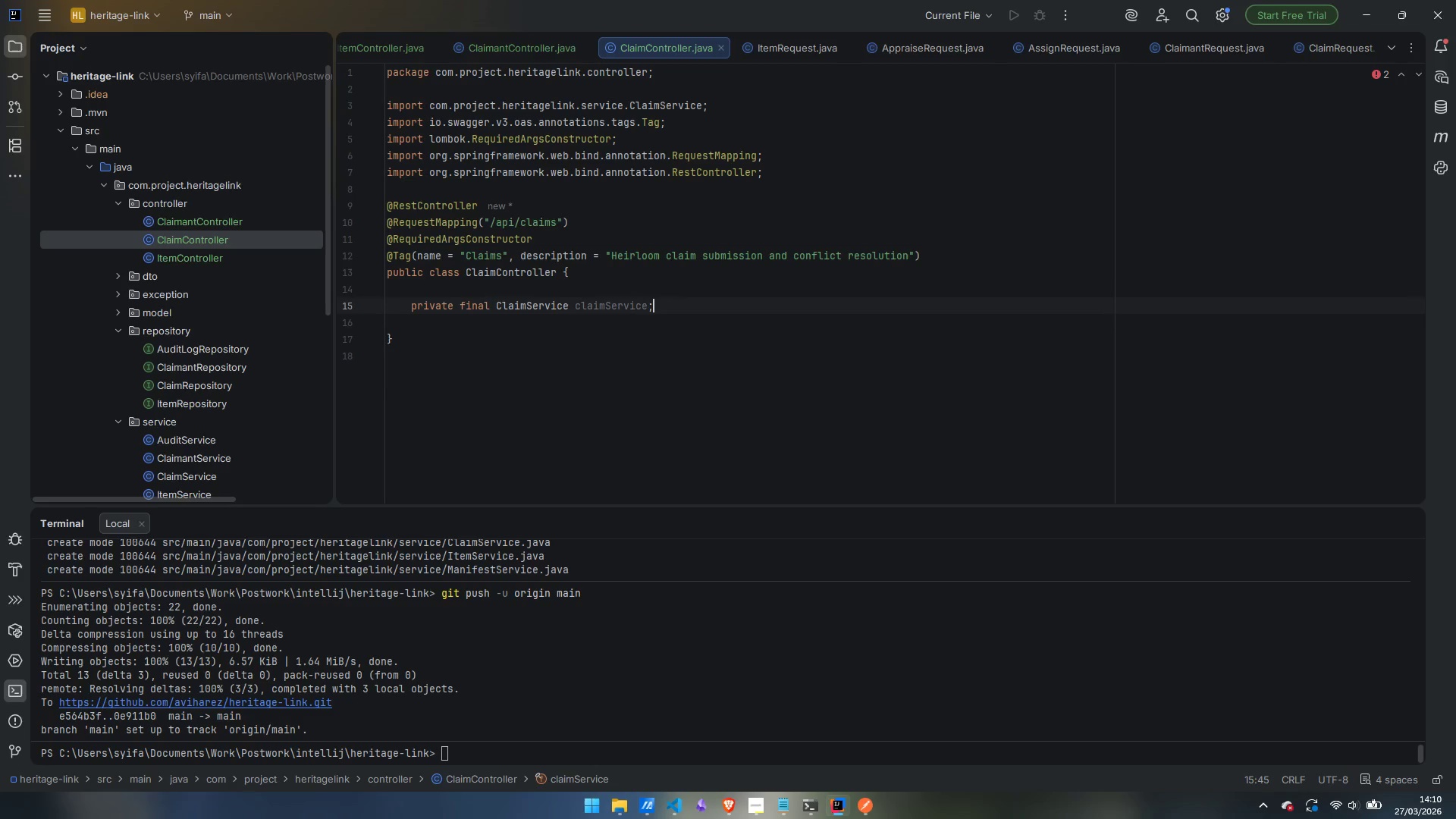 
key(Enter)
 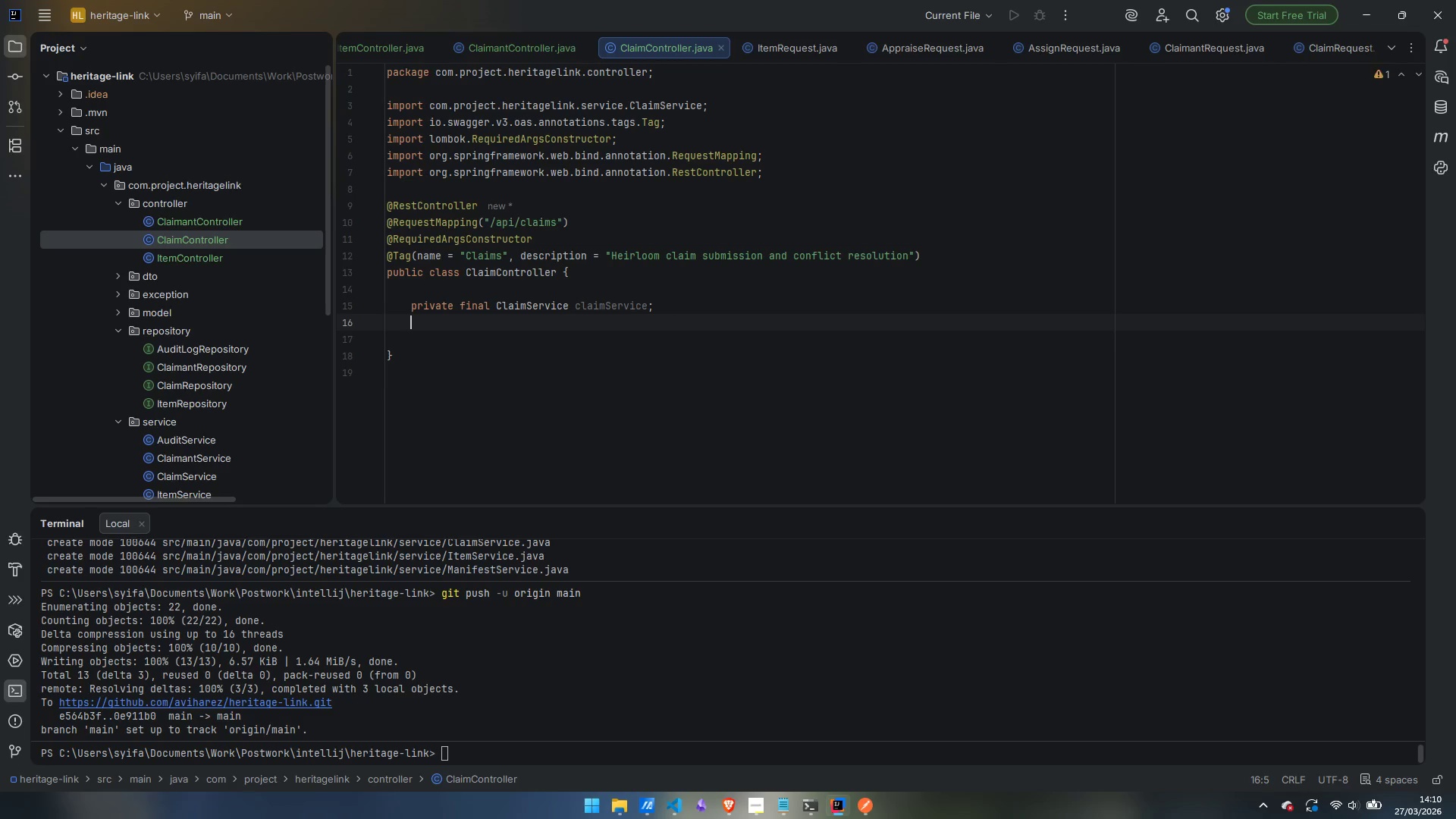 
key(Enter)
 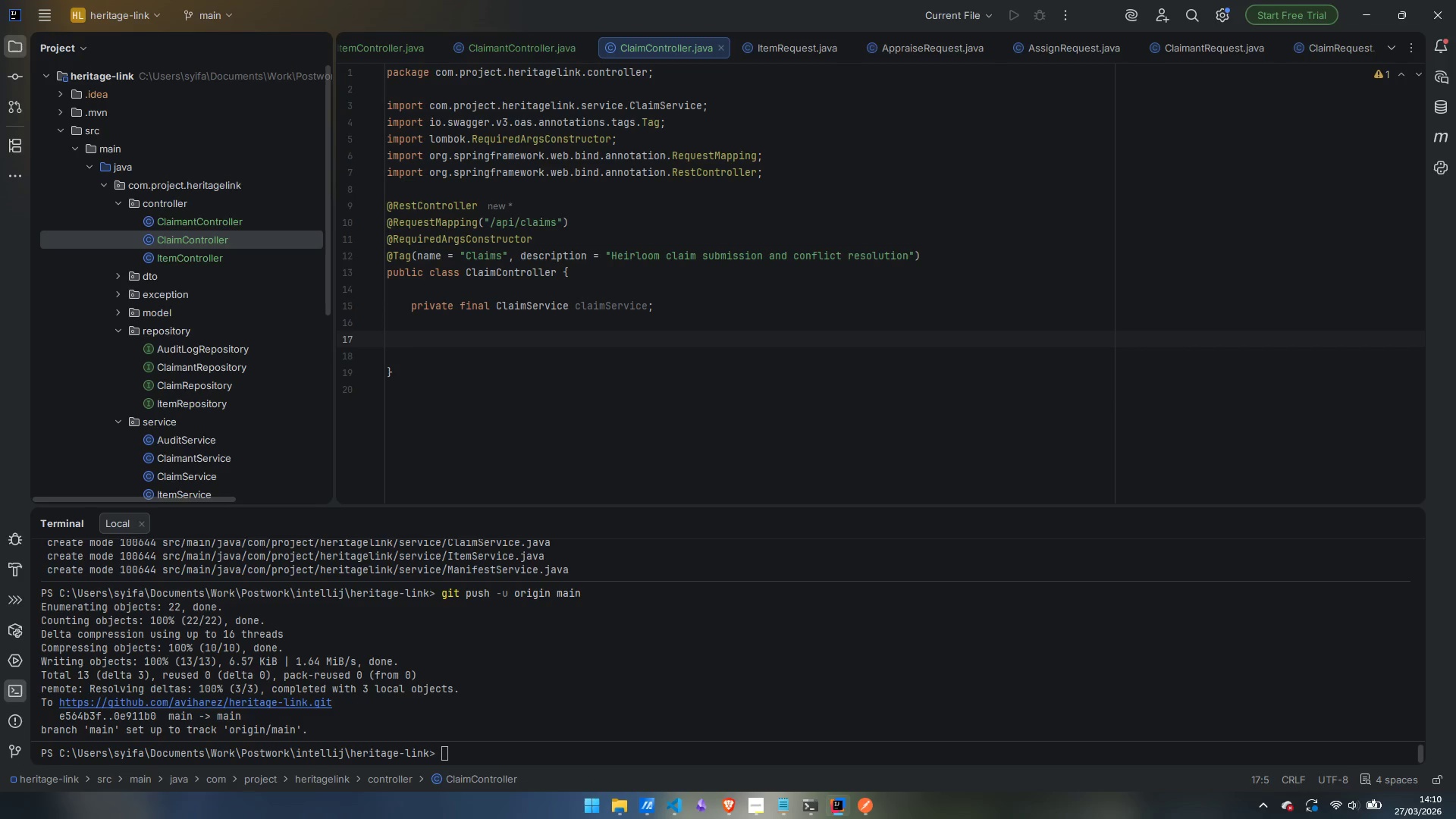 
type(@post)
key(Backspace)
key(Backspace)
key(Backspace)
key(Backspace)
type(Post<Ma)
key(Backspace)
key(Backspace)
key(Backspace)
type(Mapp)
 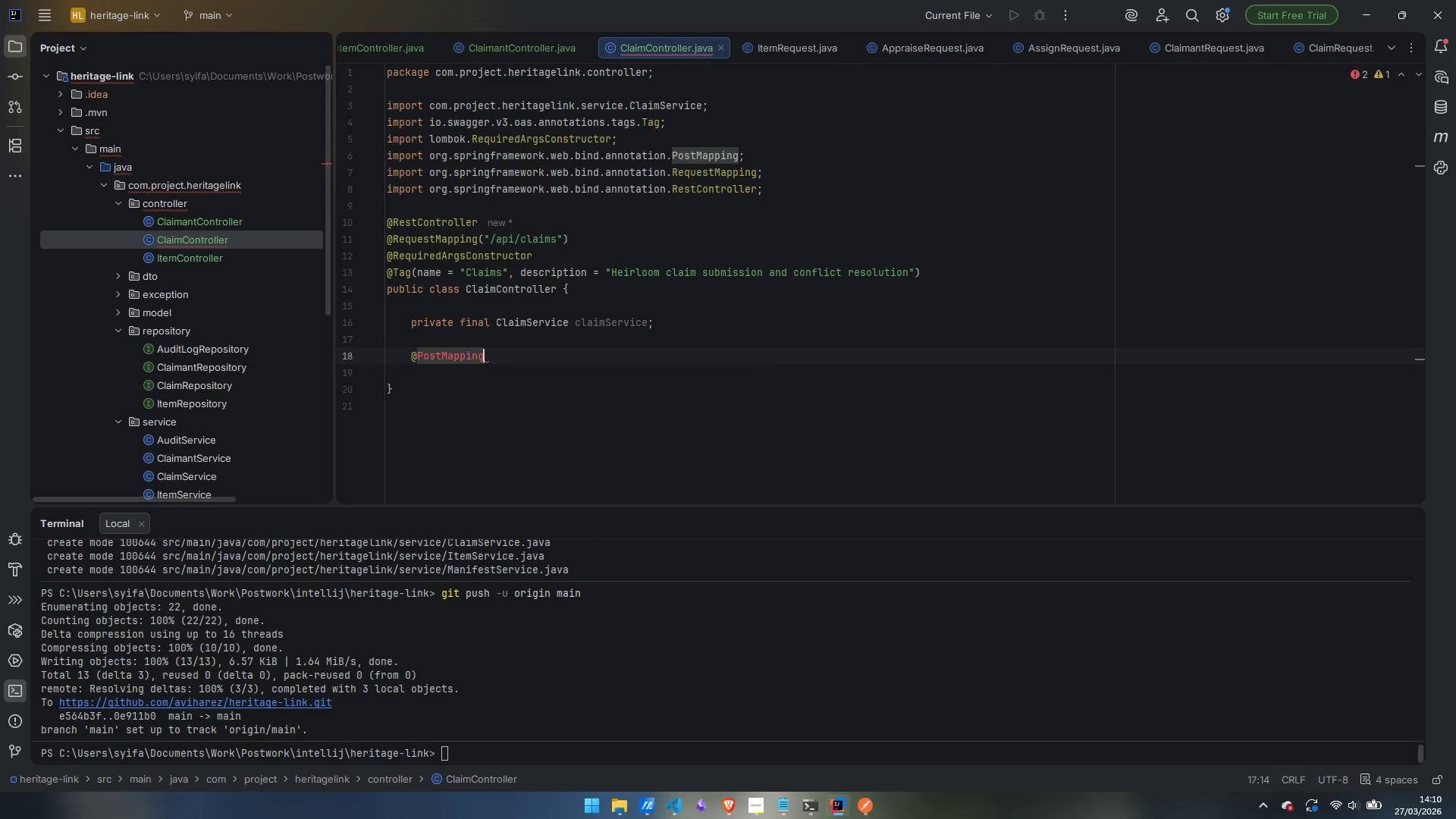 
 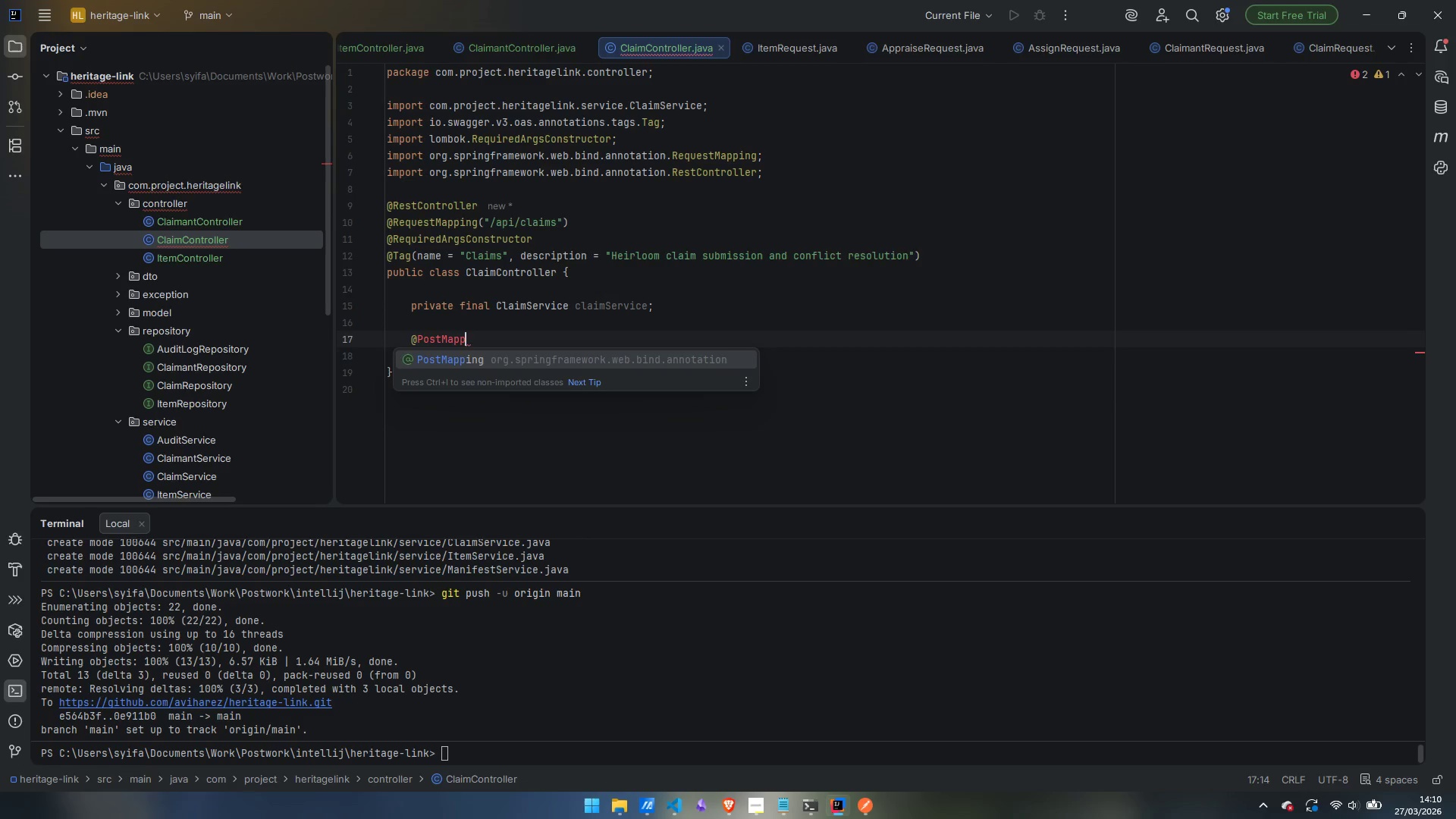 
key(Enter)
 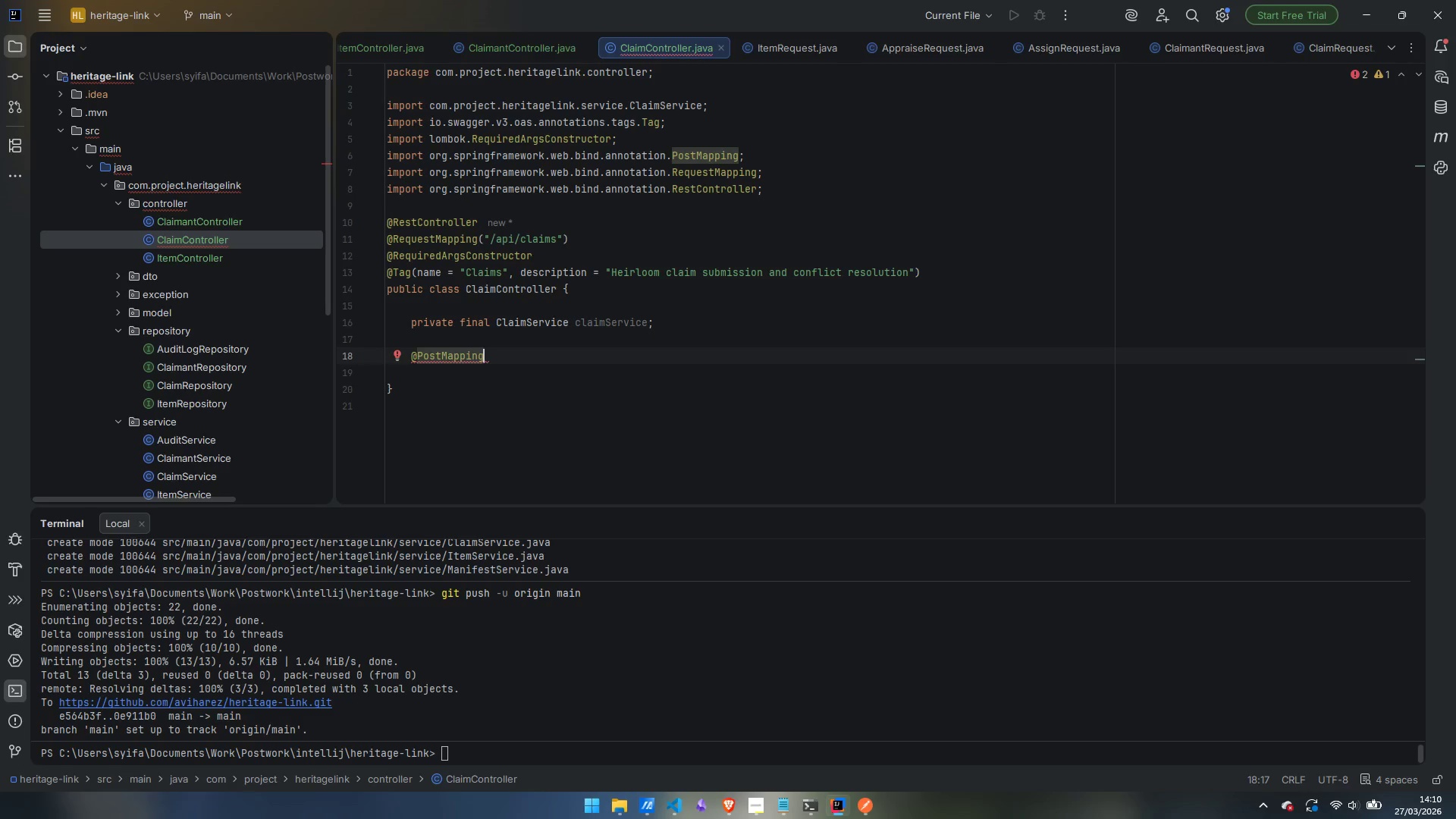 
key(Enter)
 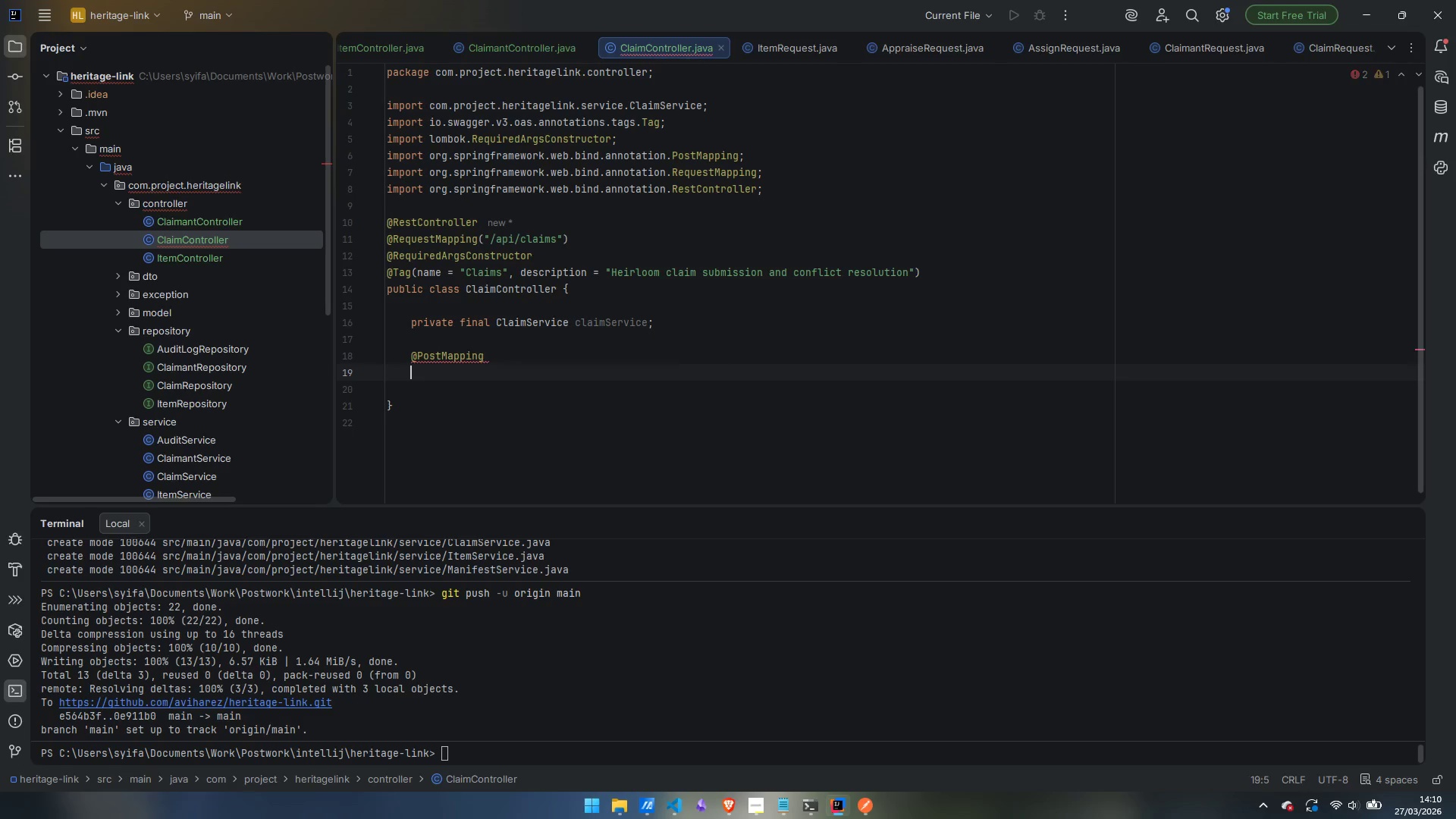 
type(@Operation)
 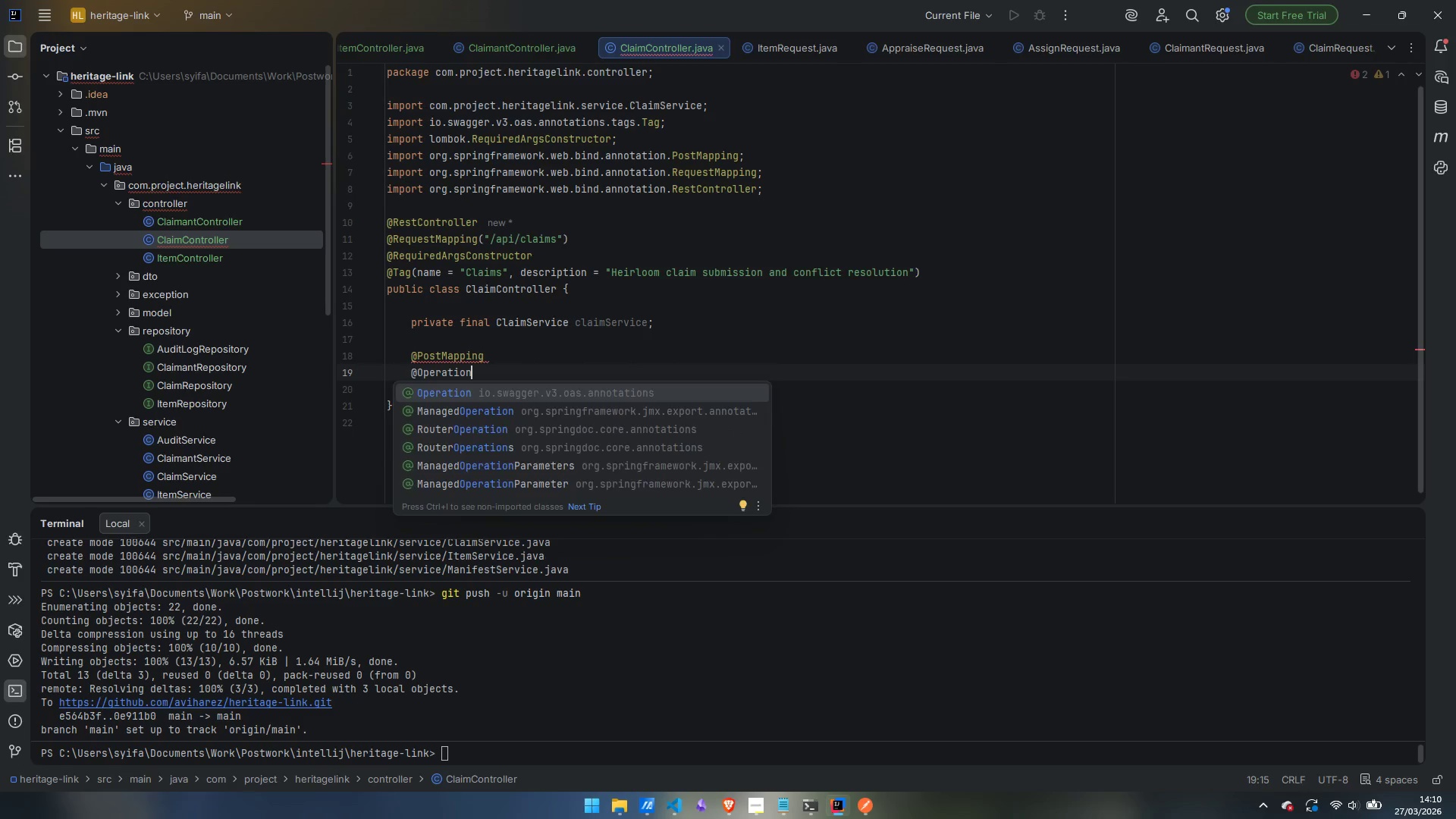 
key(Enter)
 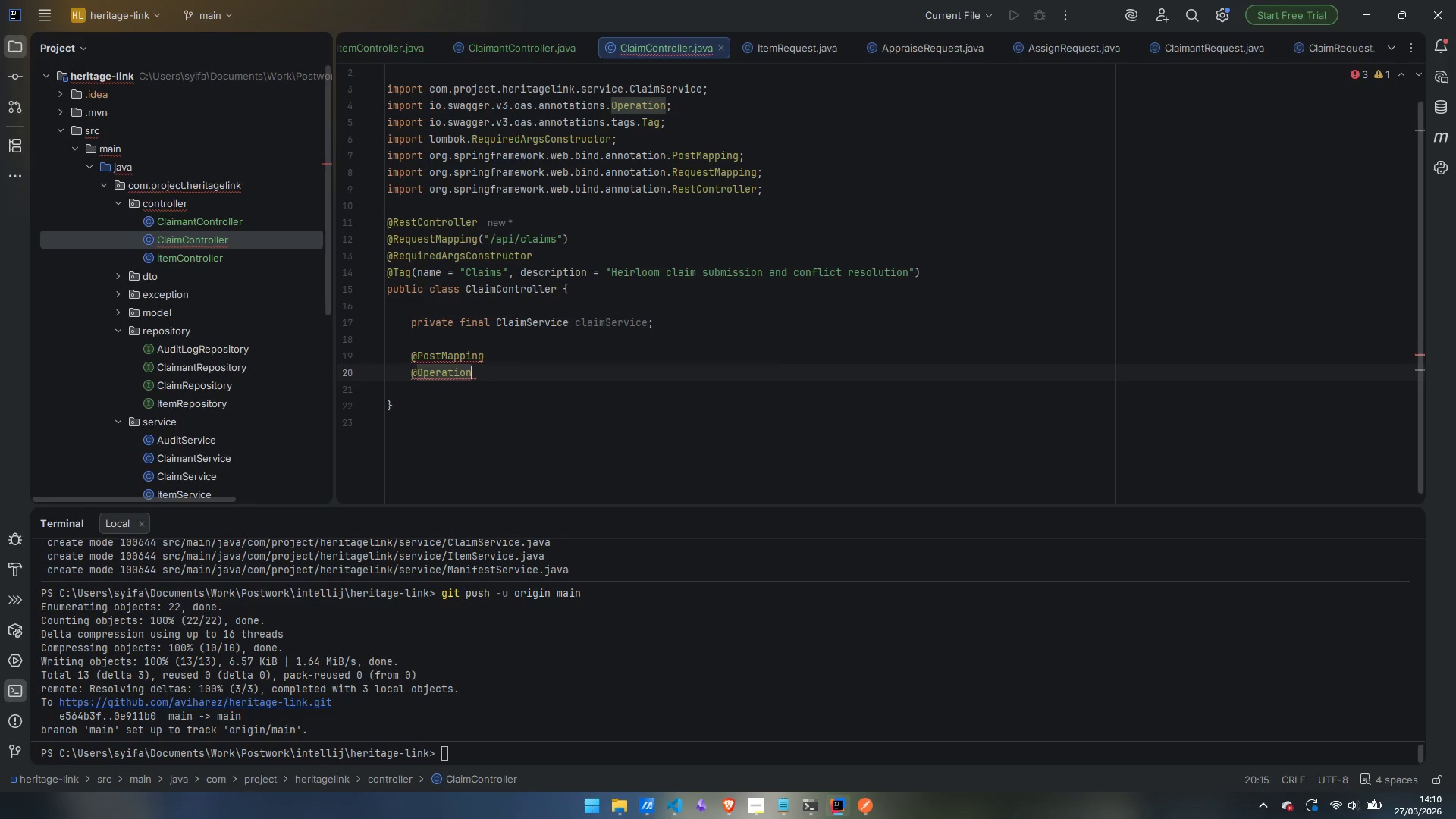 
type((Summ)
key(Backspace)
key(Backspace)
key(Backspace)
key(Backspace)
type(summary)
 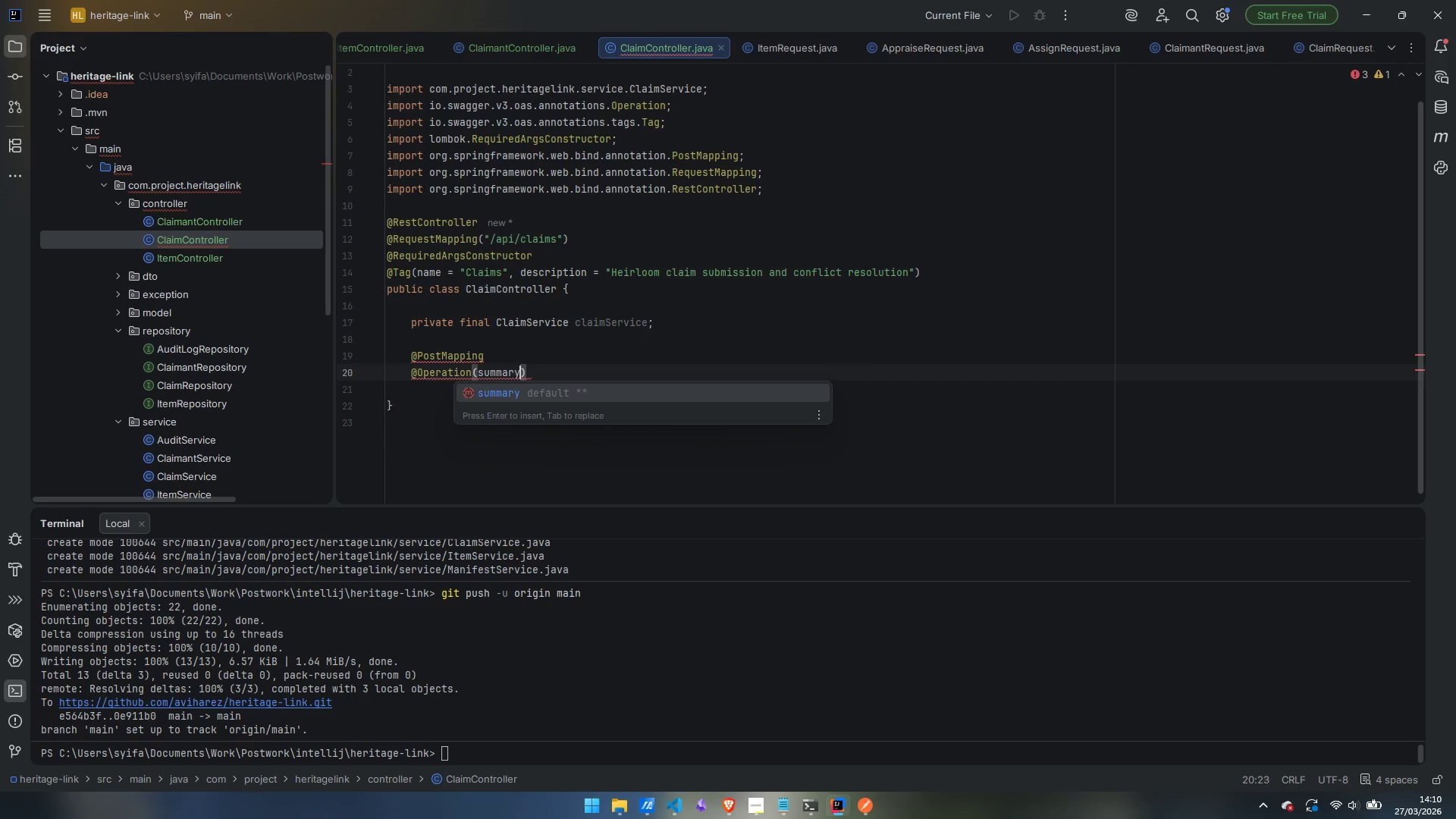 
key(Enter)
 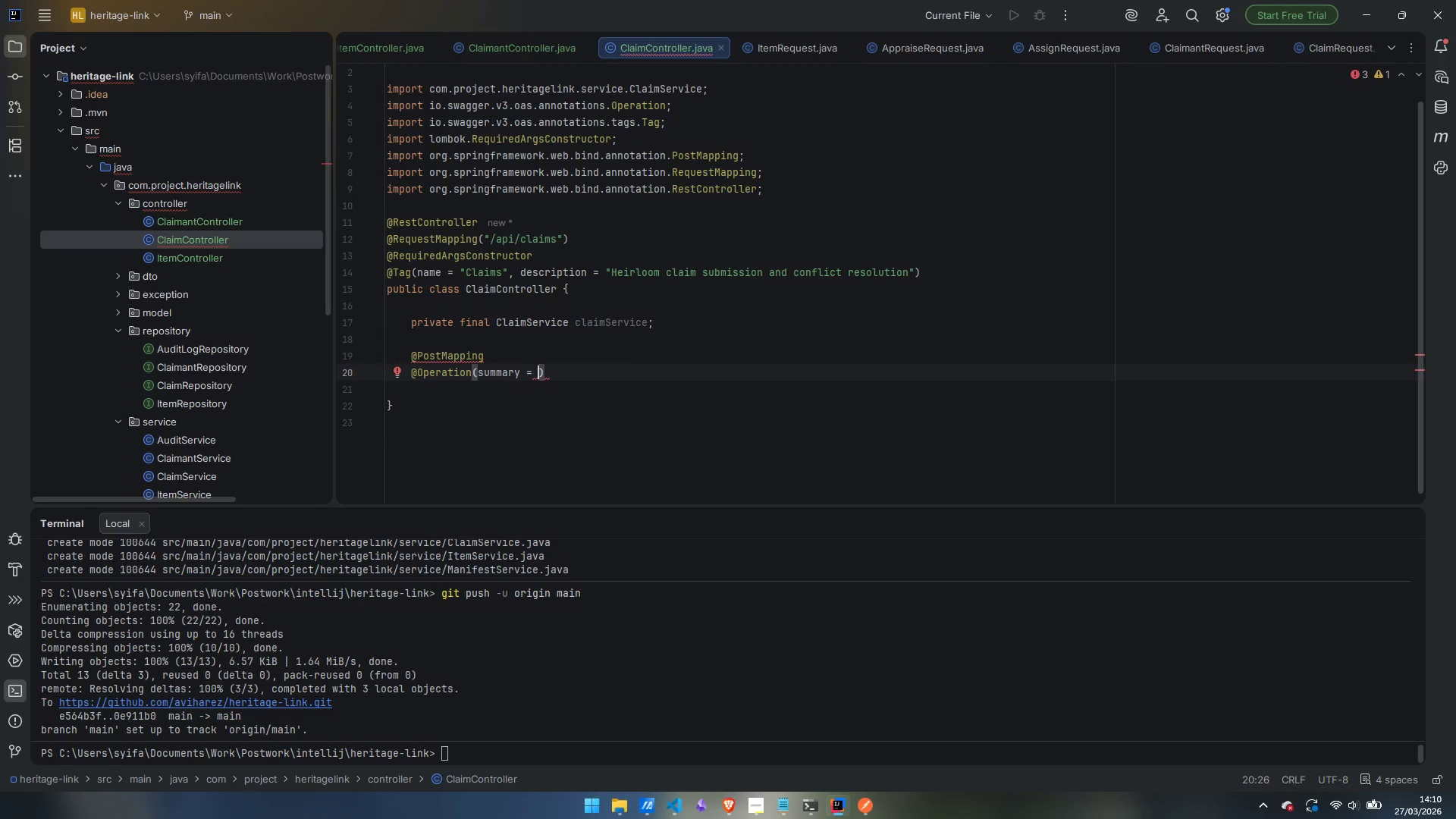 
type("Sumit)
key(Backspace)
key(Backspace)
key(Backspace)
type(bmiyt )
key(Backspace)
key(Backspace)
type( a claim )
key(Backspace)
 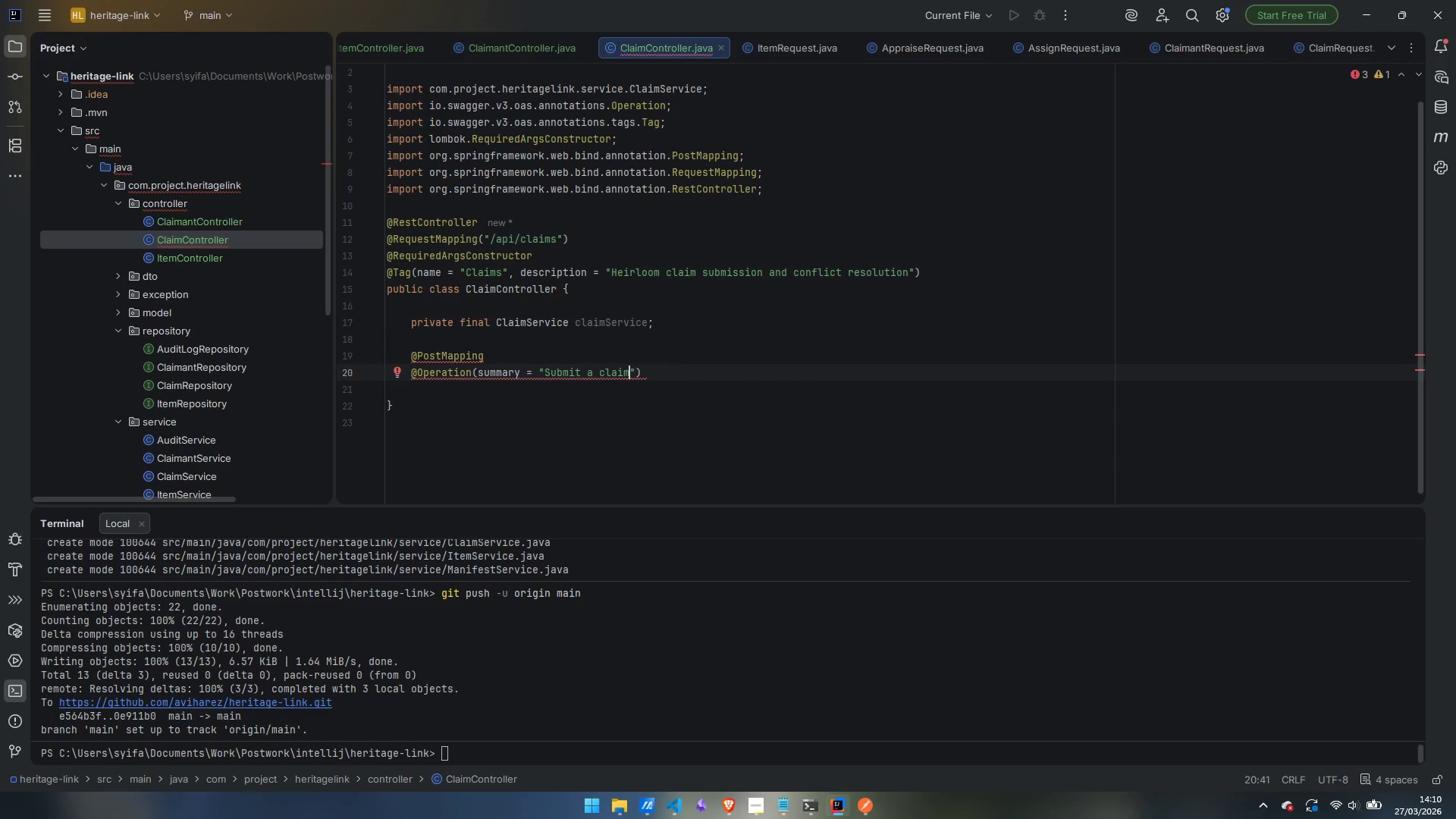 
key(ArrowRight)
 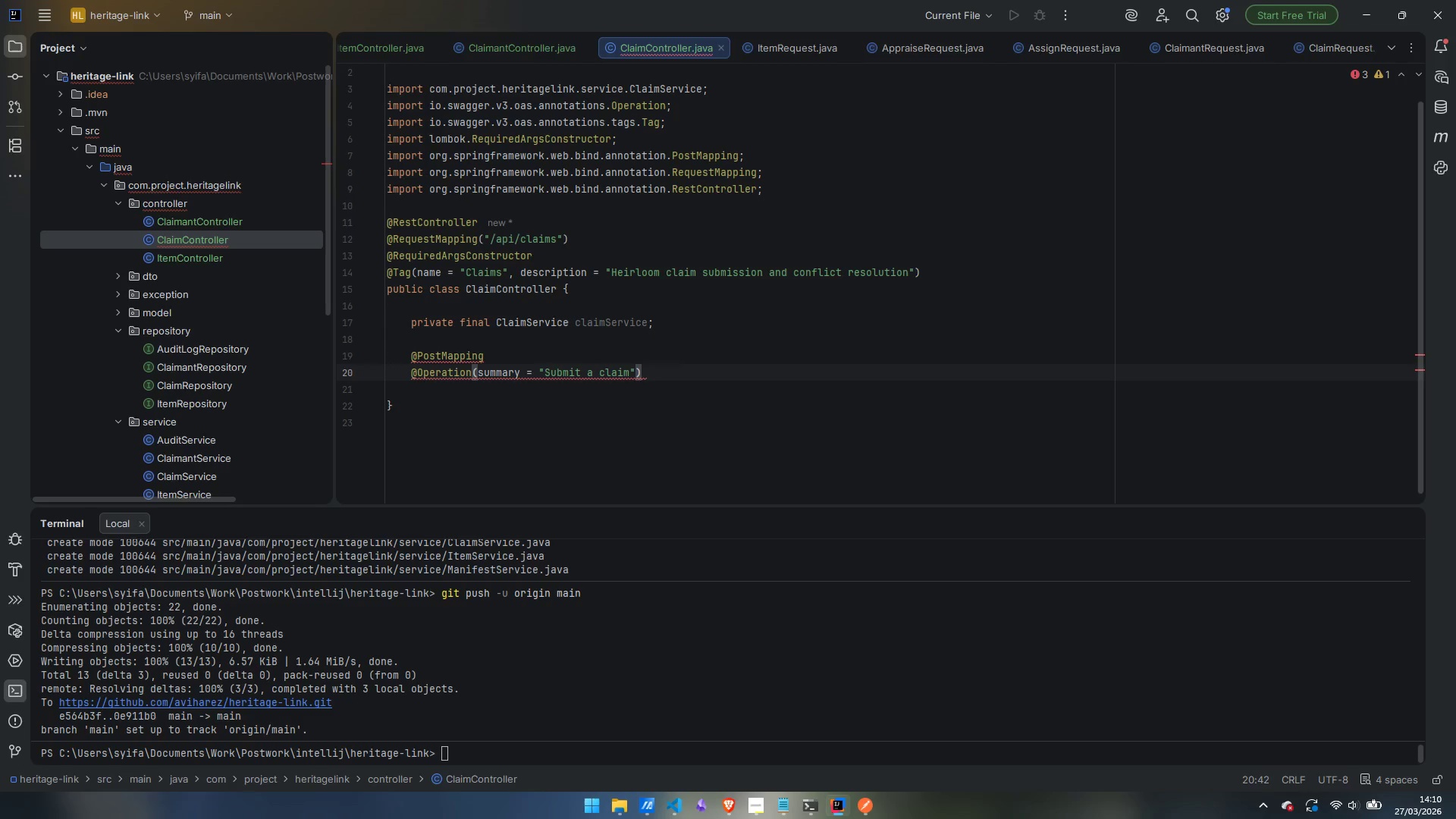 
type(, desc)
 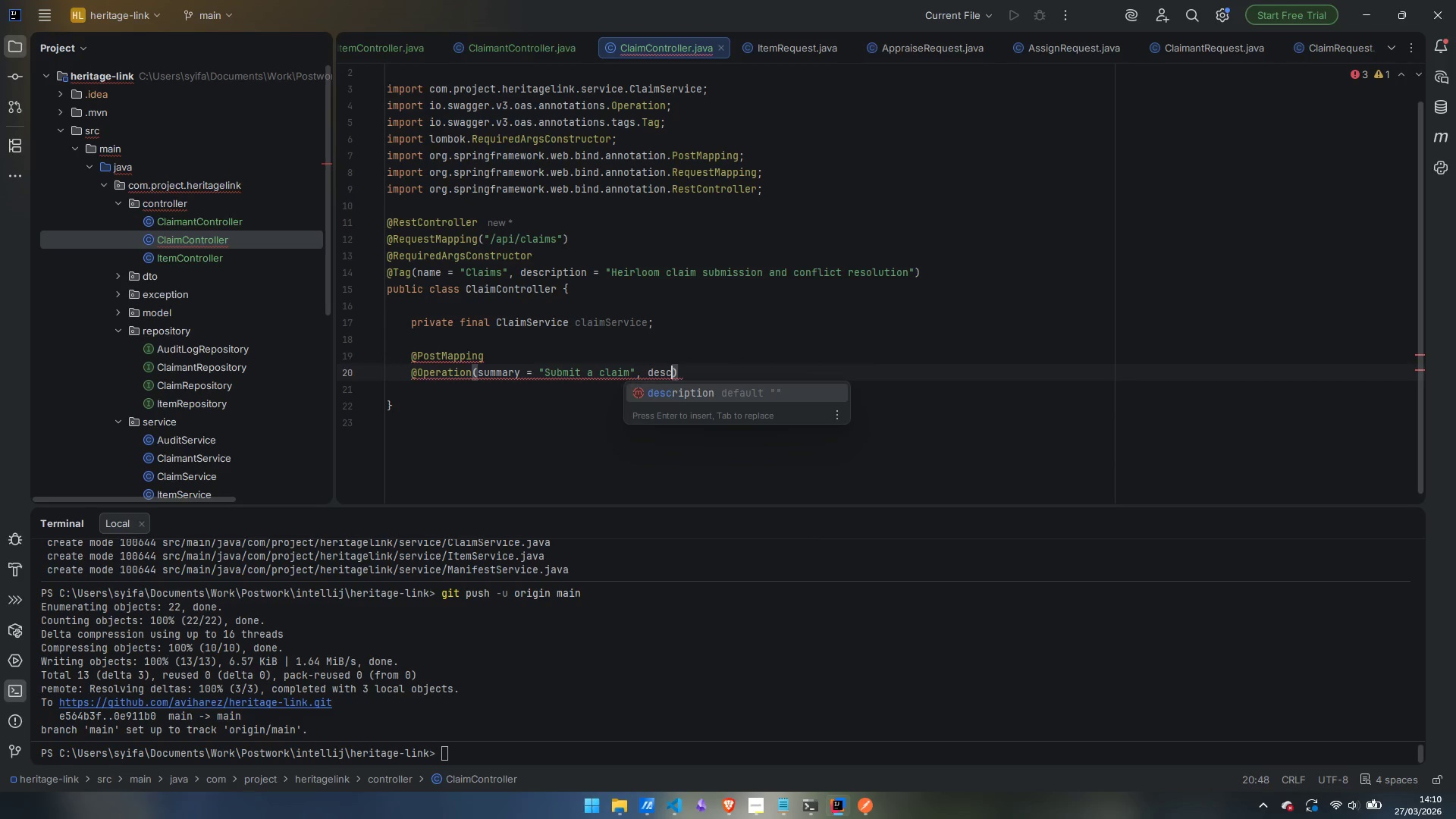 
key(Enter)
 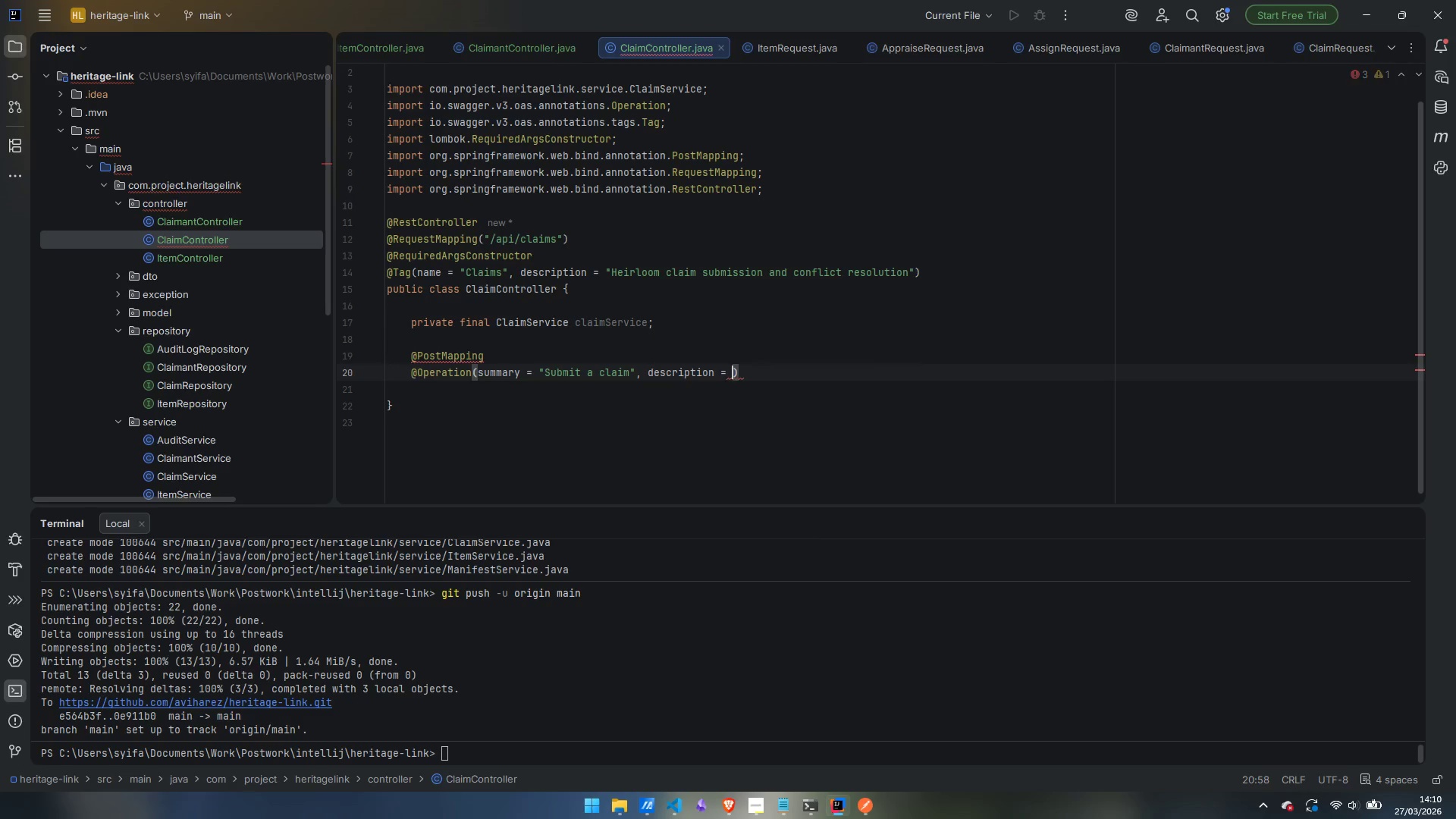 
key(Control+ArrowLeft)
 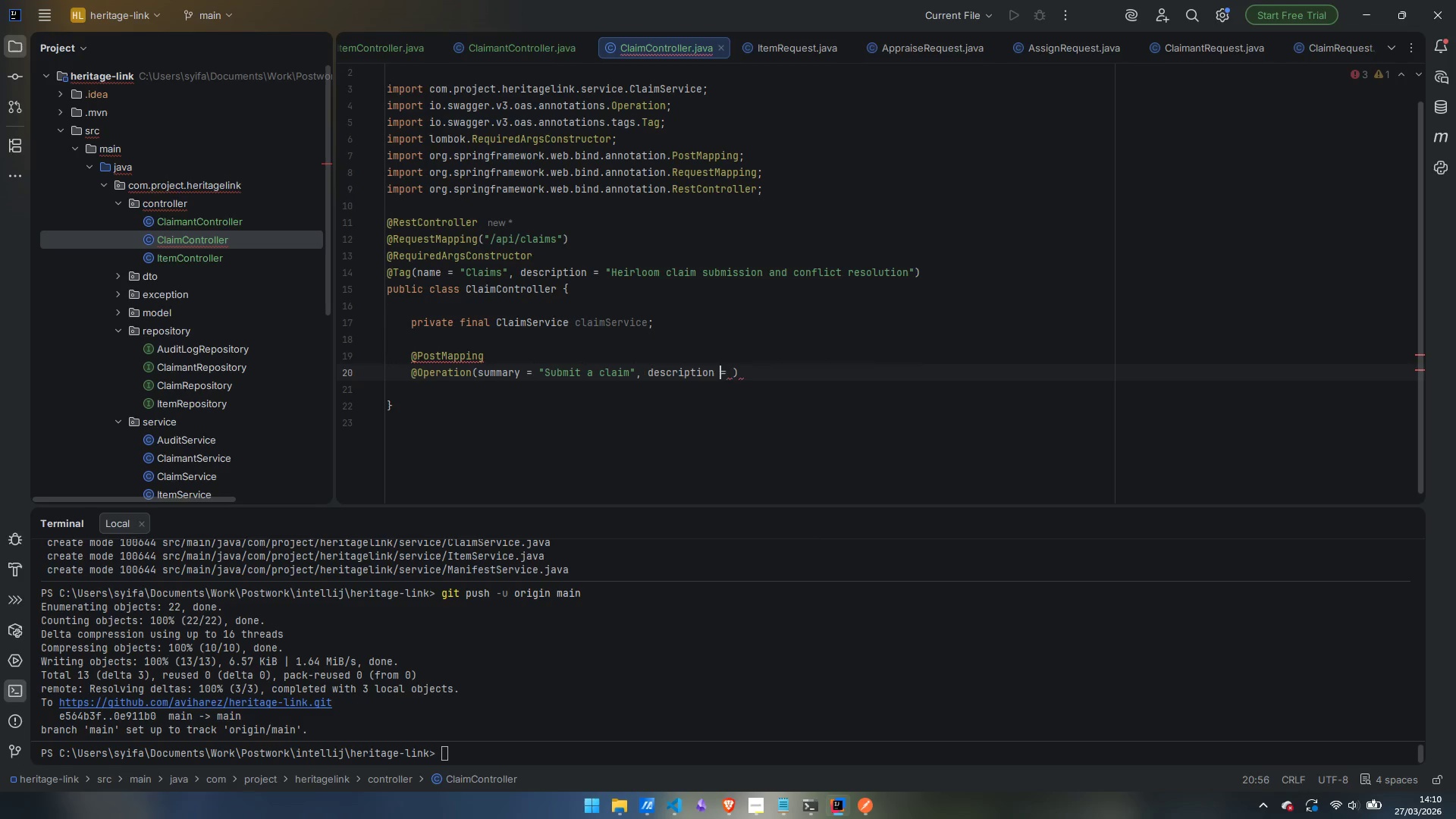 
key(Control+ArrowLeft)
 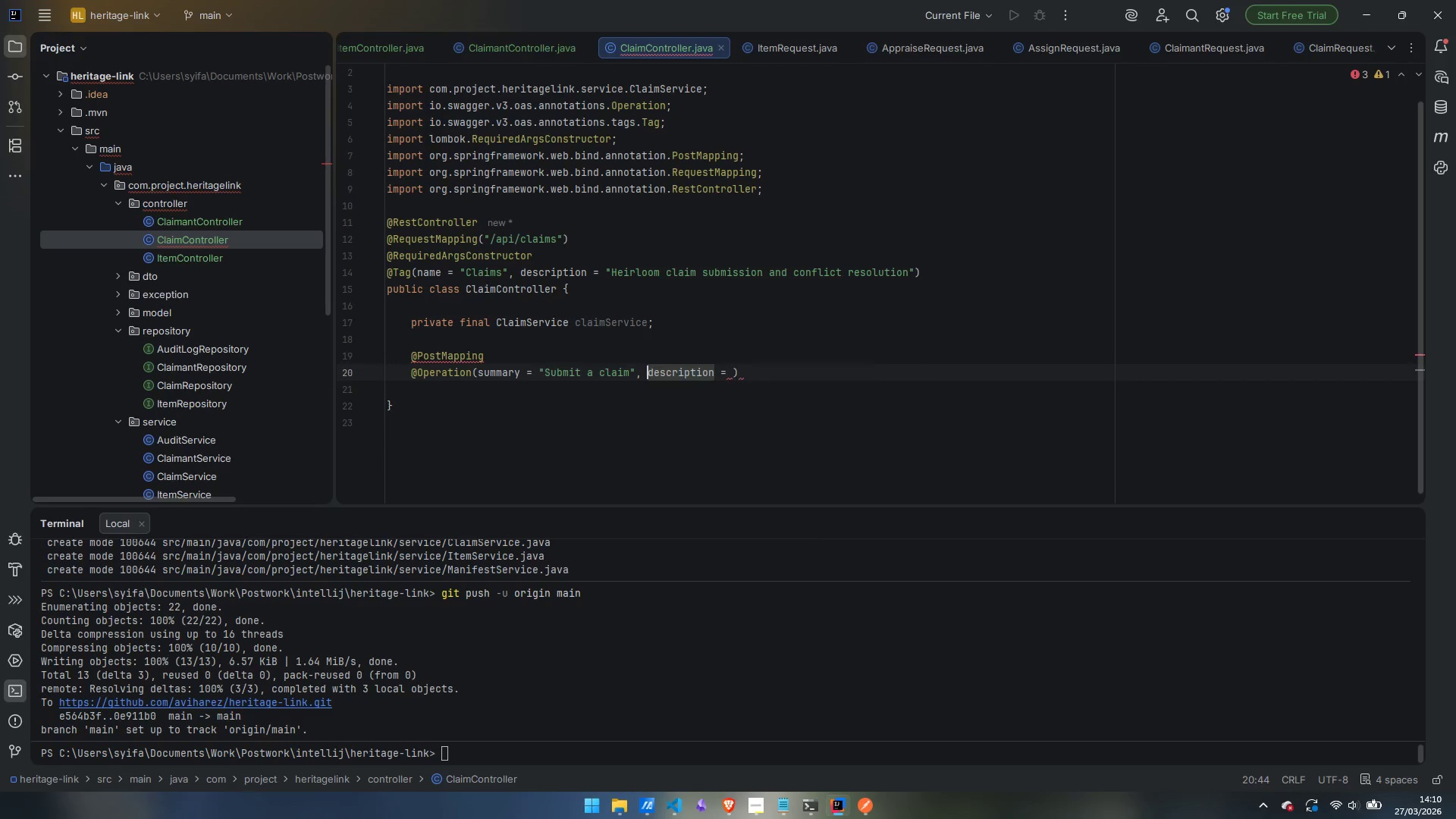 
key(Enter)
 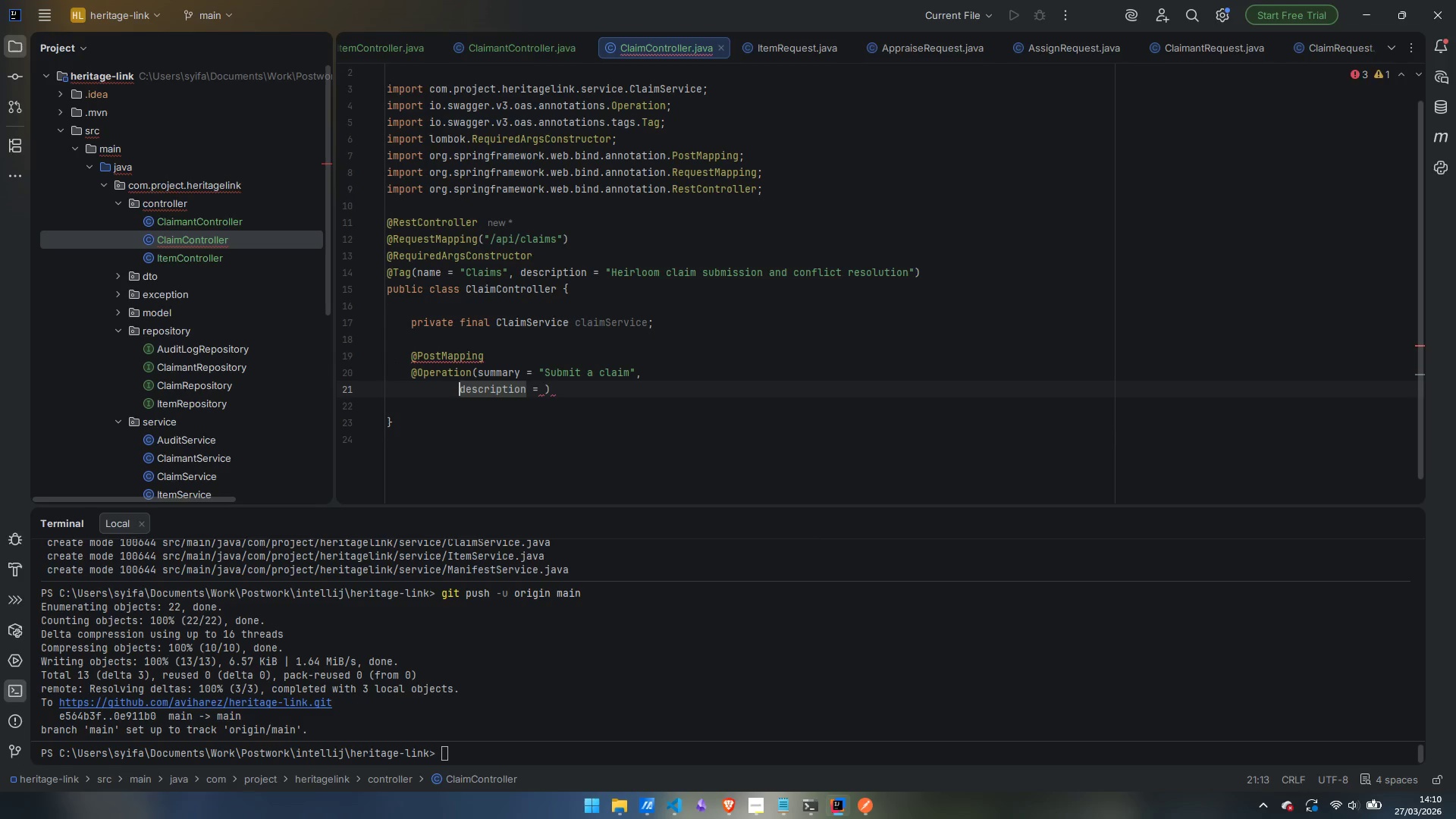 
key(Control+ArrowRight)
 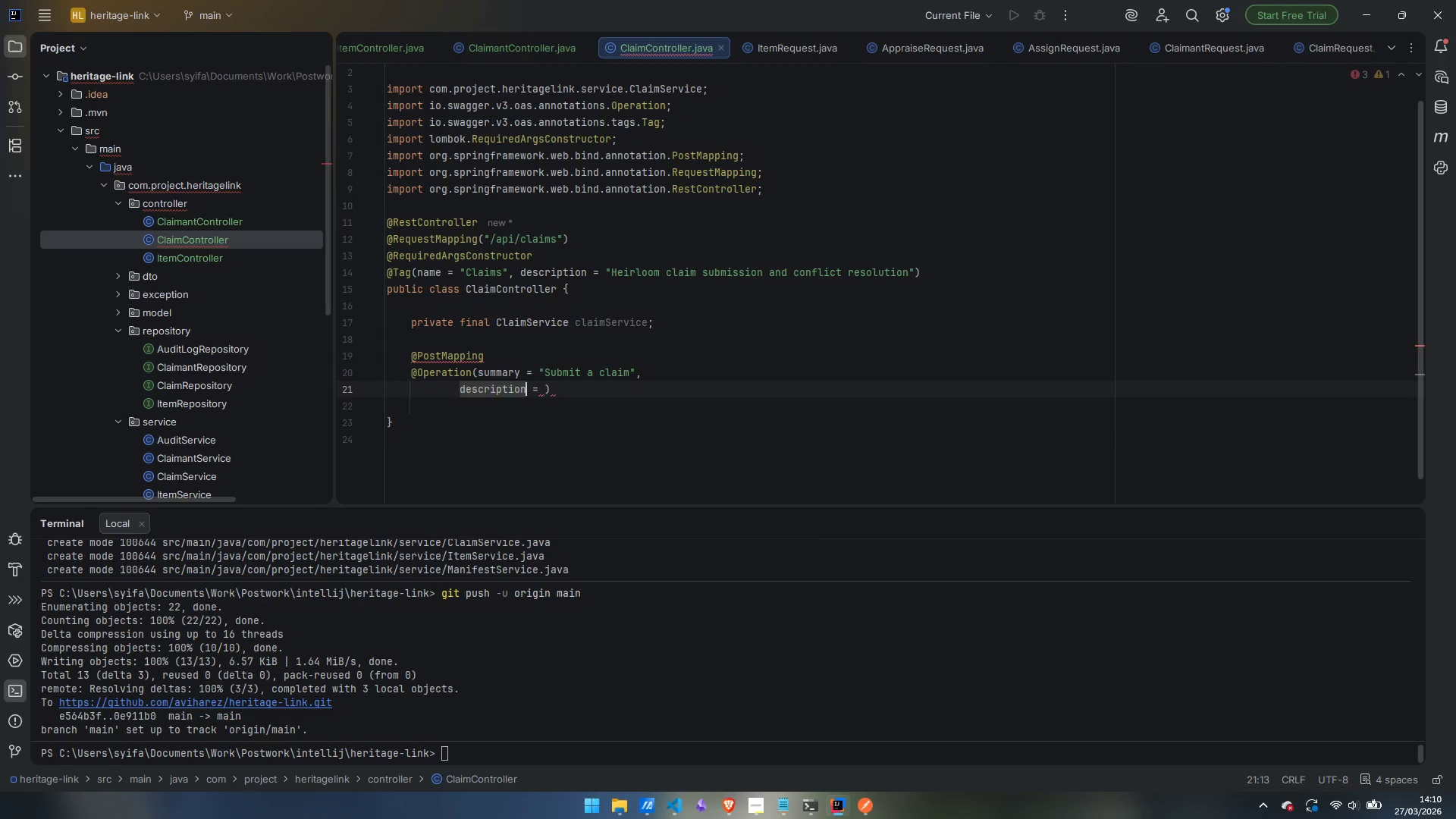 
key(Control+ArrowRight)
 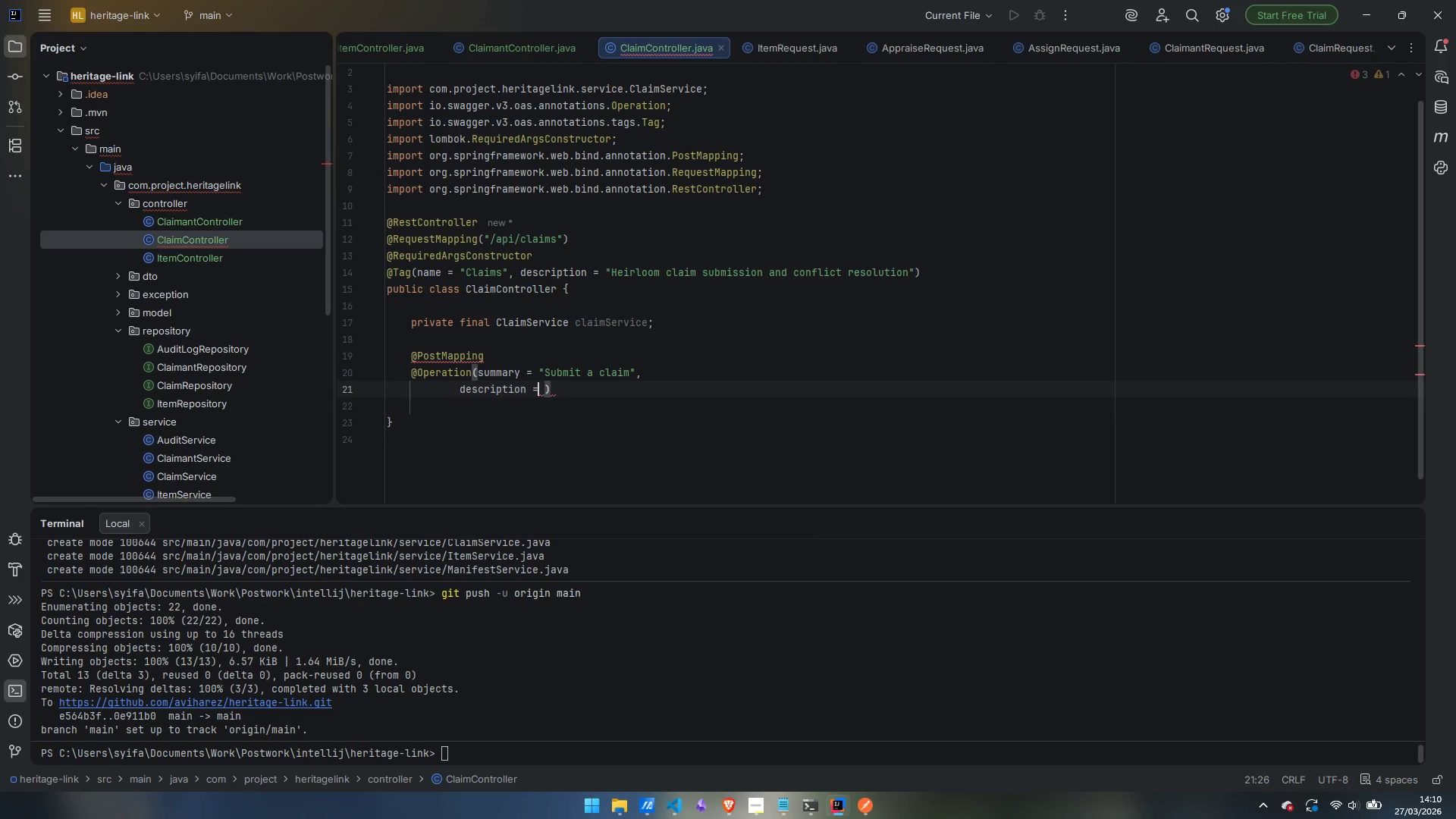 
key(ArrowRight)
 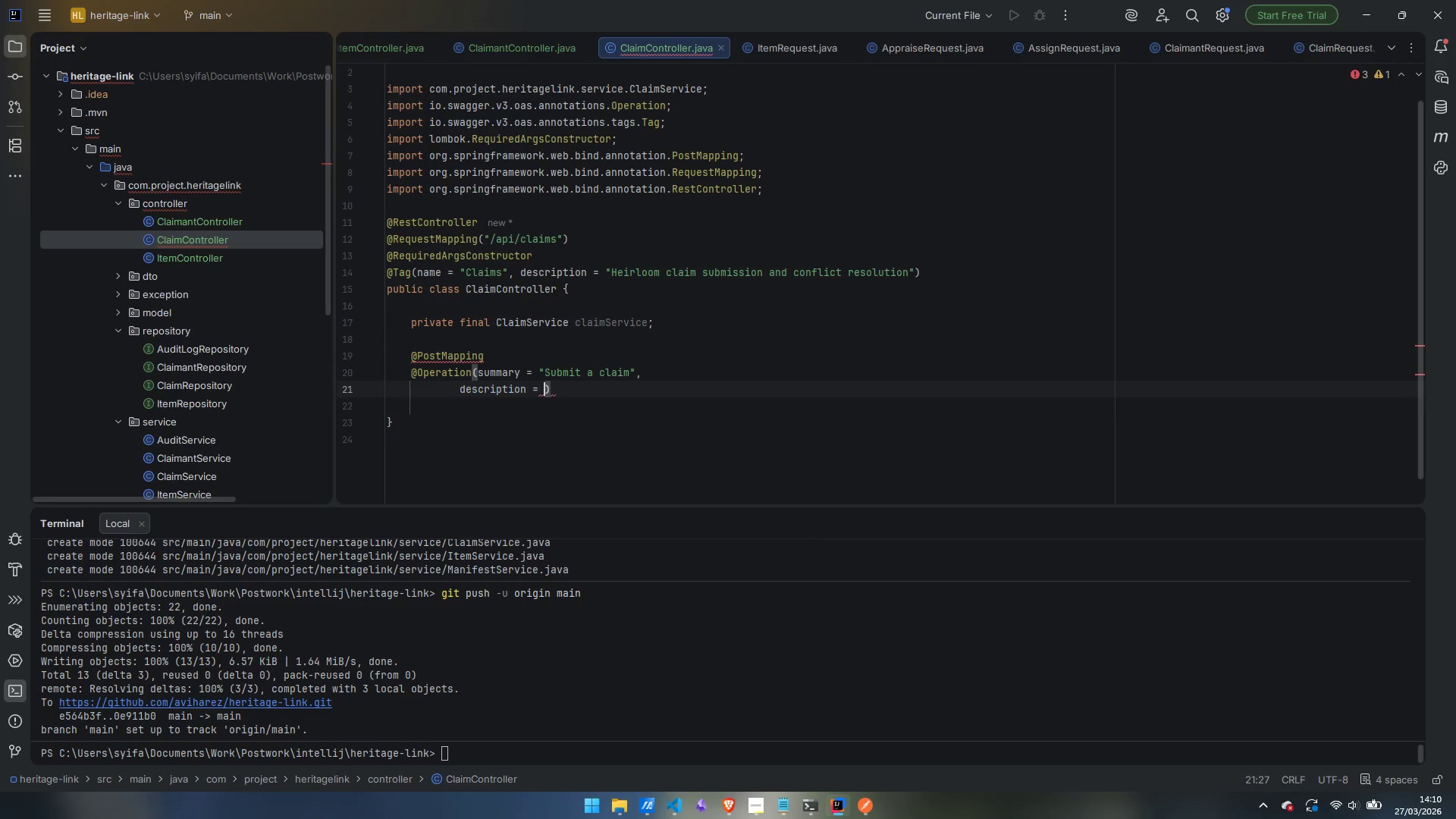 
type("Registeres)
key(Backspace)
key(Backspace)
type(s a family member;s)
key(Backspace)
key(Backspace)
type('s claim on an item. )
 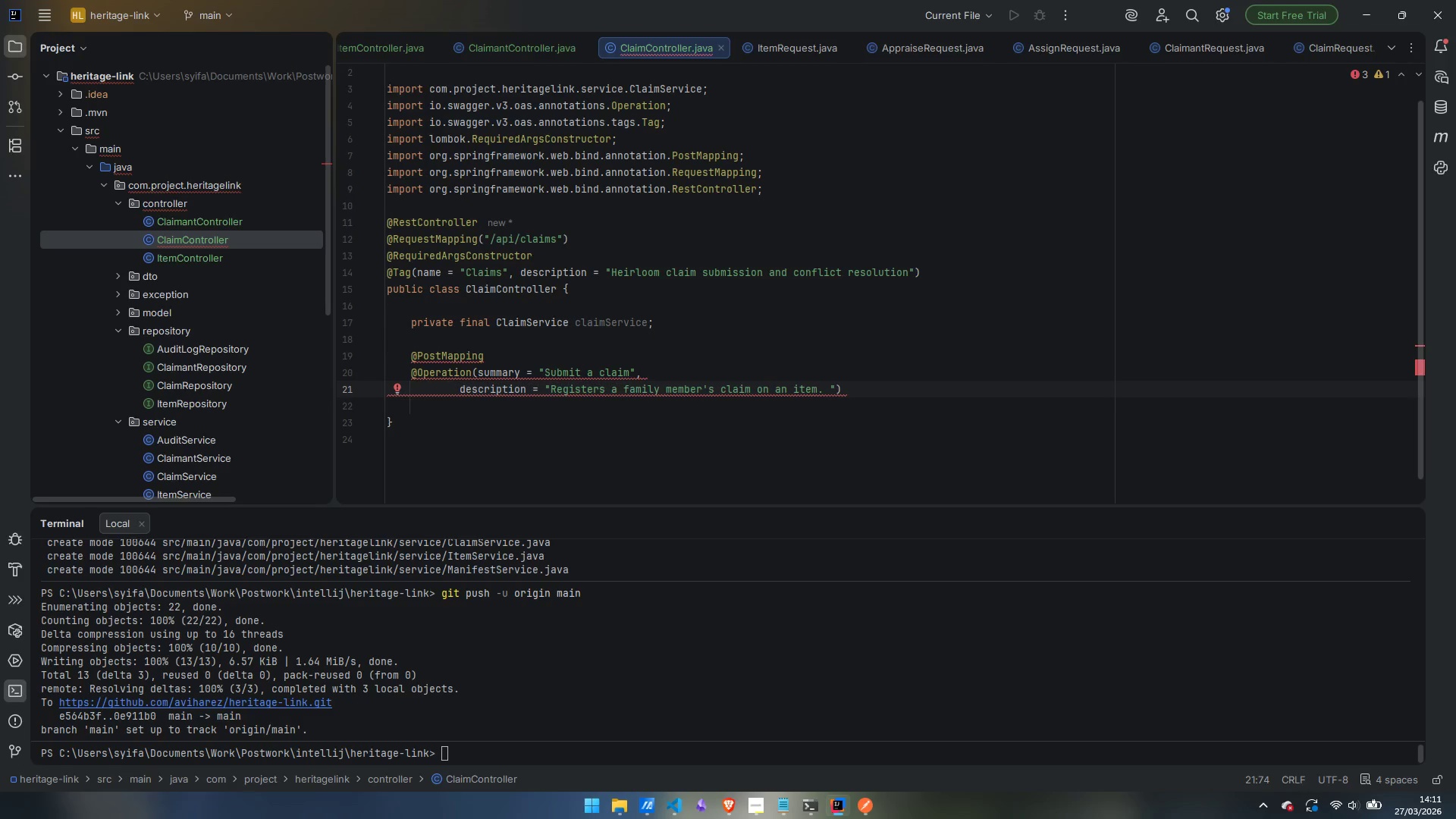 
key(Enter)
 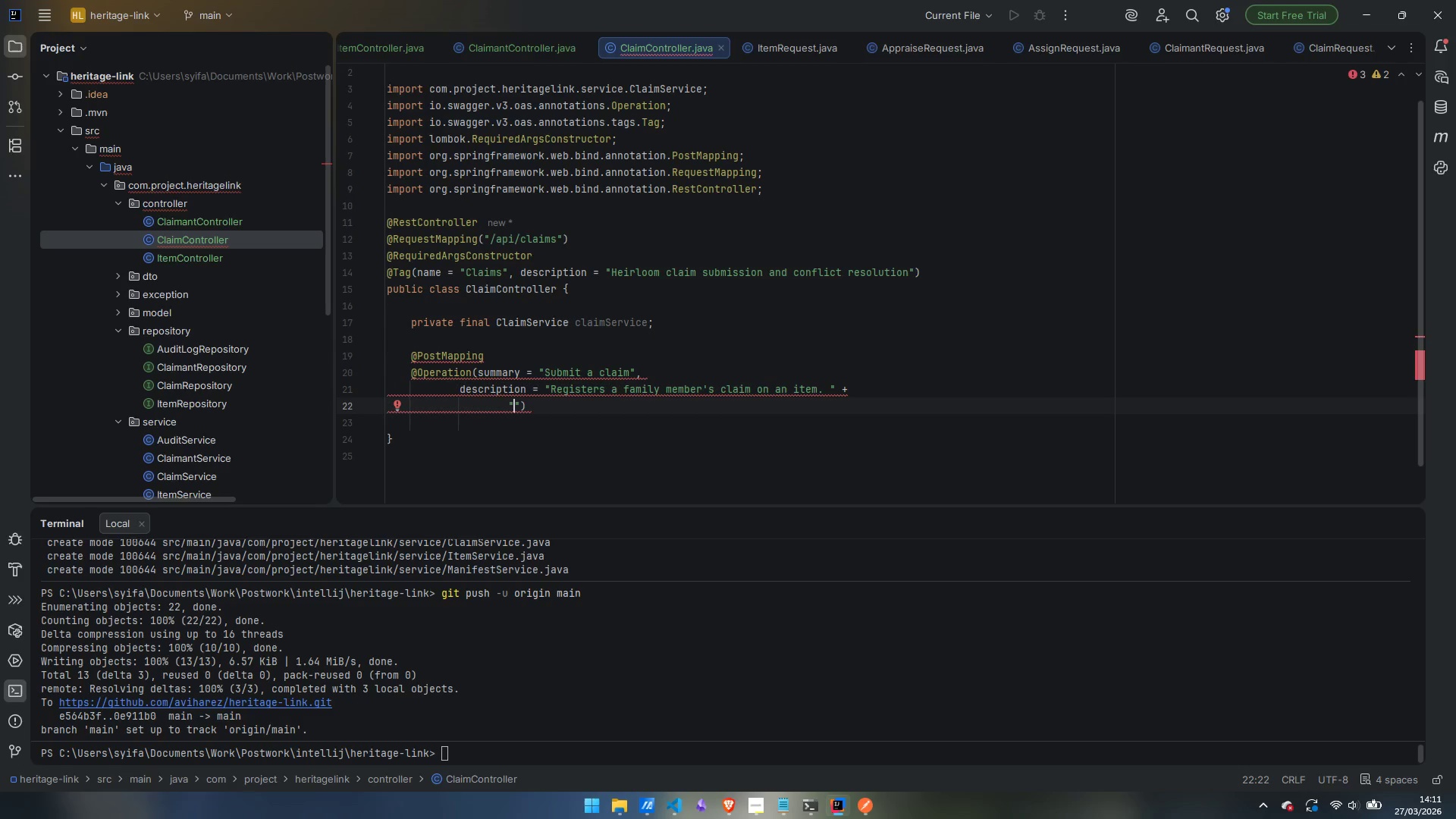 
type(If the items)
key(Backspace)
type('s sentimentail)
key(Backspace)
key(Backspace)
type(;l)
key(Backspace)
key(Backspace)
type(l score)
key(Backspace)
type(e >= 7 and another active claim already exists, )
 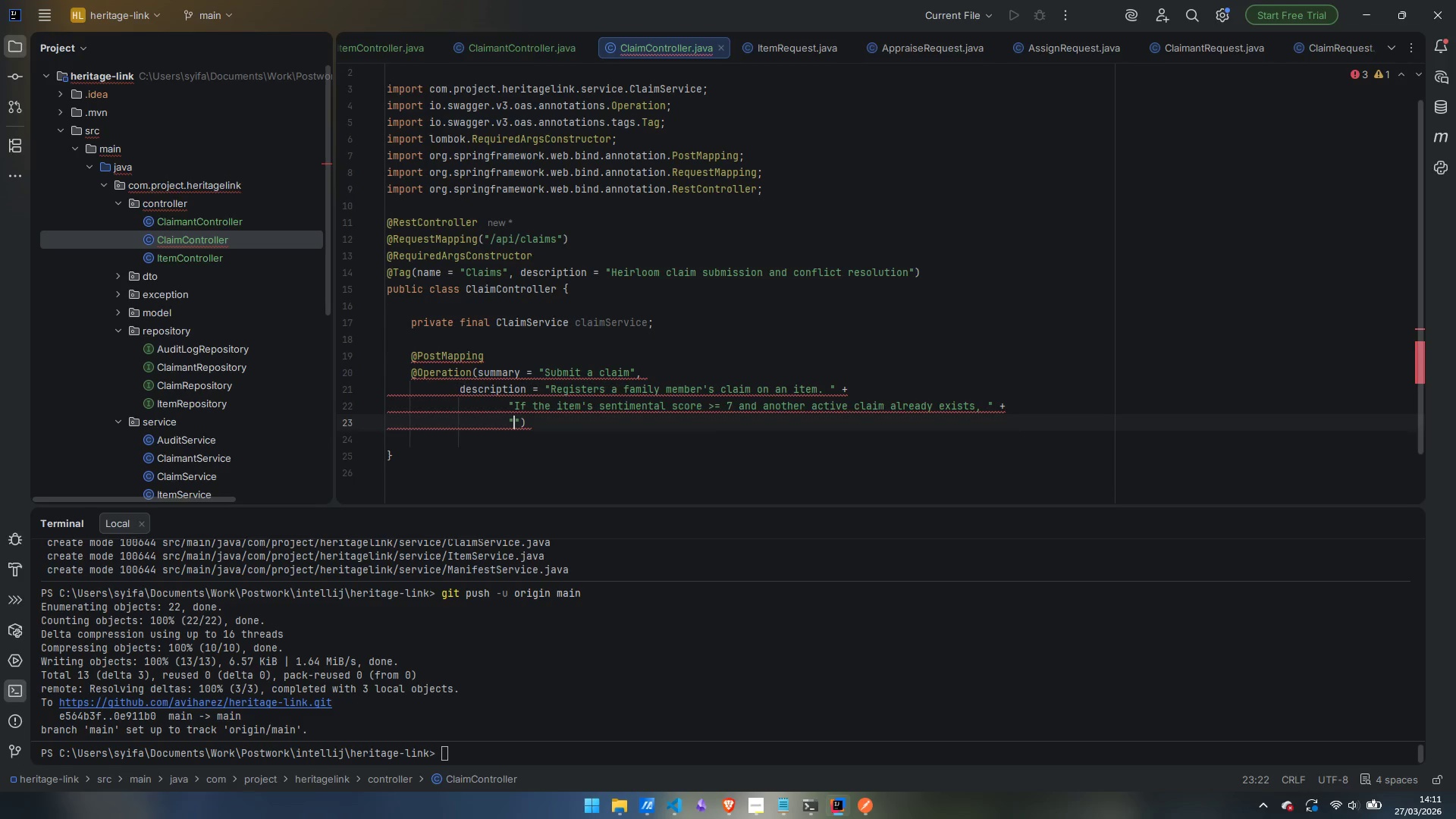 
 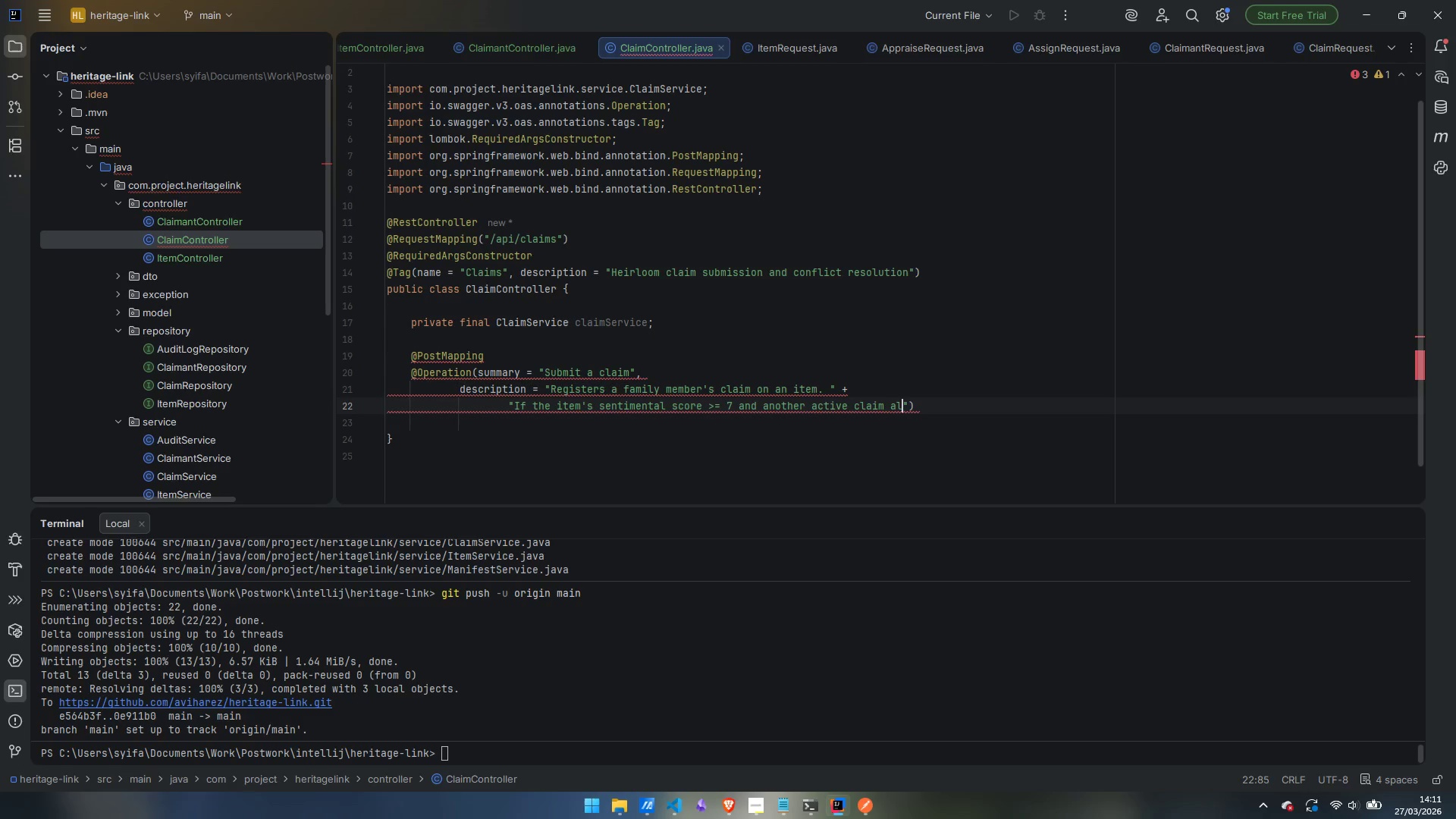 
key(Enter)
 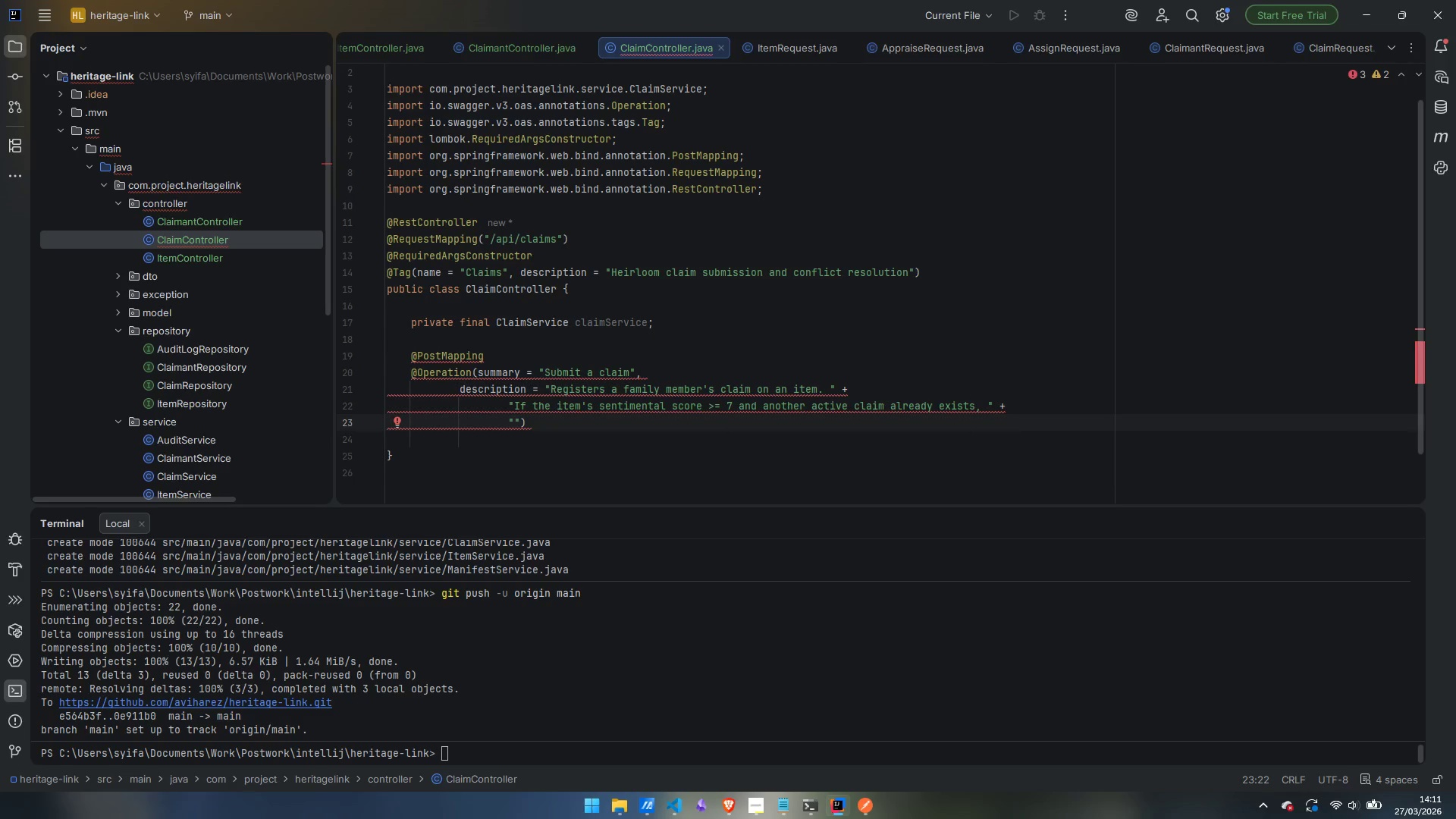 
type(the item is is)
key(Backspace)
key(Backspace)
type(automatically flagged as )
 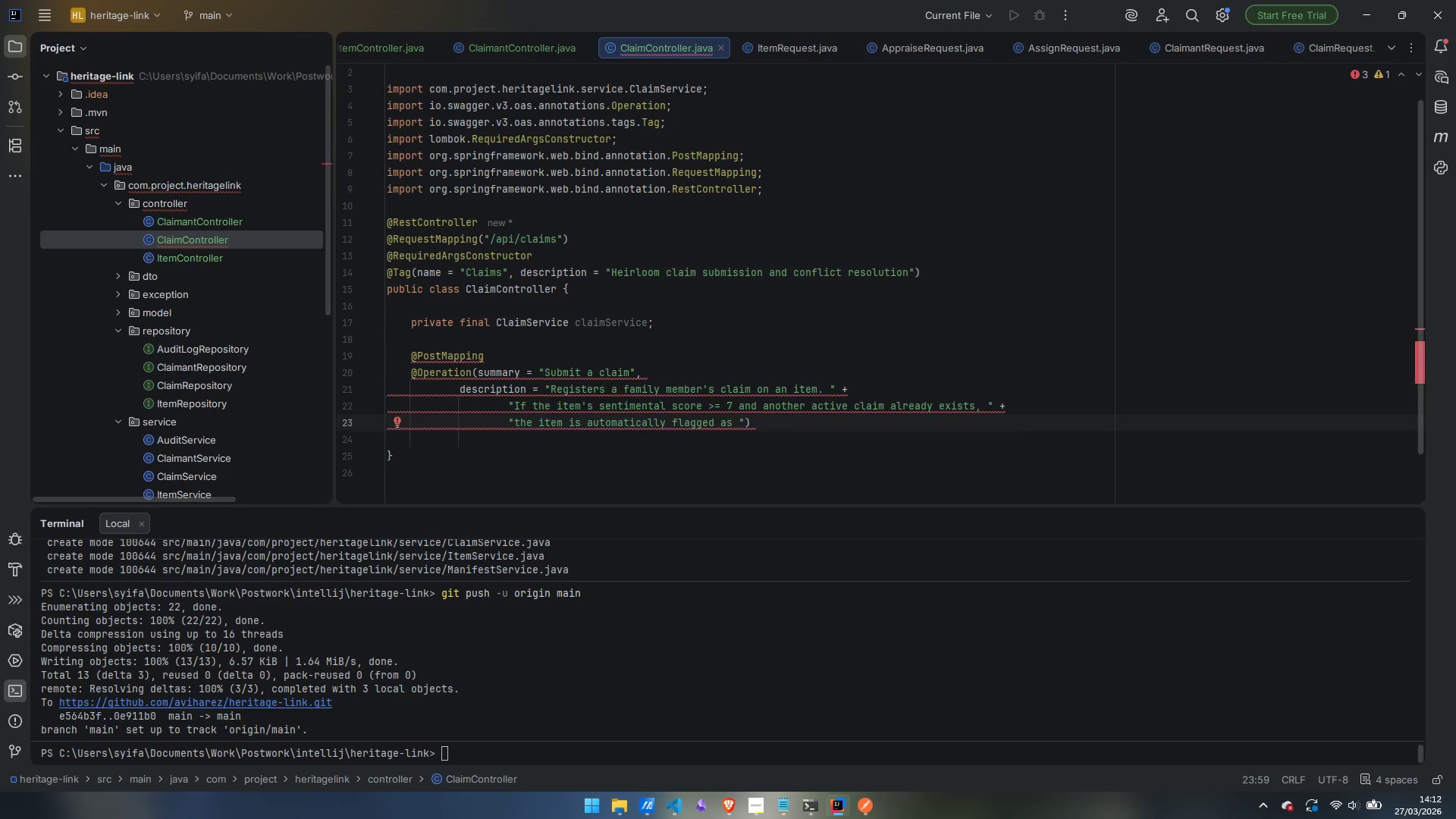 
wait(26.69)
 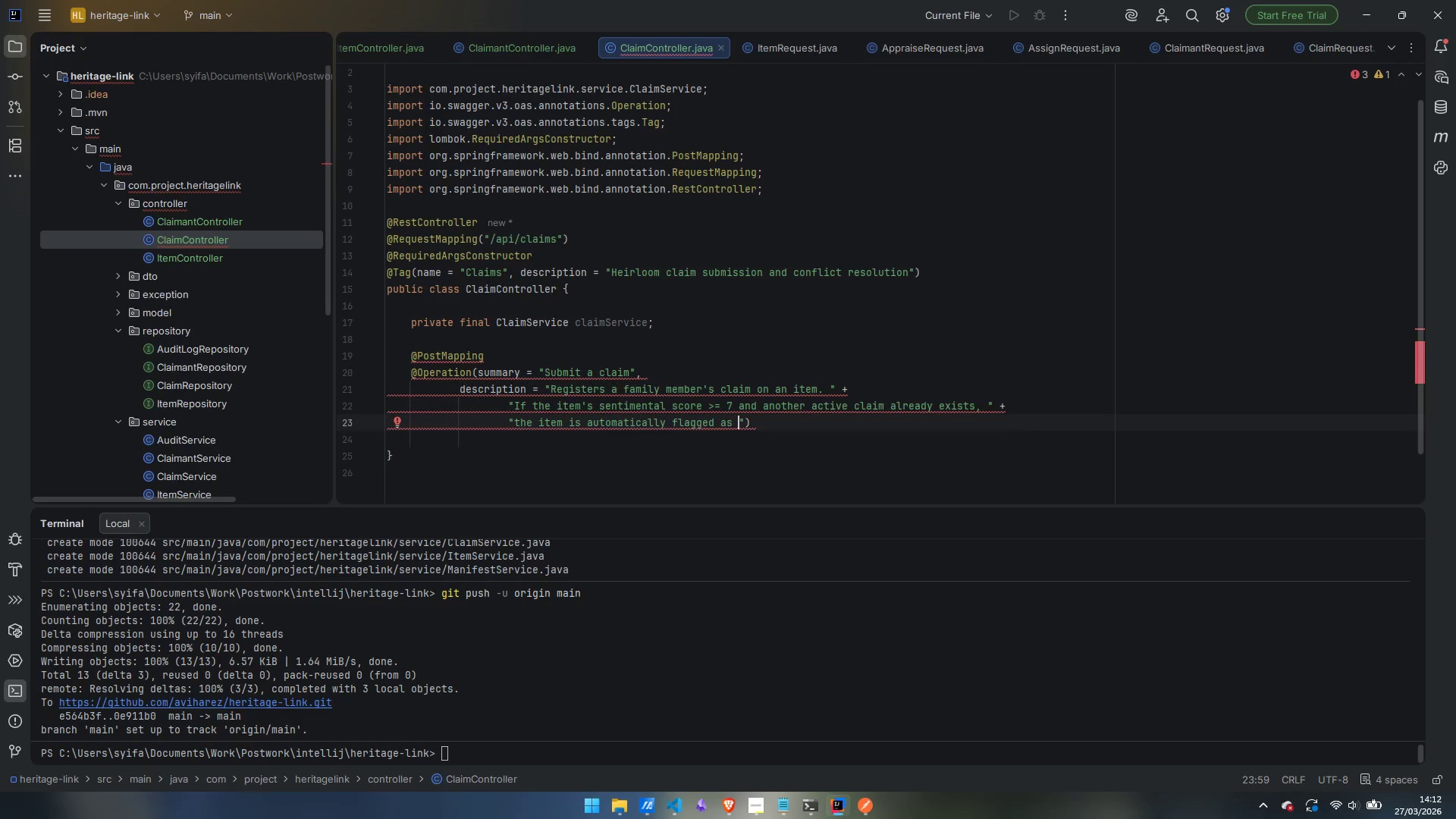 
type(MEDIATION_REQUIRED.)
 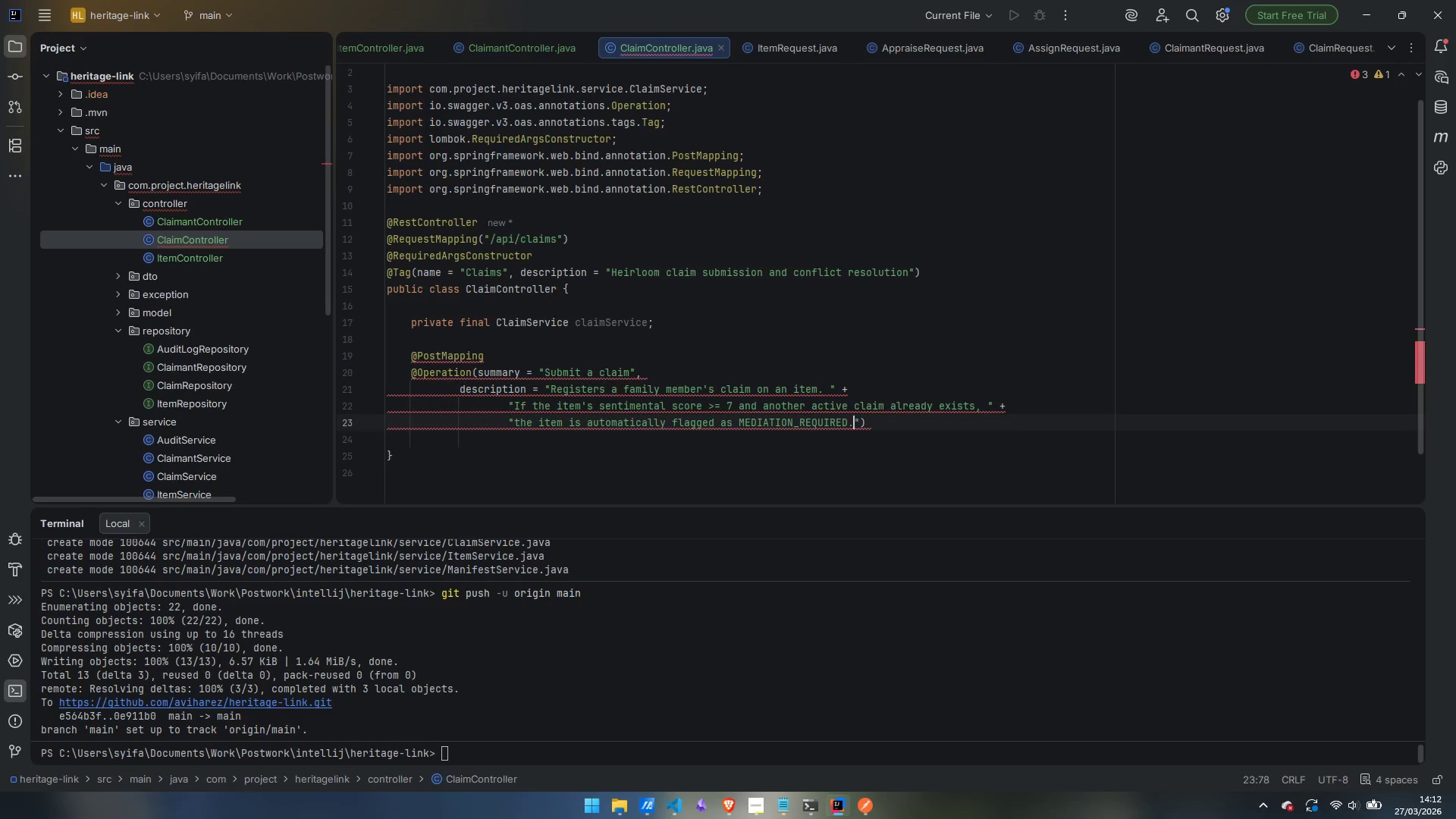 
key(ArrowRight)
 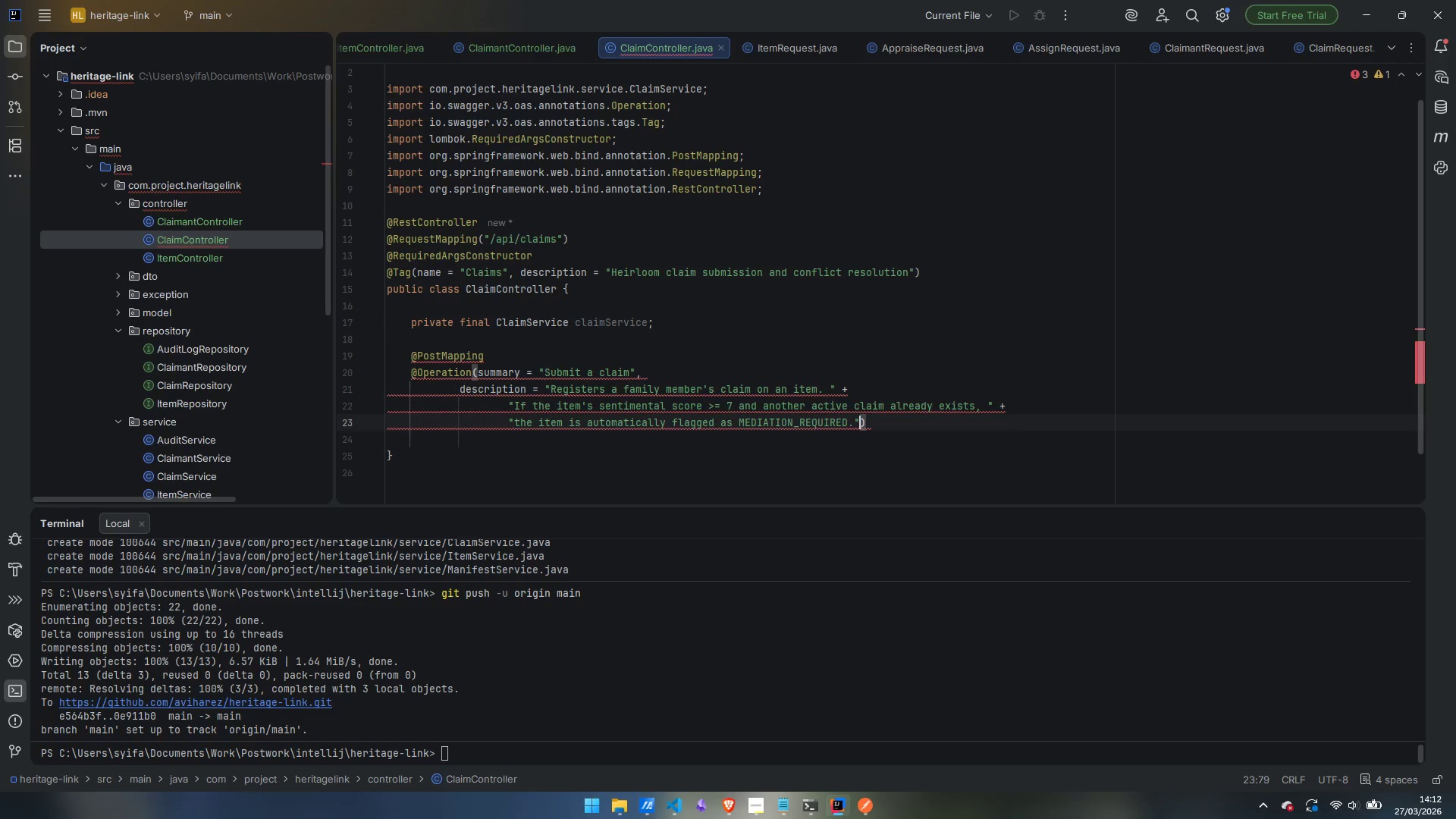 
key(ArrowRight)
 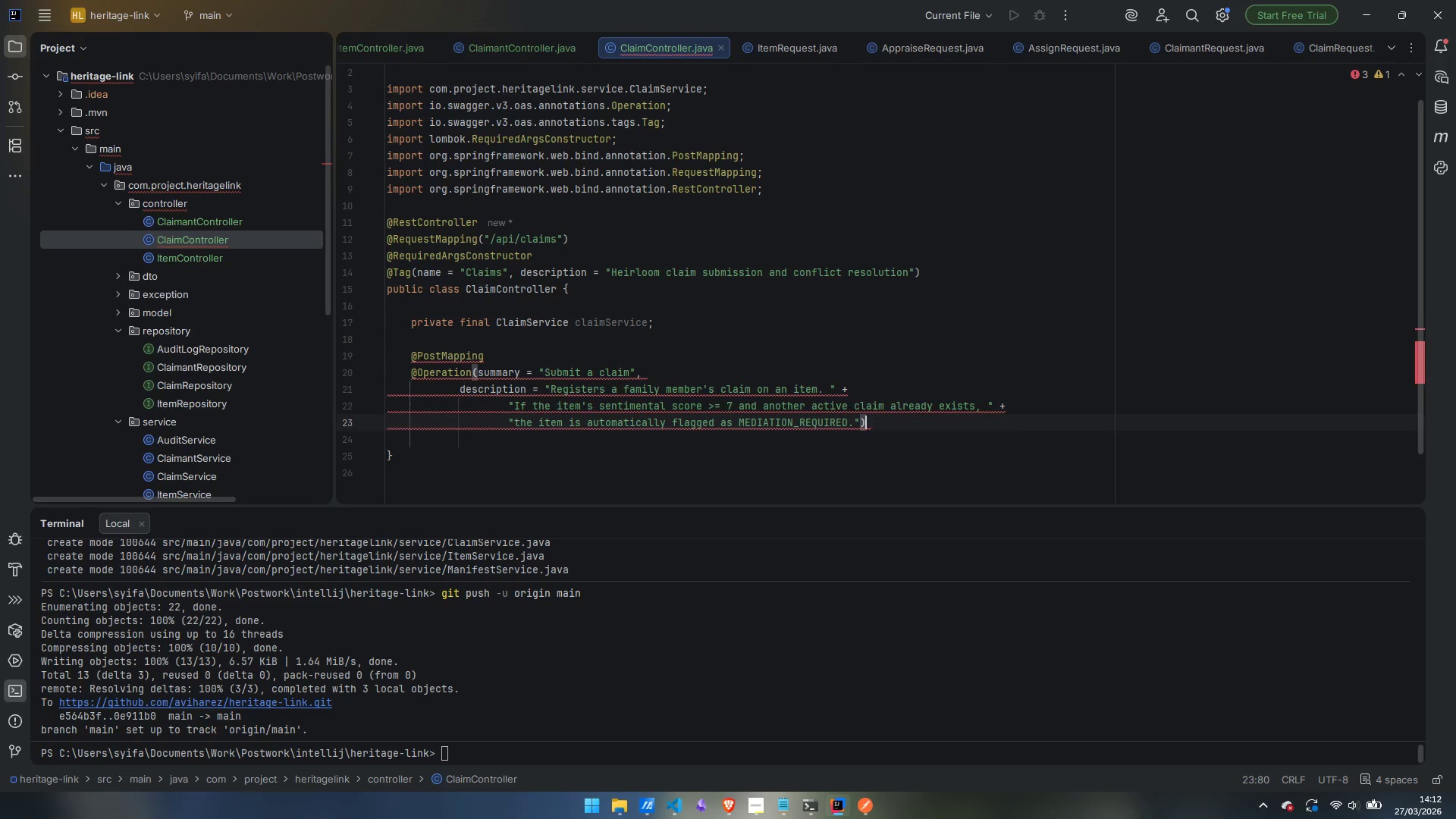 
key(Enter)
 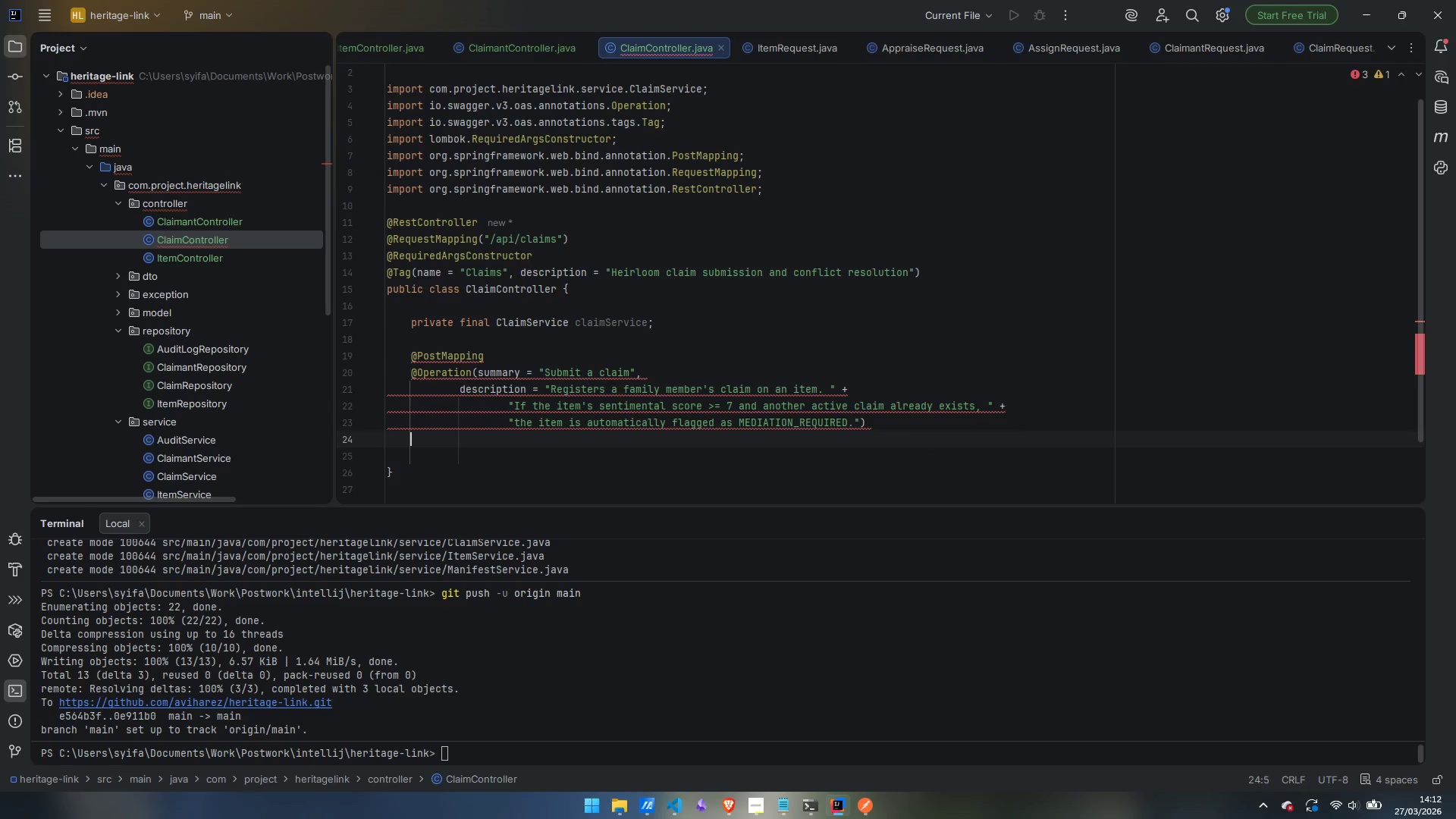 
type(@APiRes)
 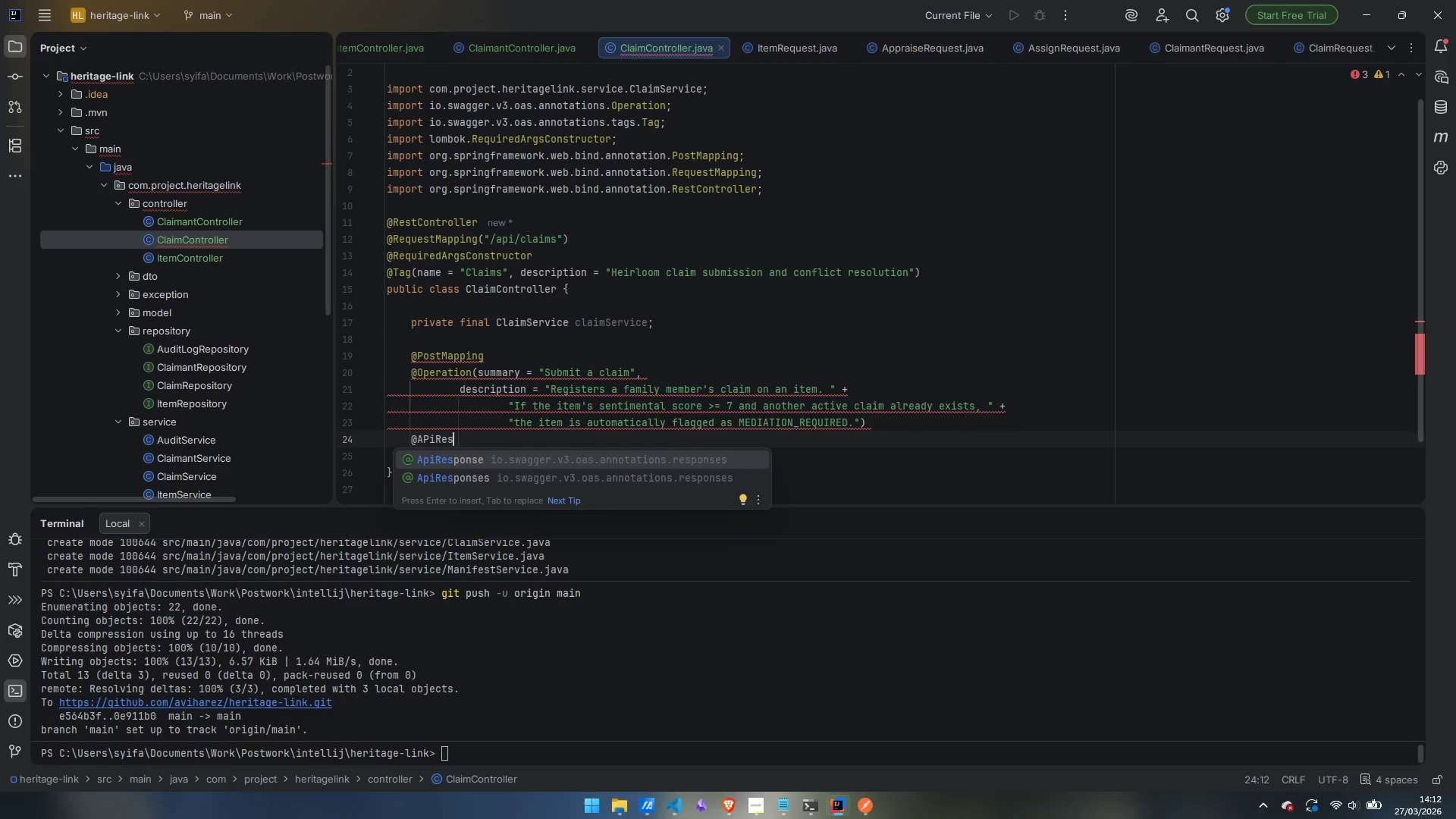 
key(ArrowDown)
 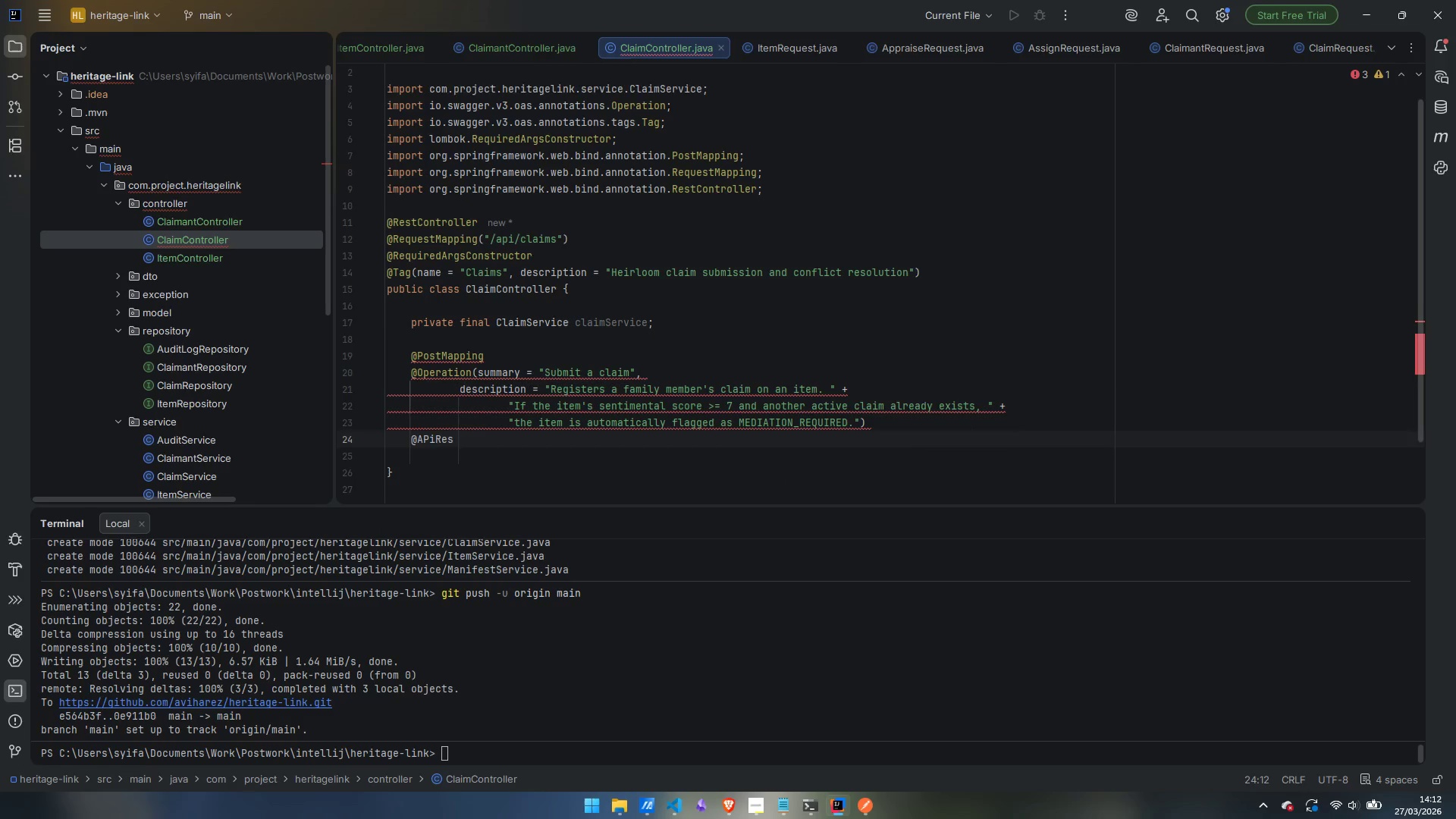 
key(Enter)
 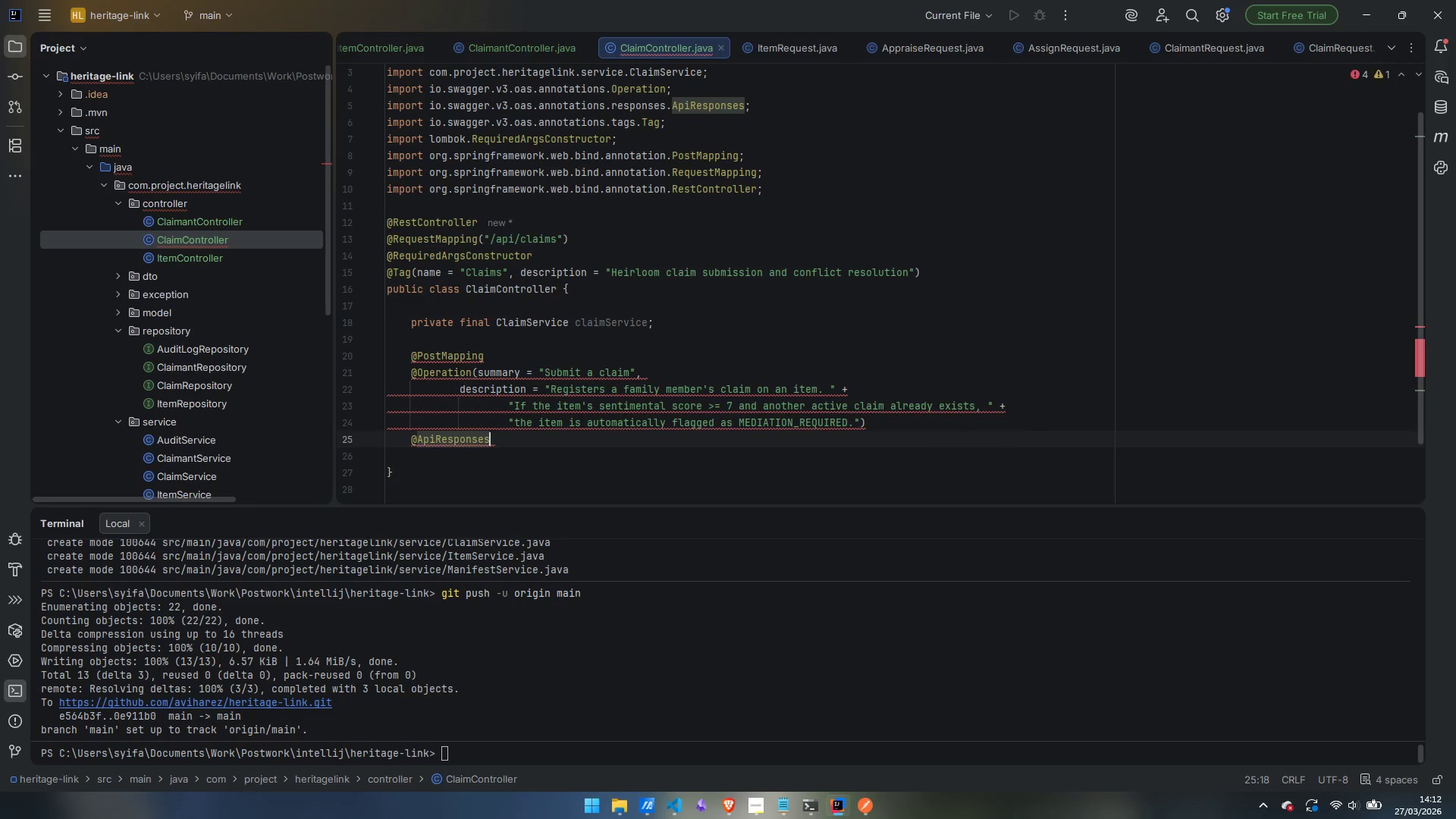 
key(Shift+9)
 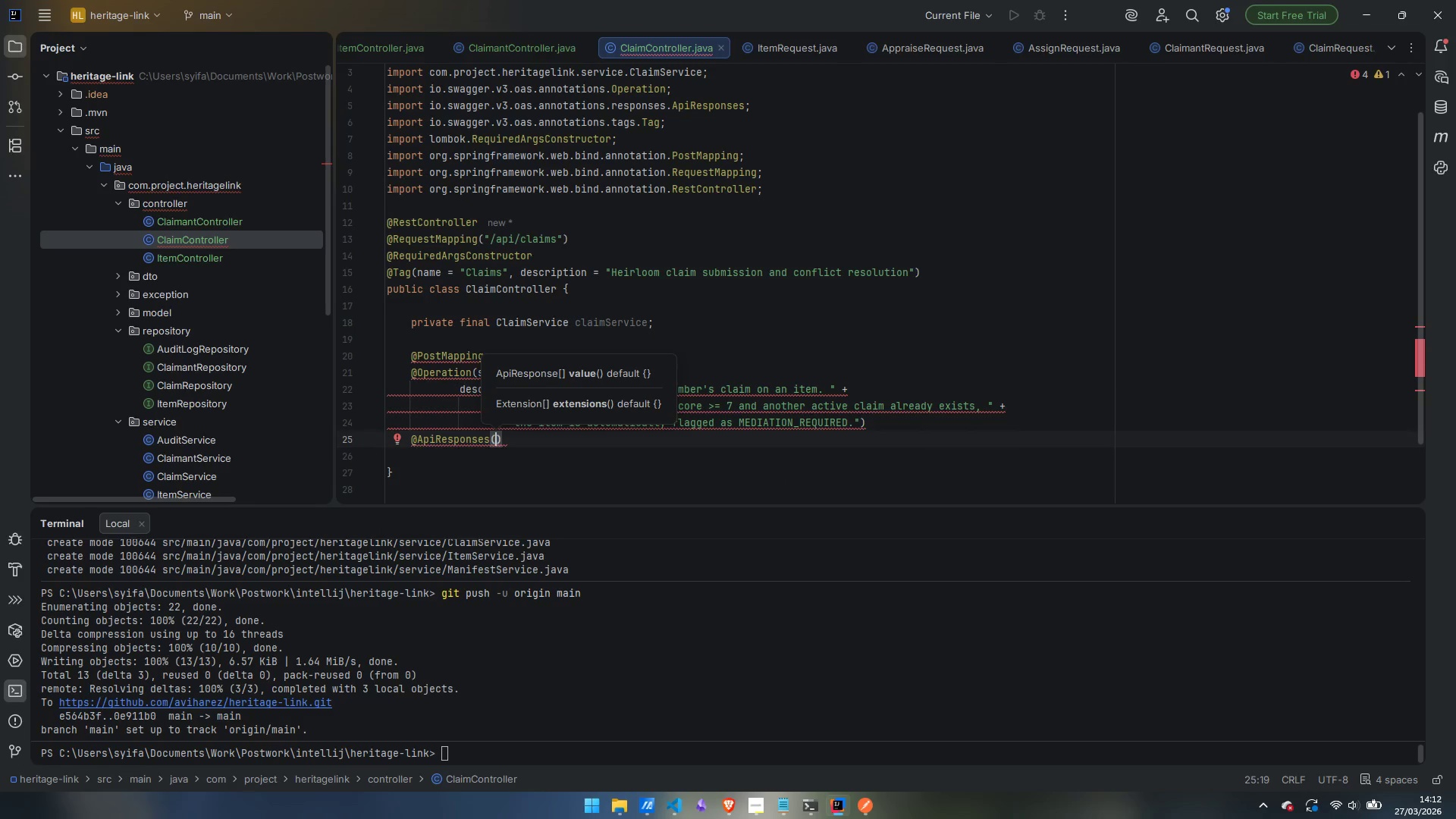 
key(Shift+BracketLeft)
 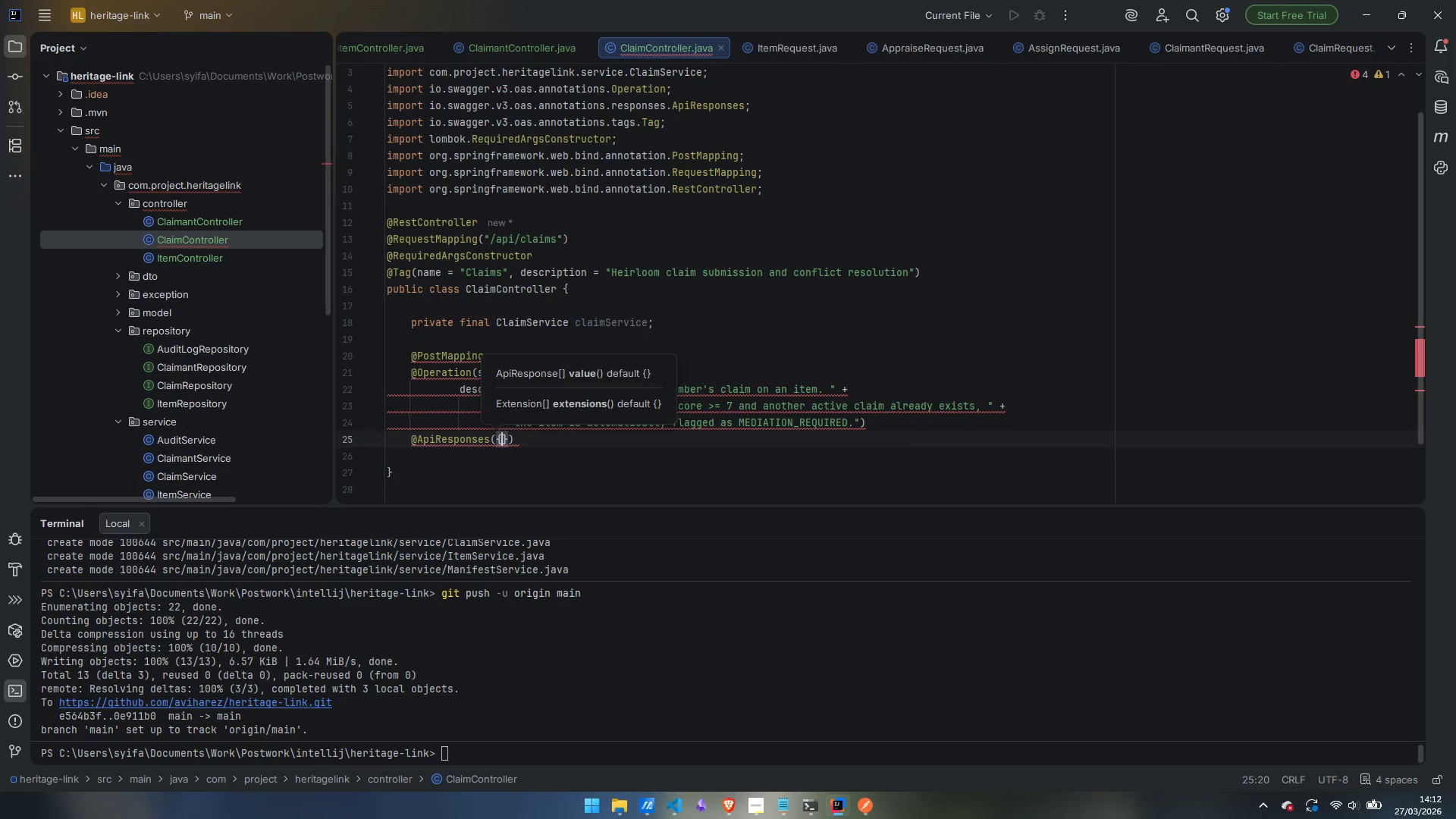 
key(Enter)
 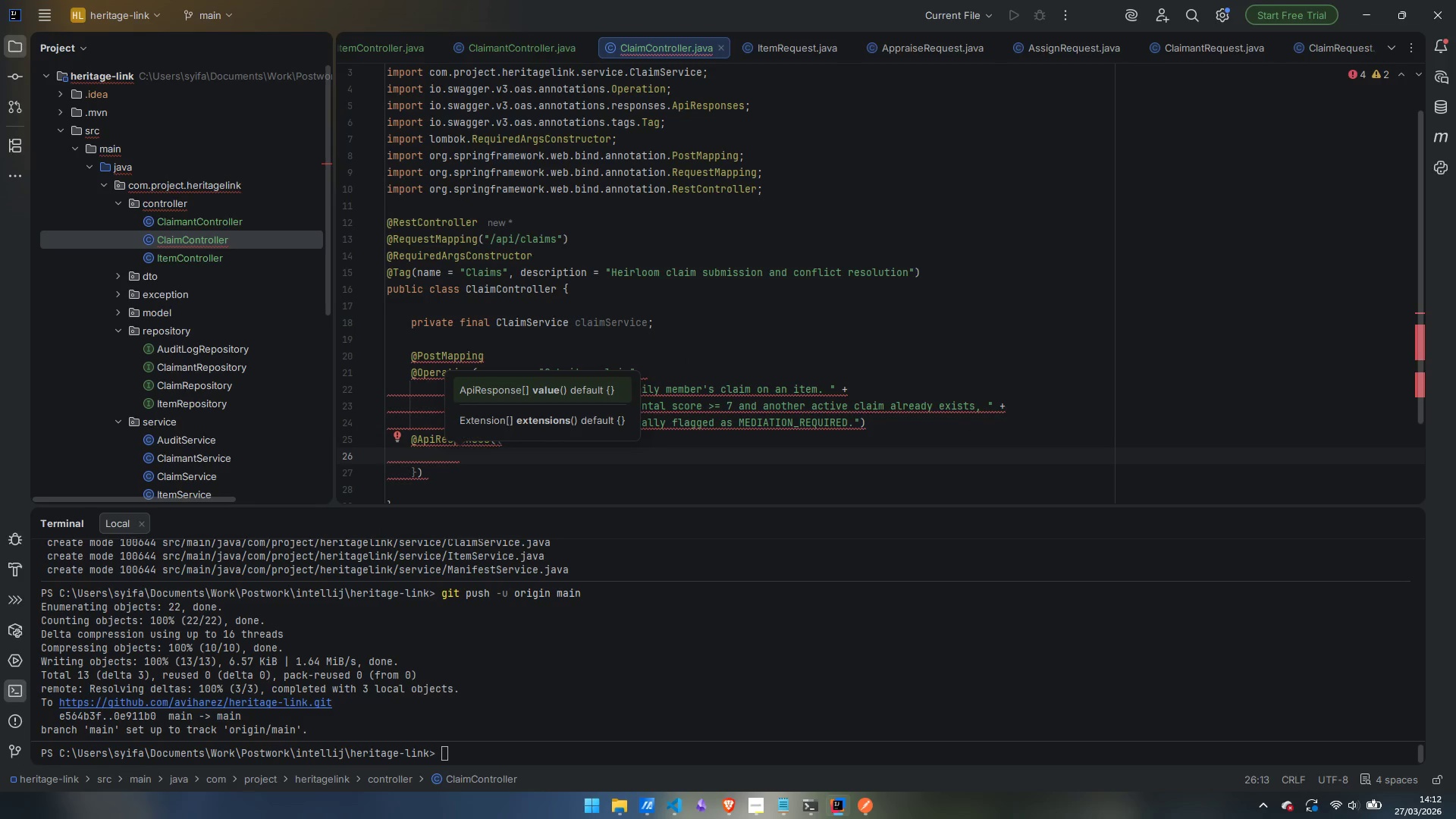 
type(@ApiRe)
 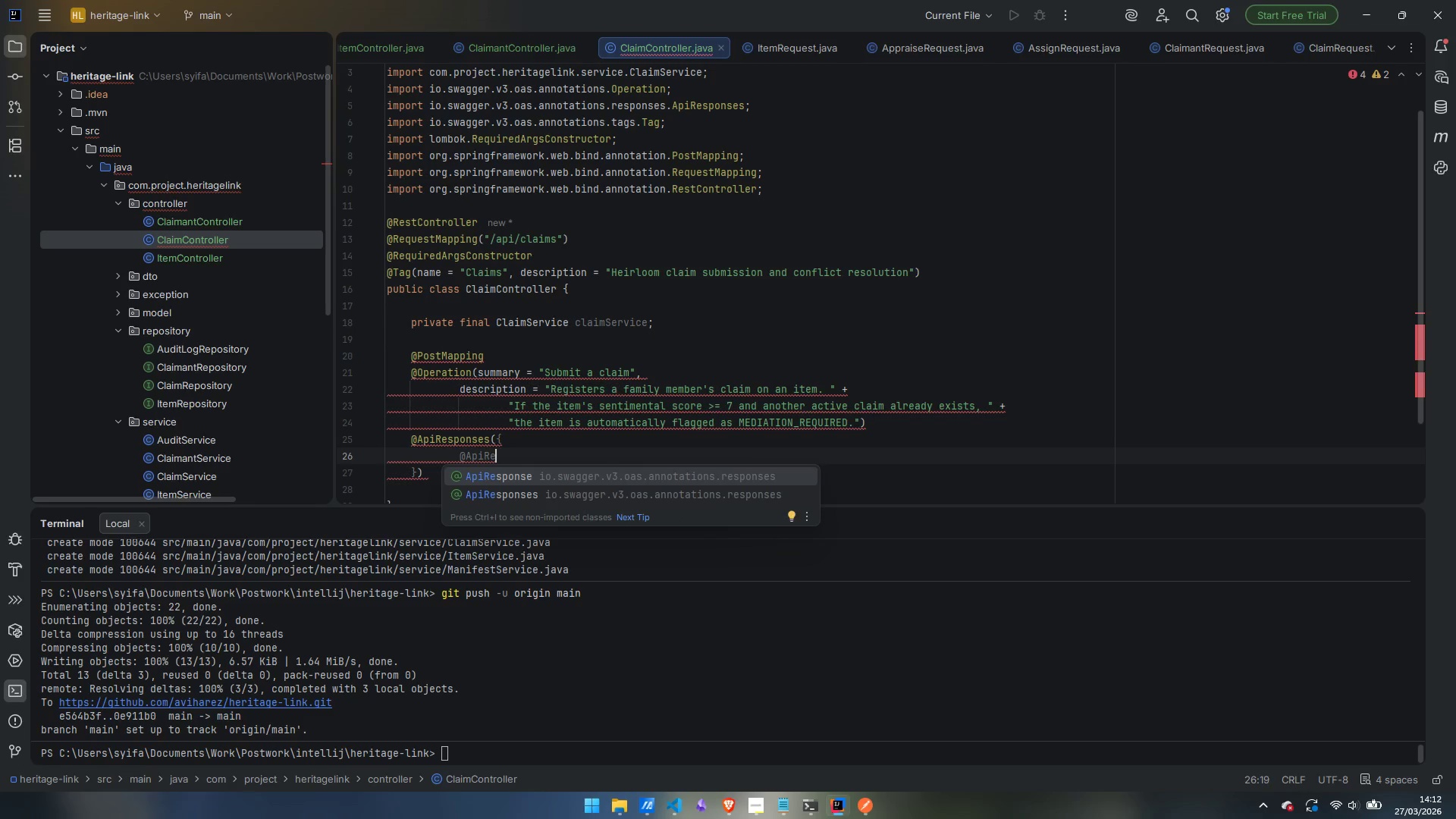 
key(Enter)
 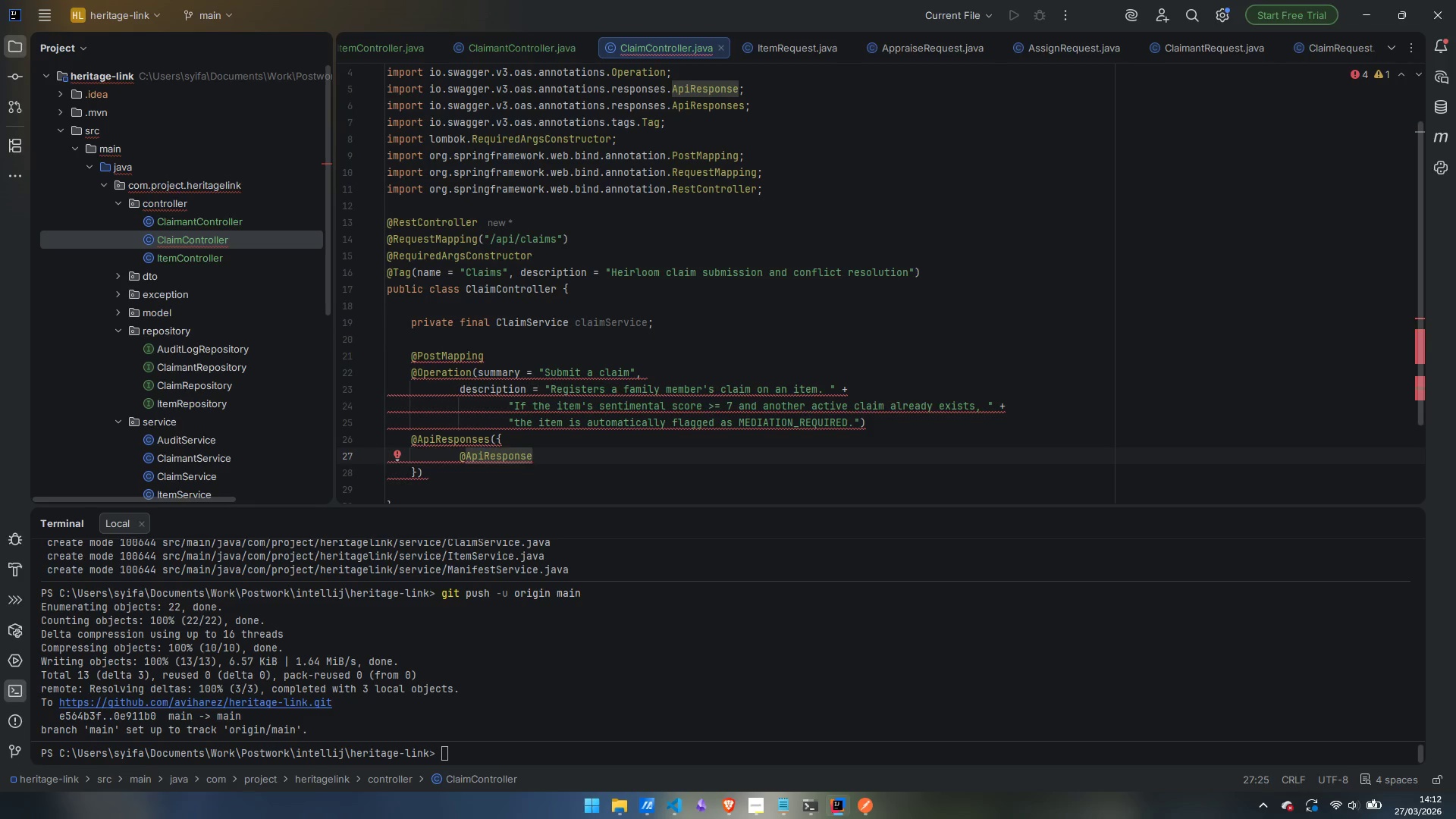 
type((respo)
 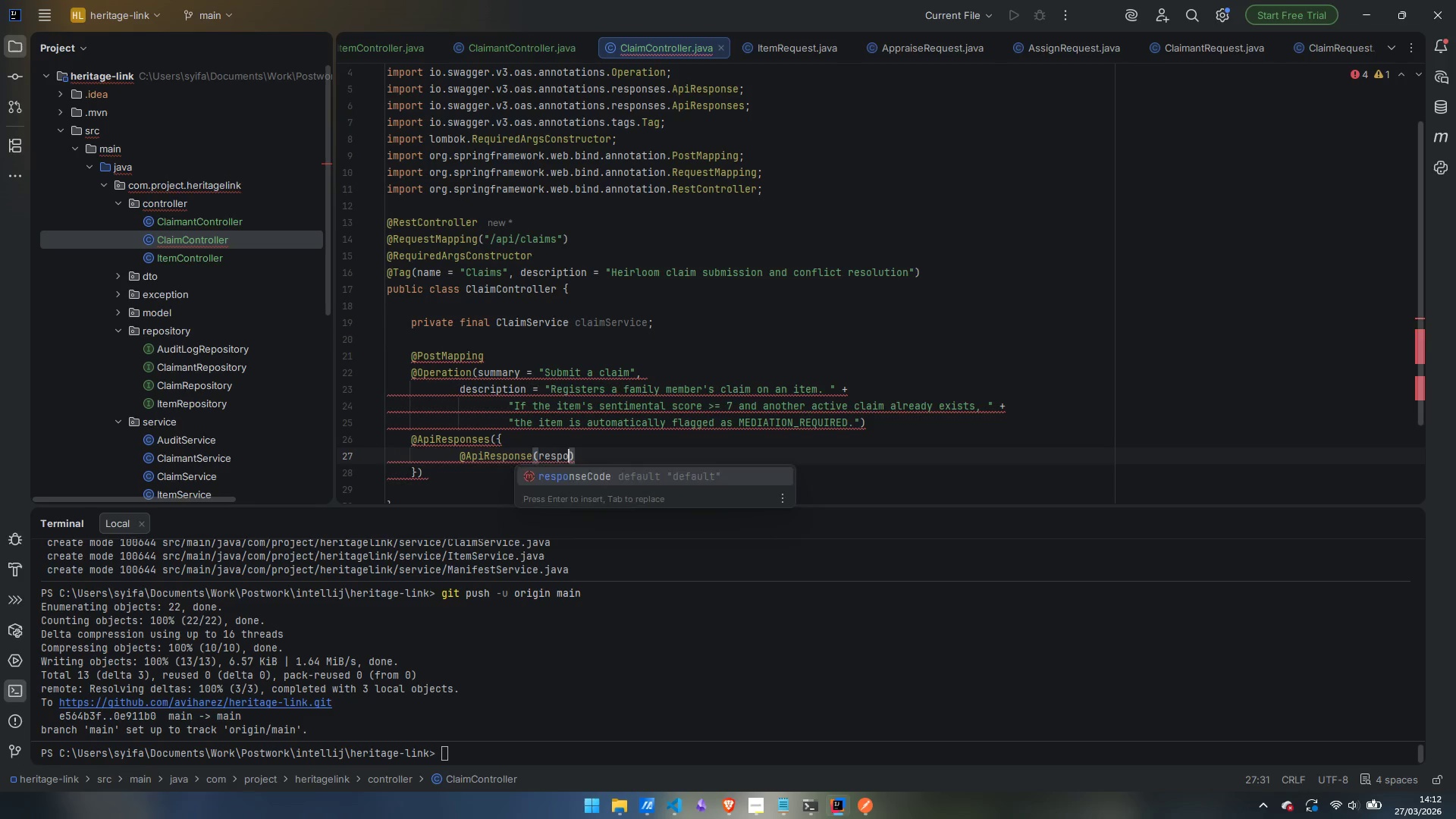 
key(Enter)
 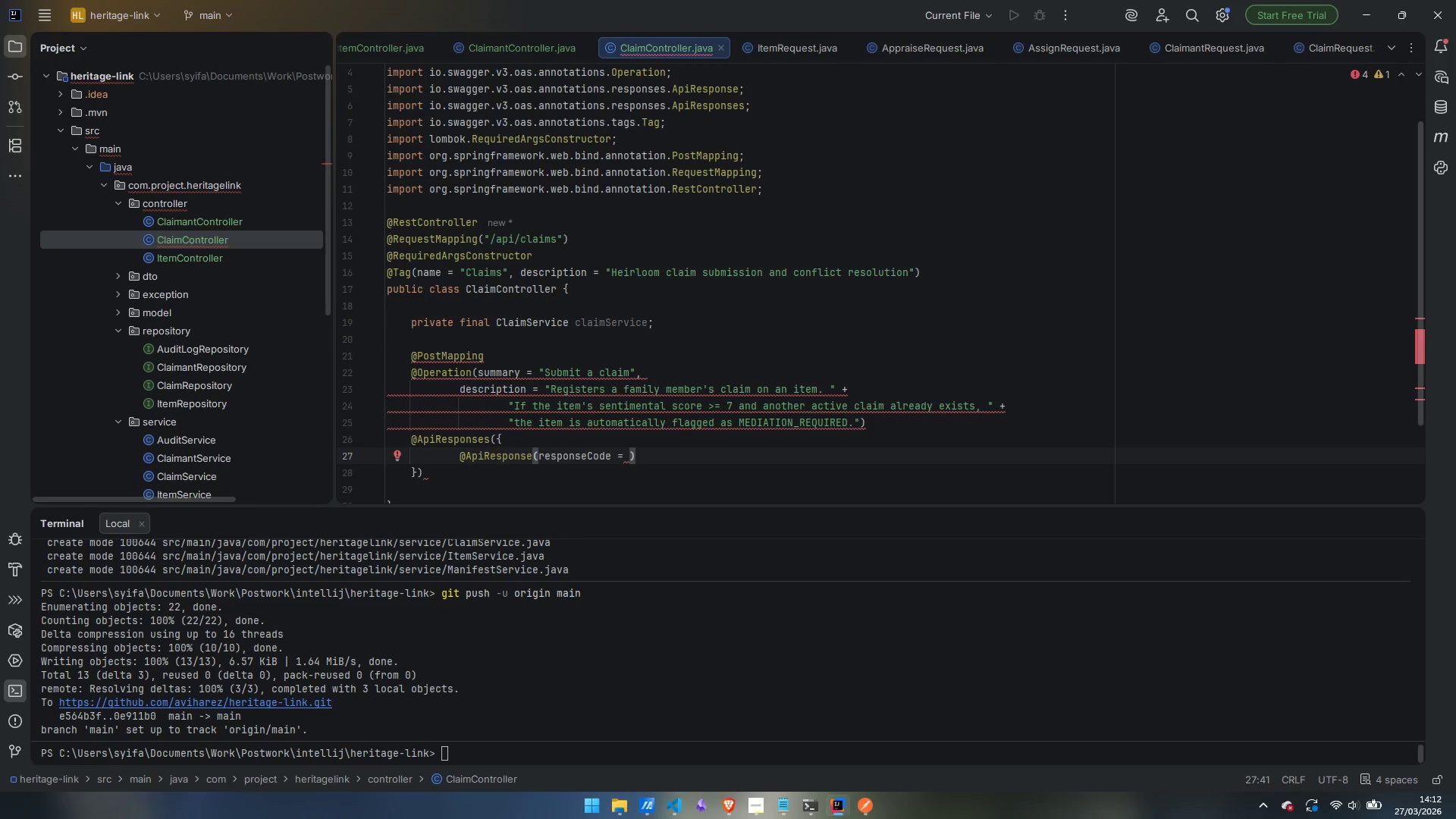 
type("201)
 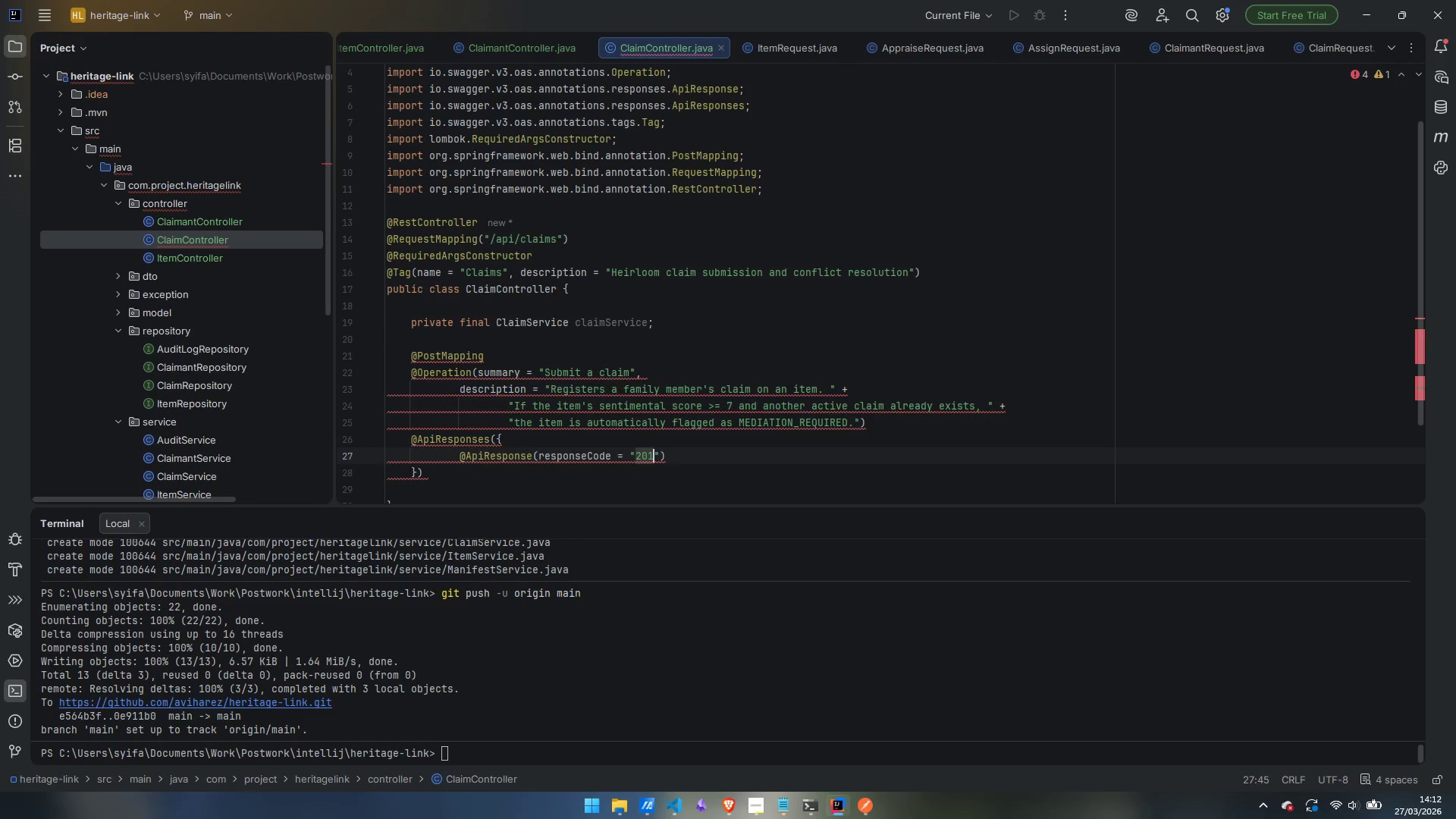 
key(ArrowRight)
 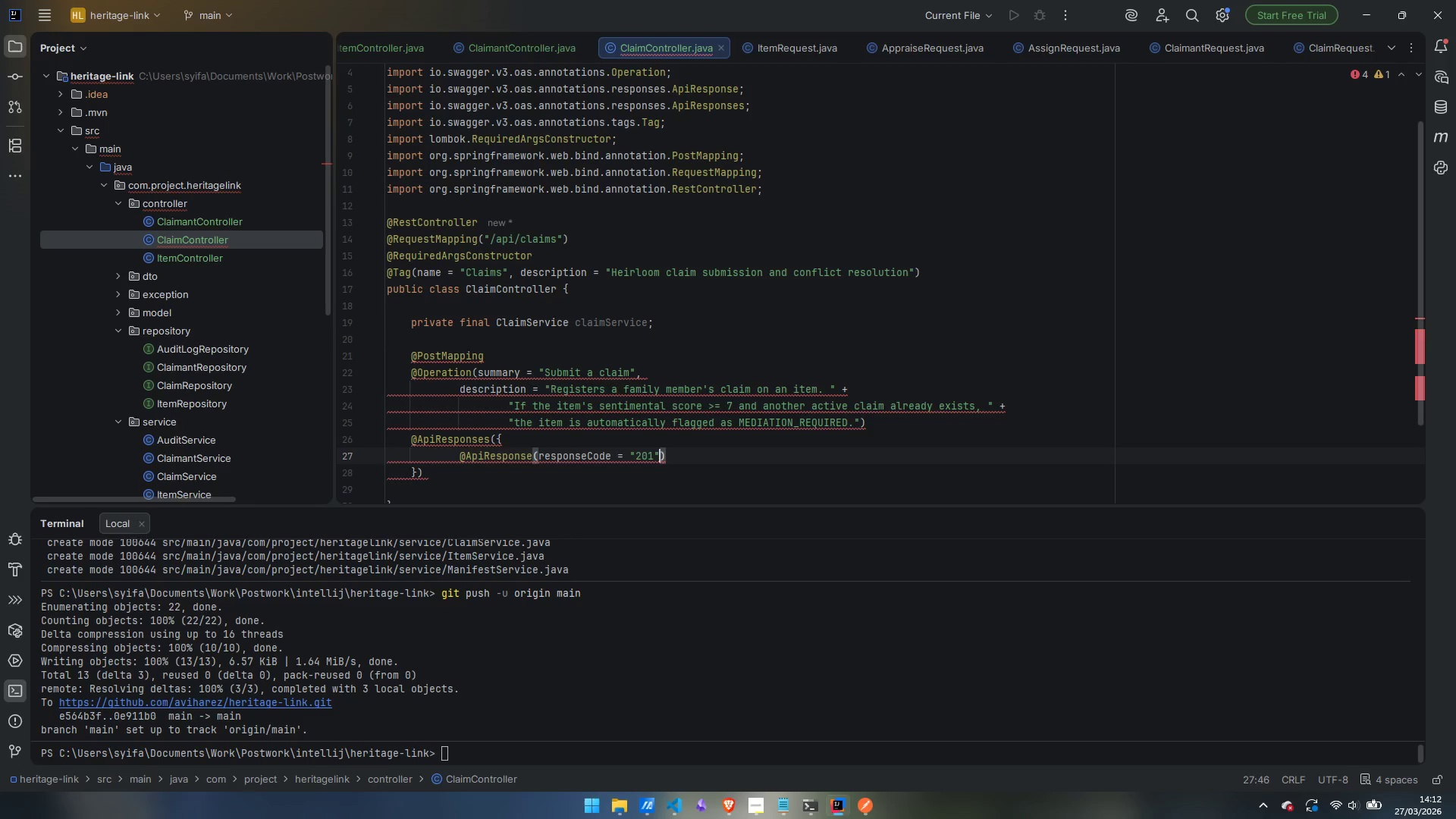 
type(, desc)
 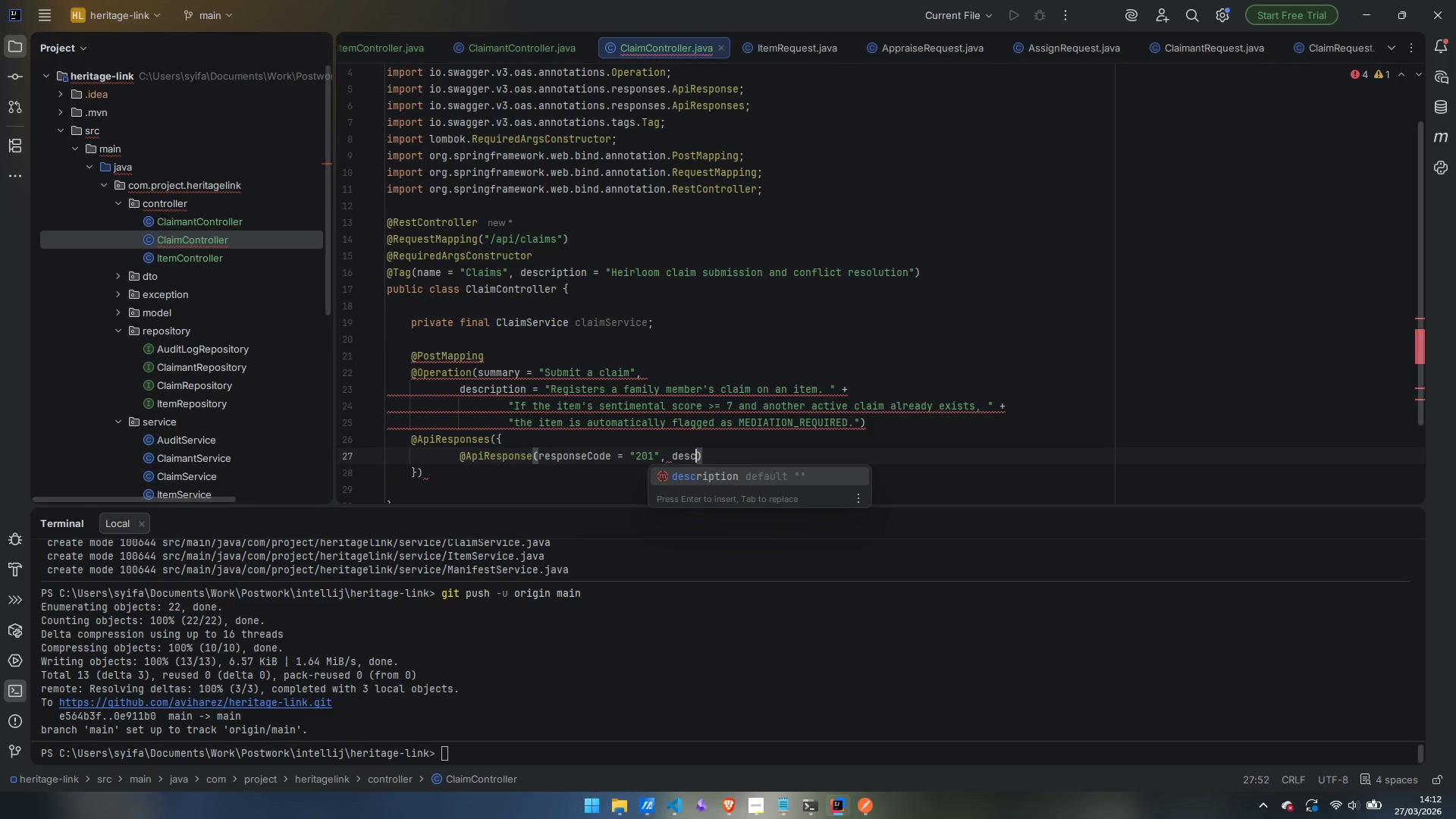 
key(Enter)
 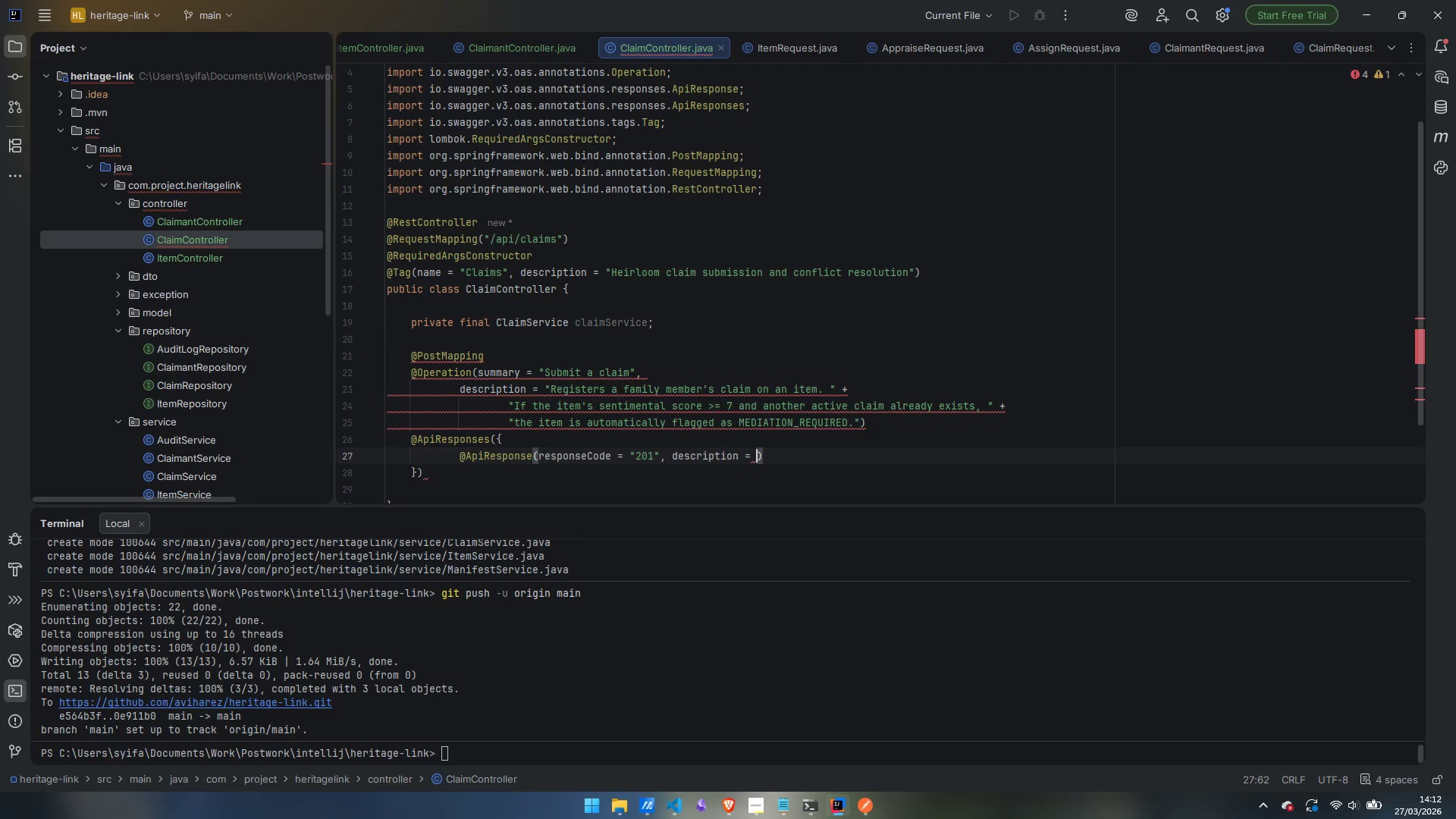 
type("C;a)
key(Backspace)
key(Backspace)
type(laim submitet)
key(Backspace)
key(Backspace)
type(ted)
 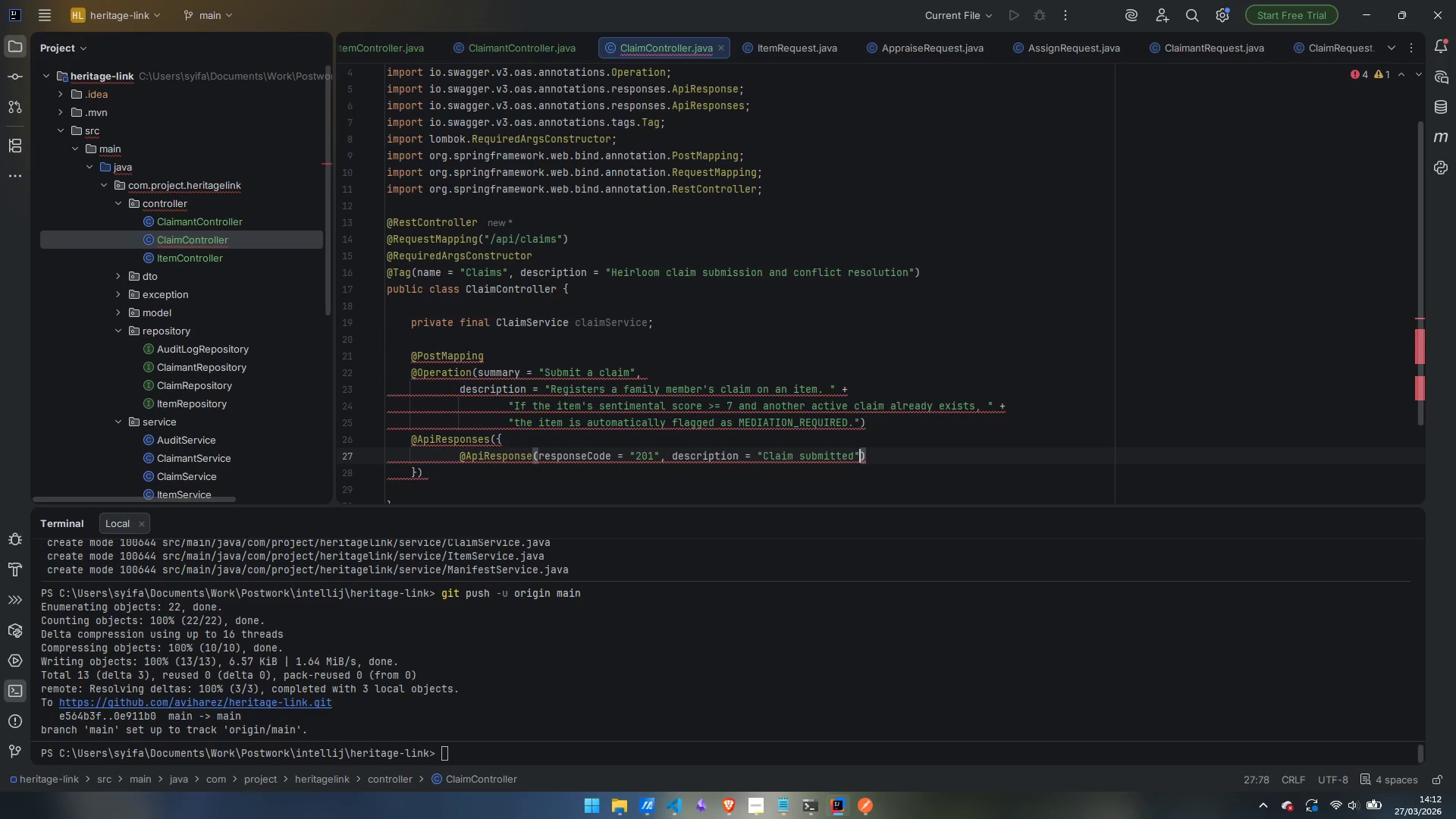 
 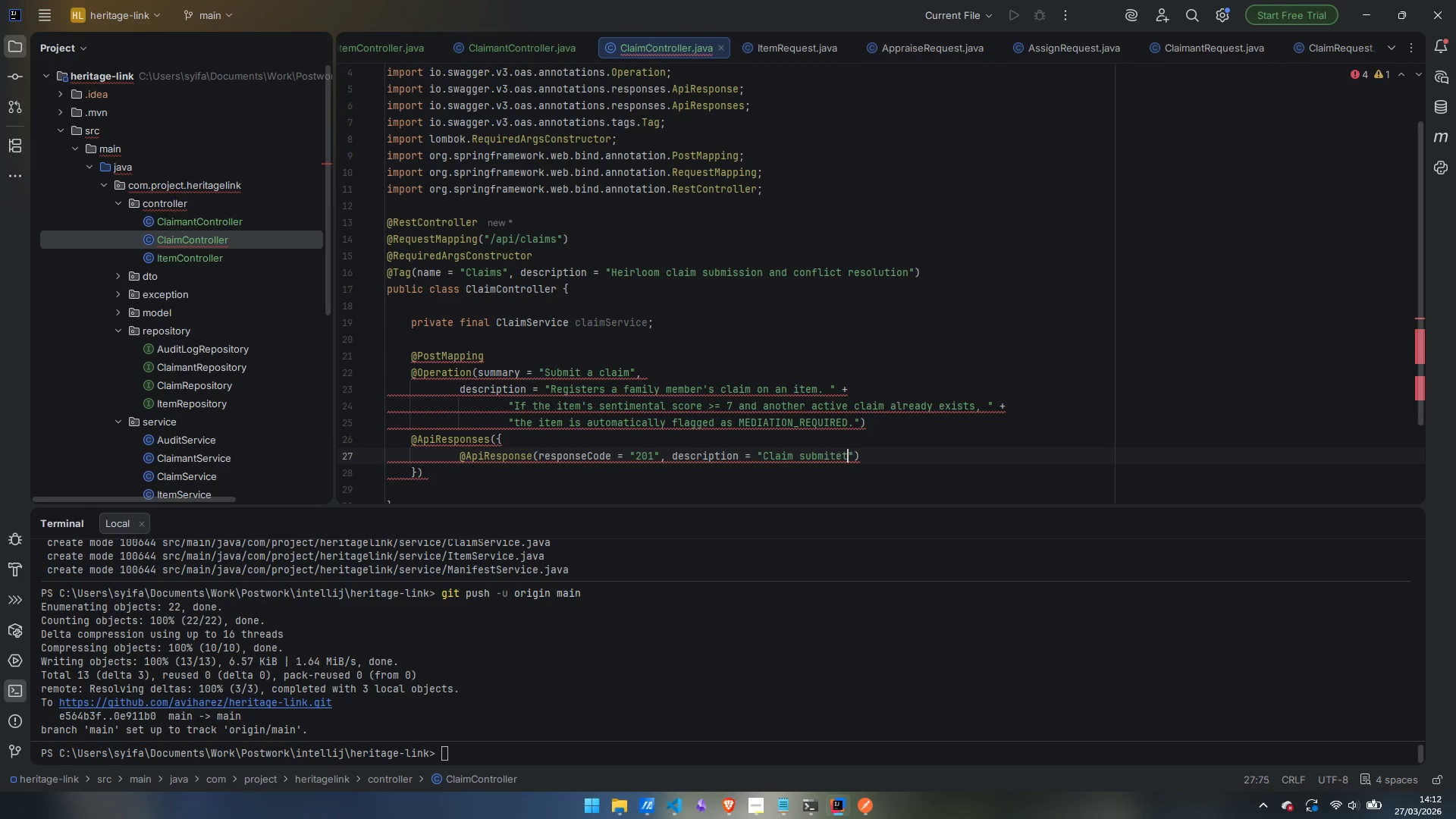 
key(ArrowRight)
 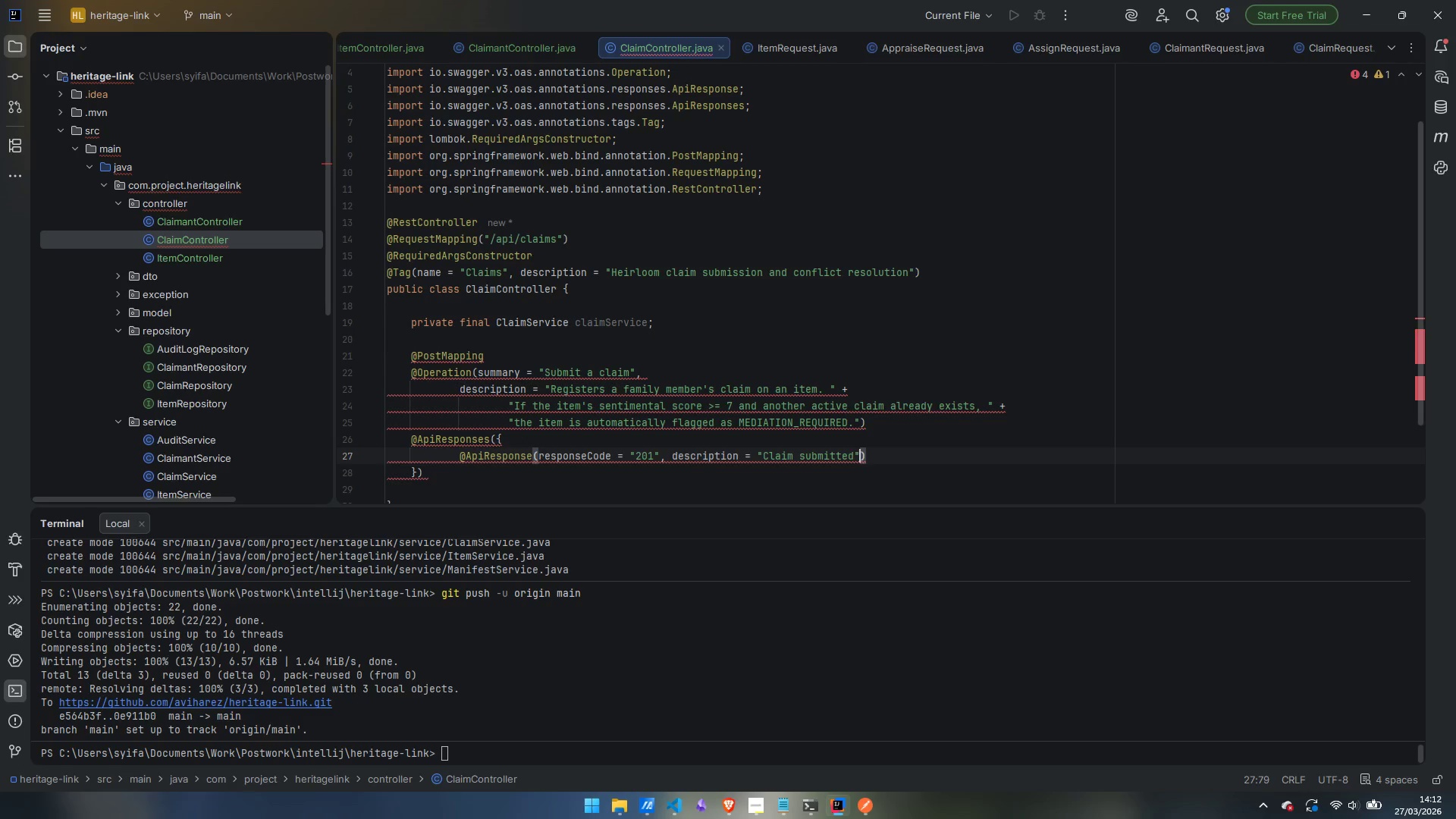 
key(ArrowRight)
 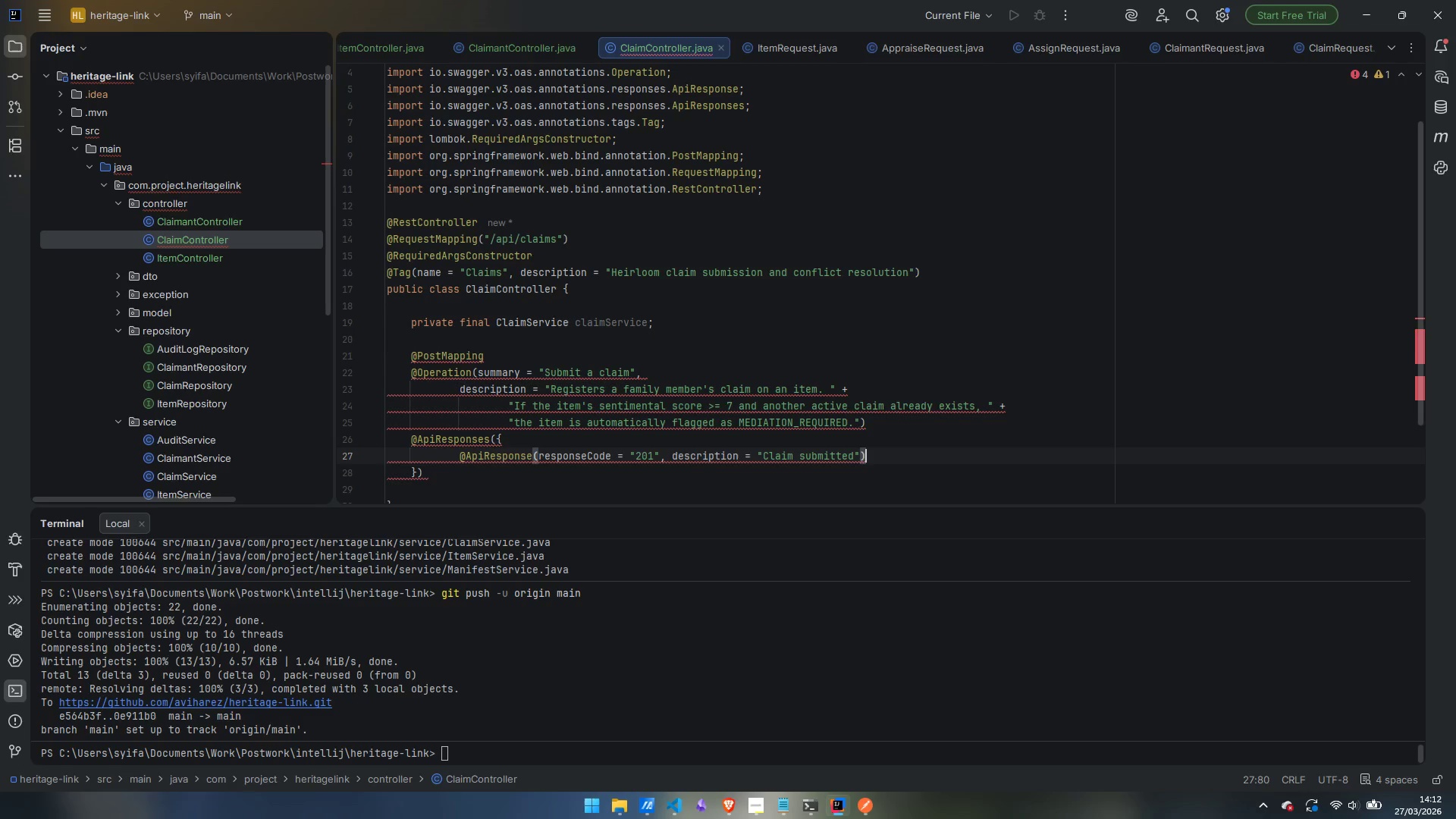 
key(Comma)
 